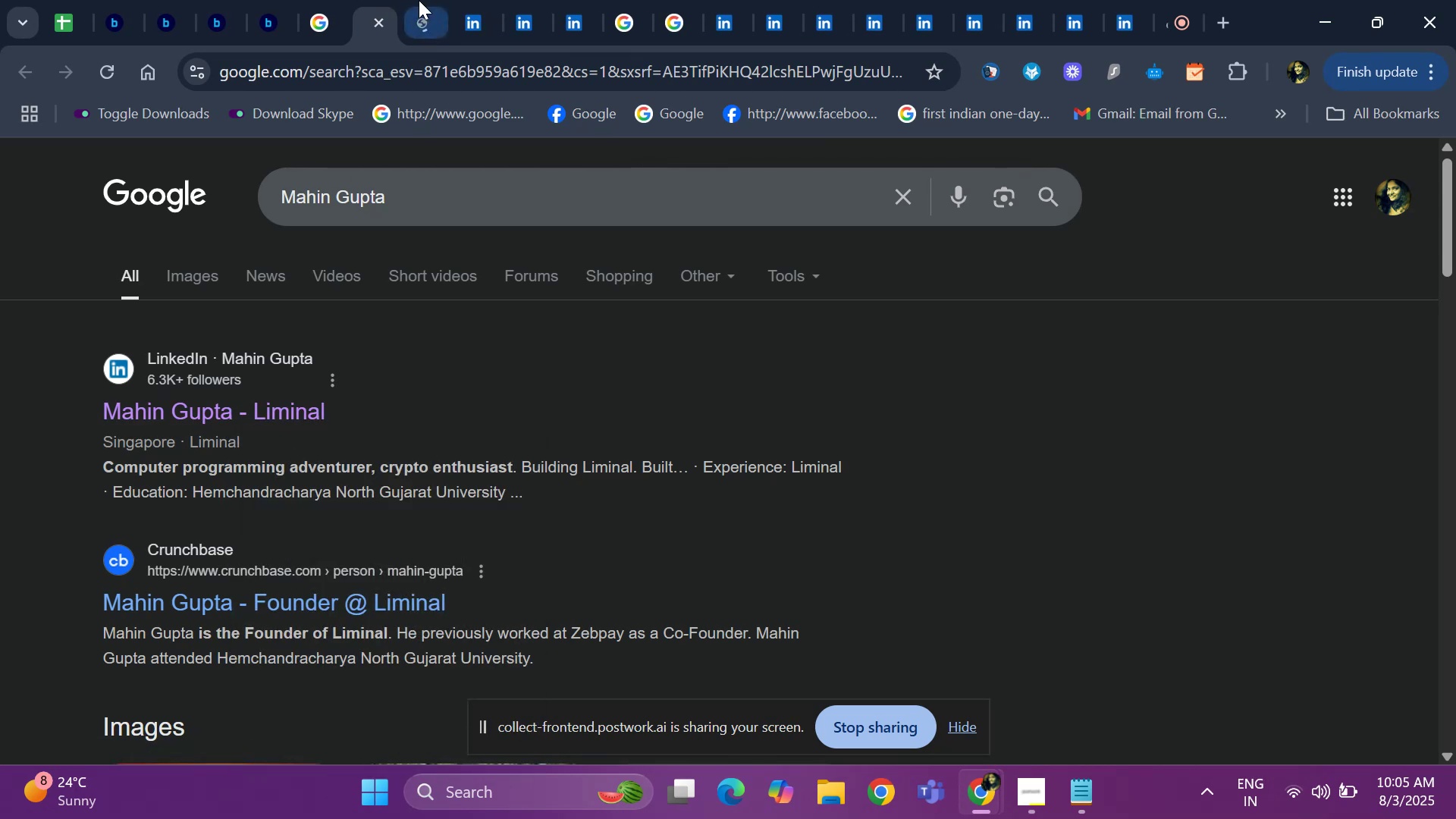 
left_click([425, 21])
 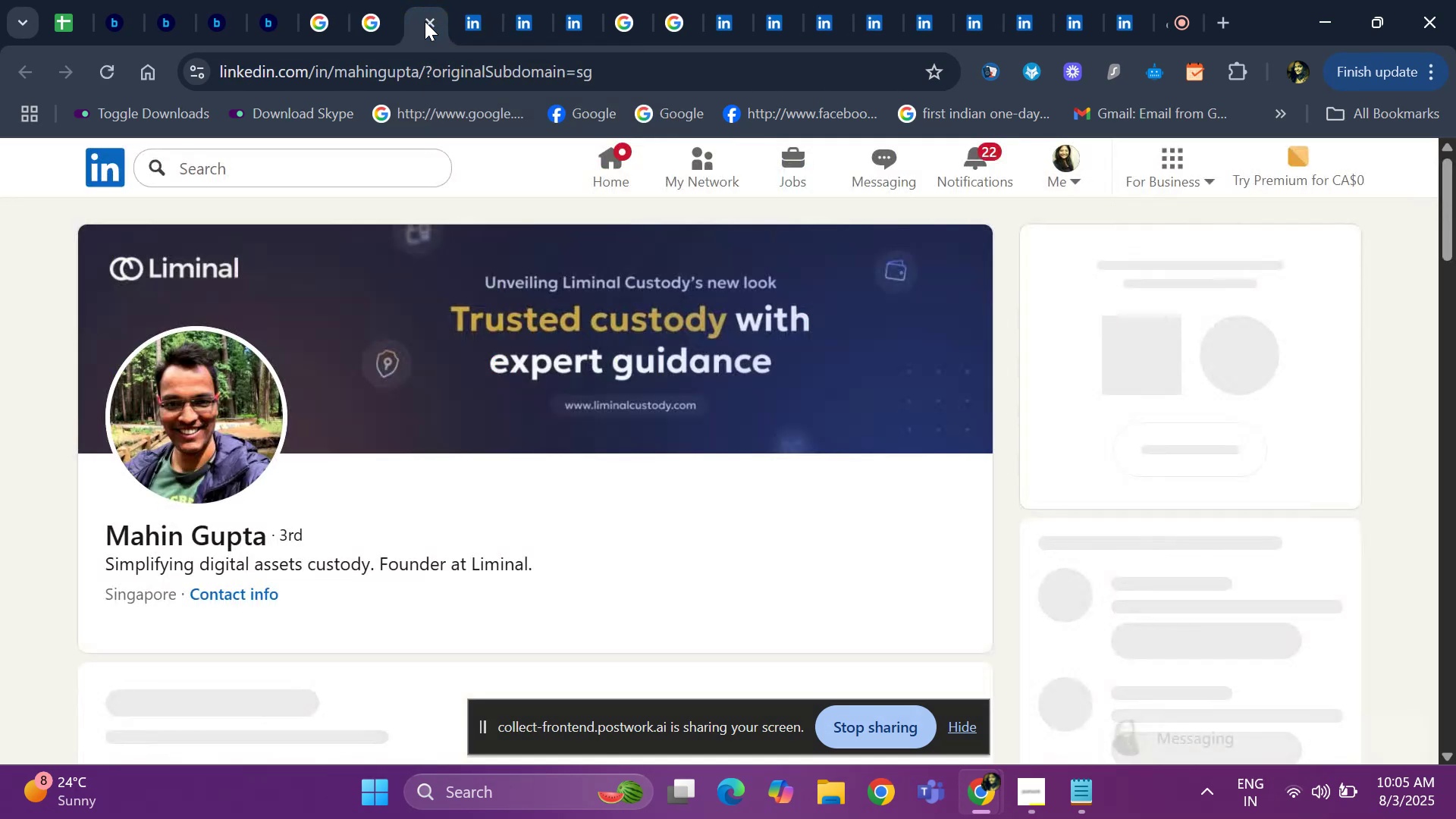 
hold_key(key=ArrowDown, duration=0.45)
 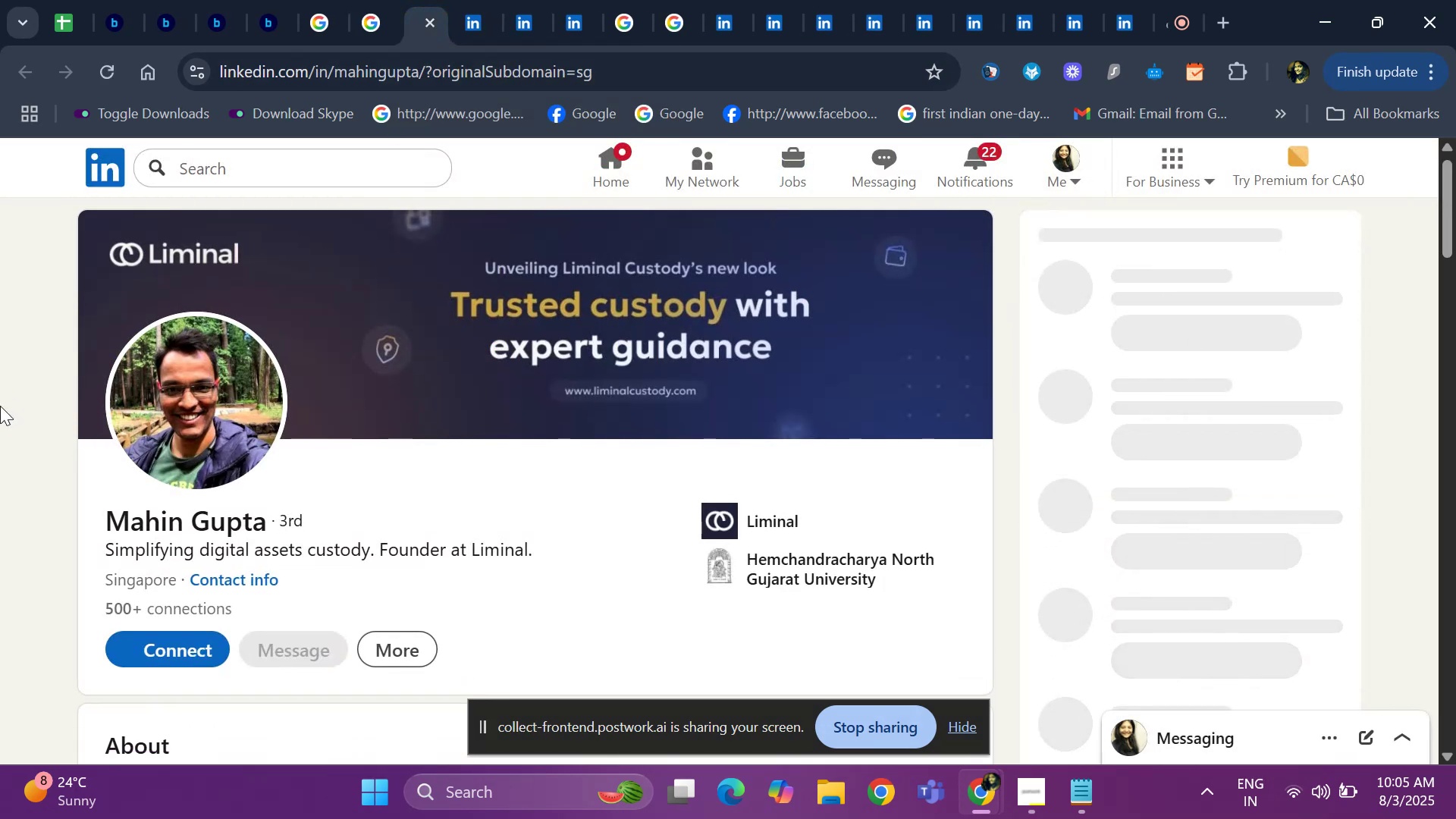 
hold_key(key=ArrowDown, duration=1.16)
 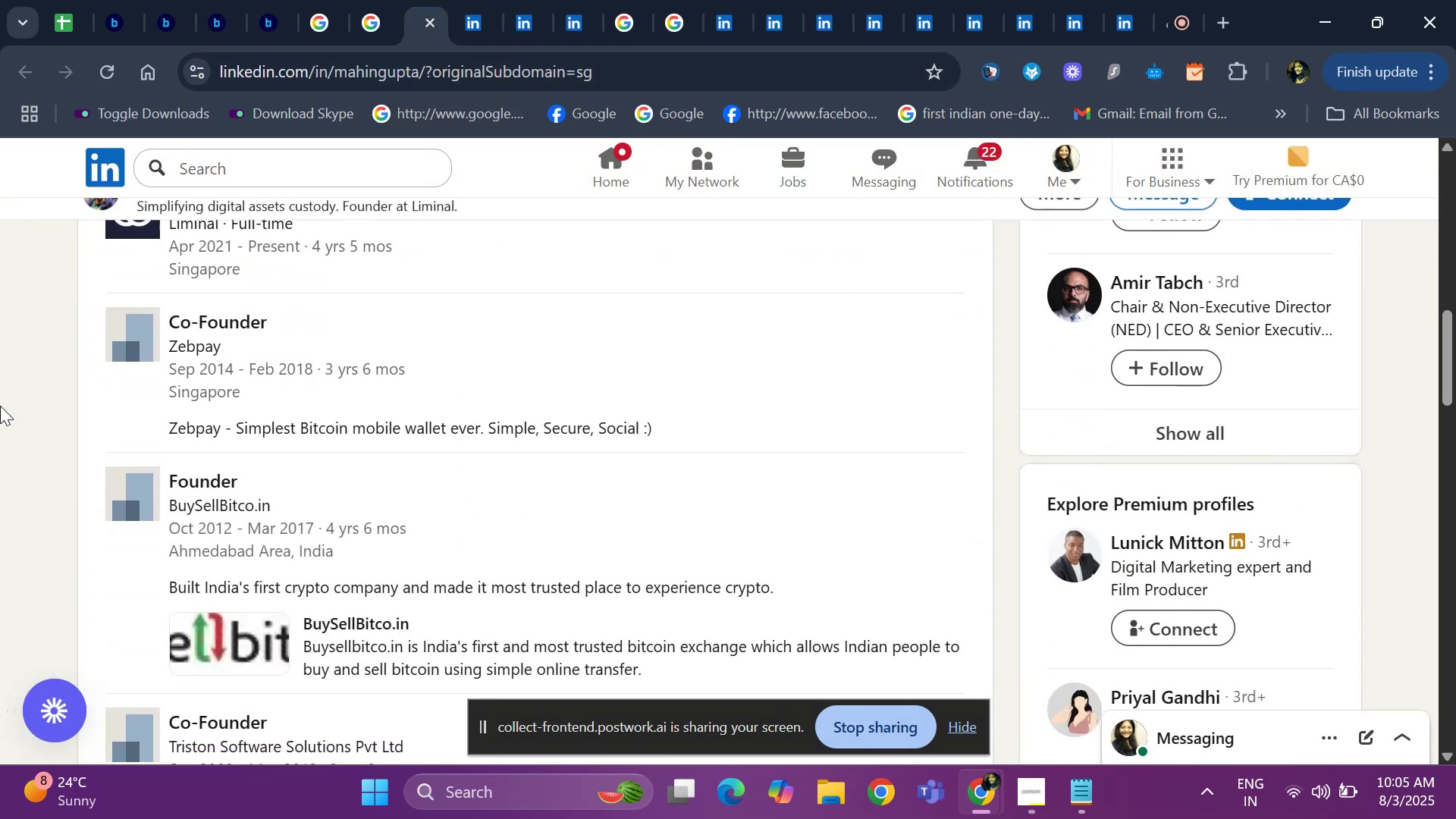 
key(ArrowUp)
 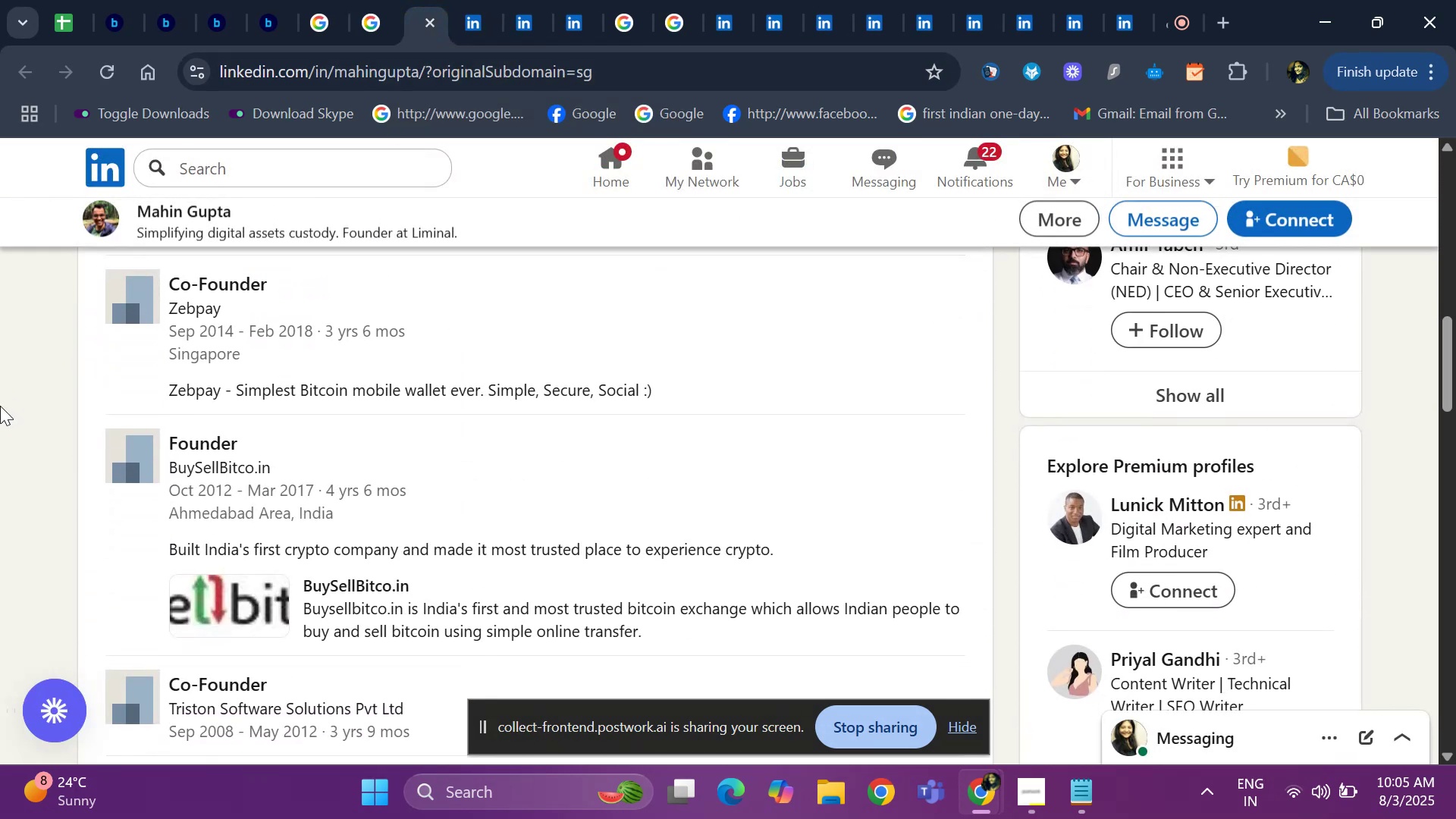 
key(ArrowUp)
 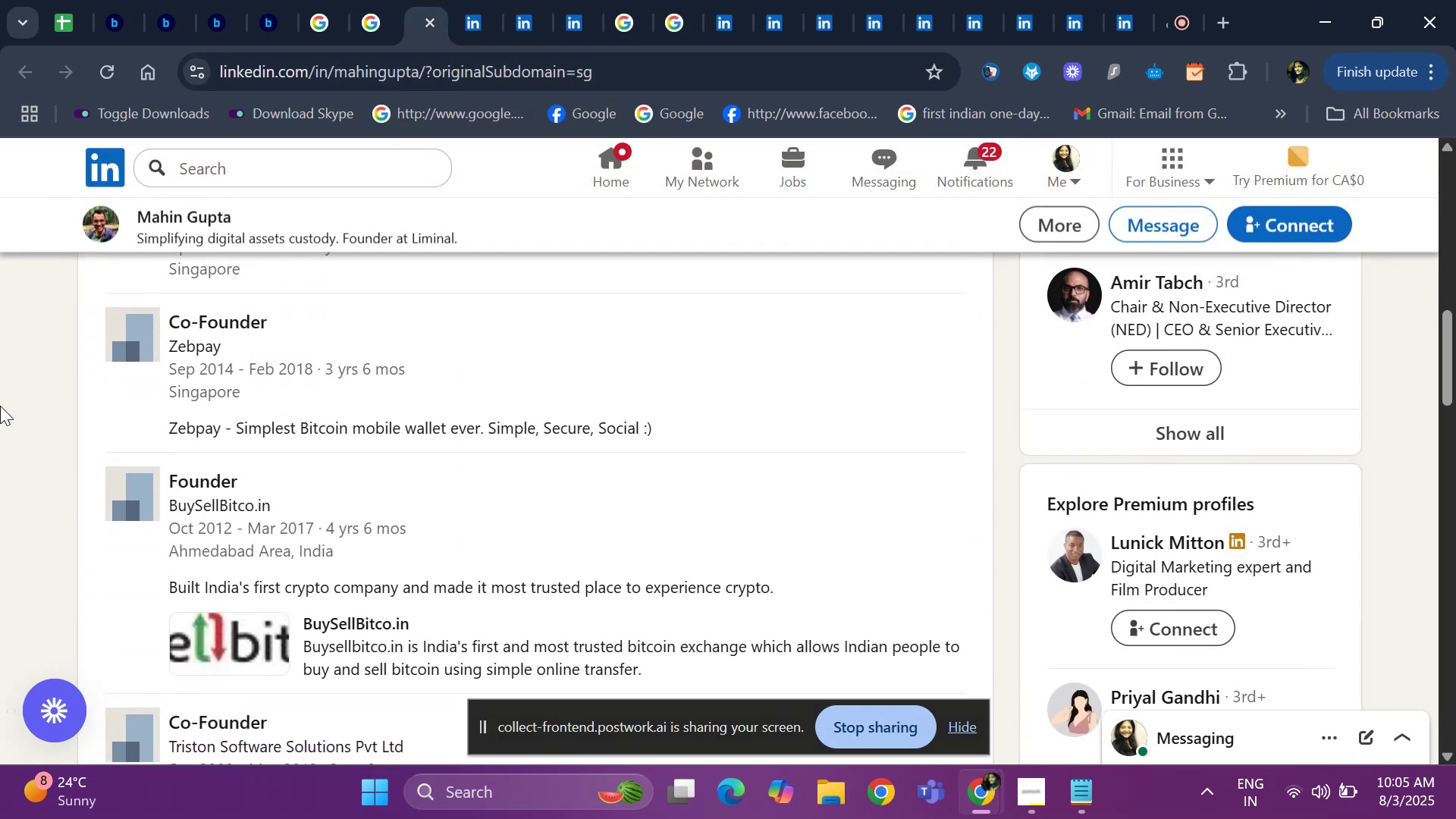 
key(ArrowUp)
 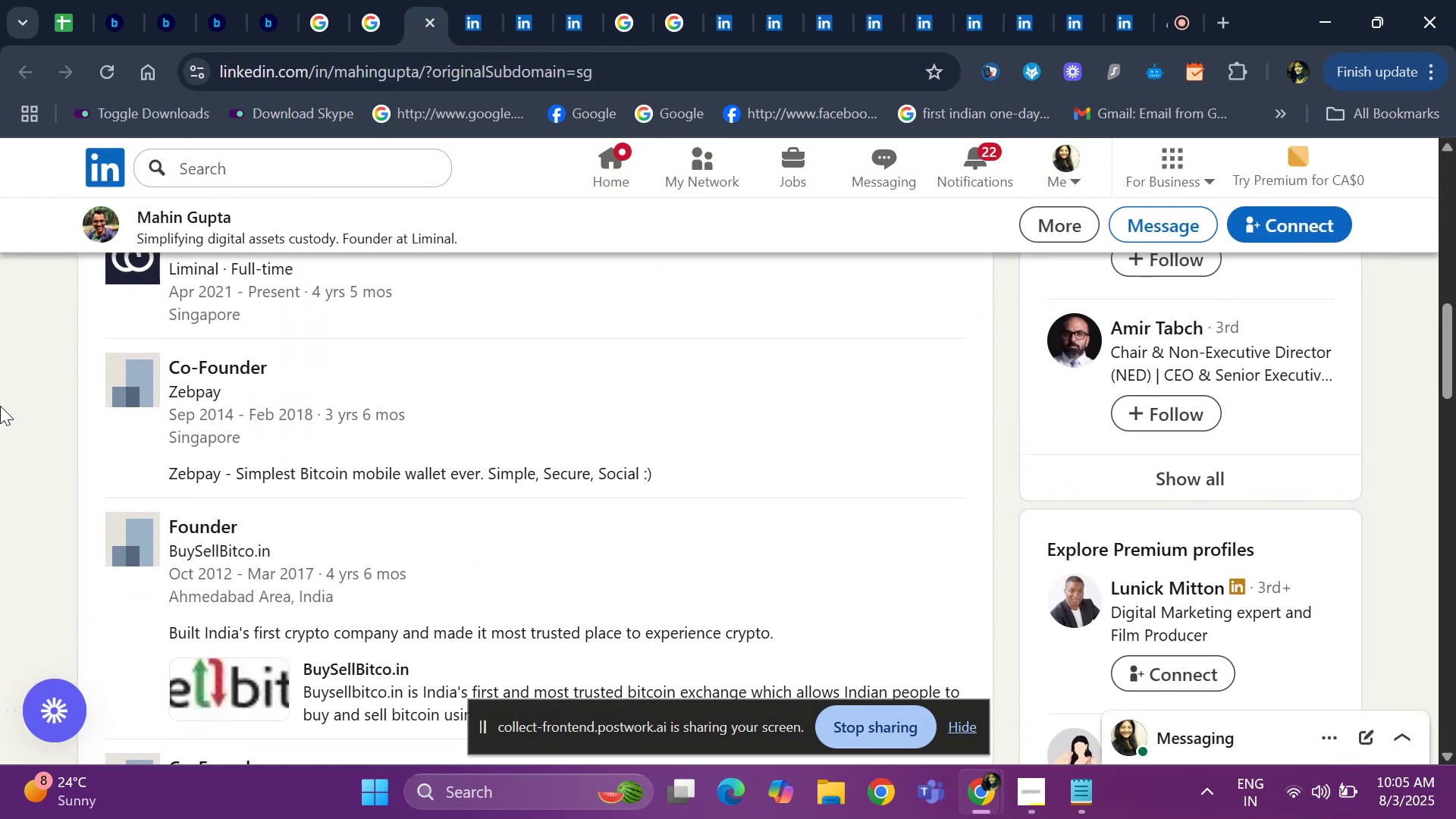 
key(ArrowUp)
 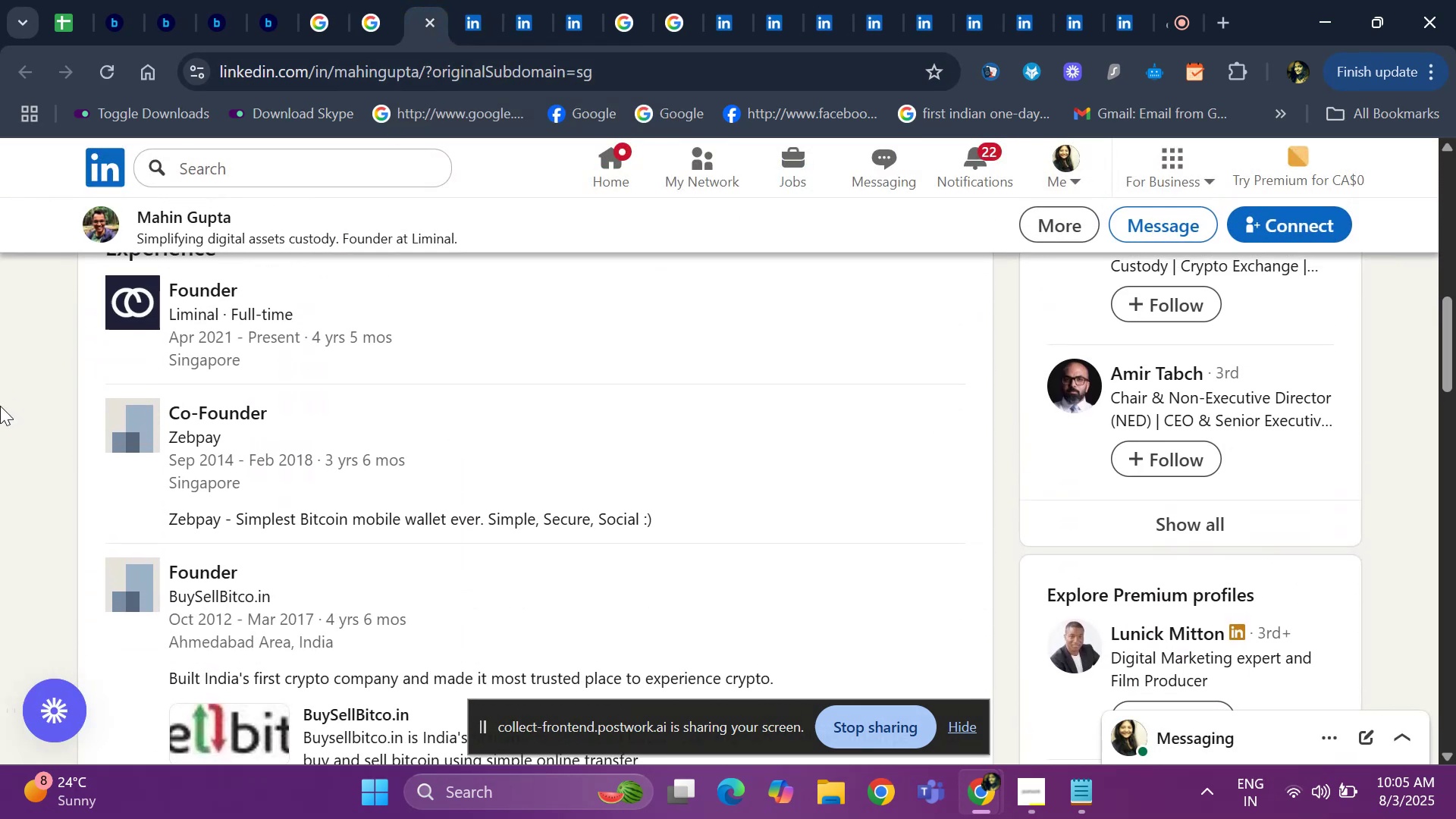 
key(ArrowUp)
 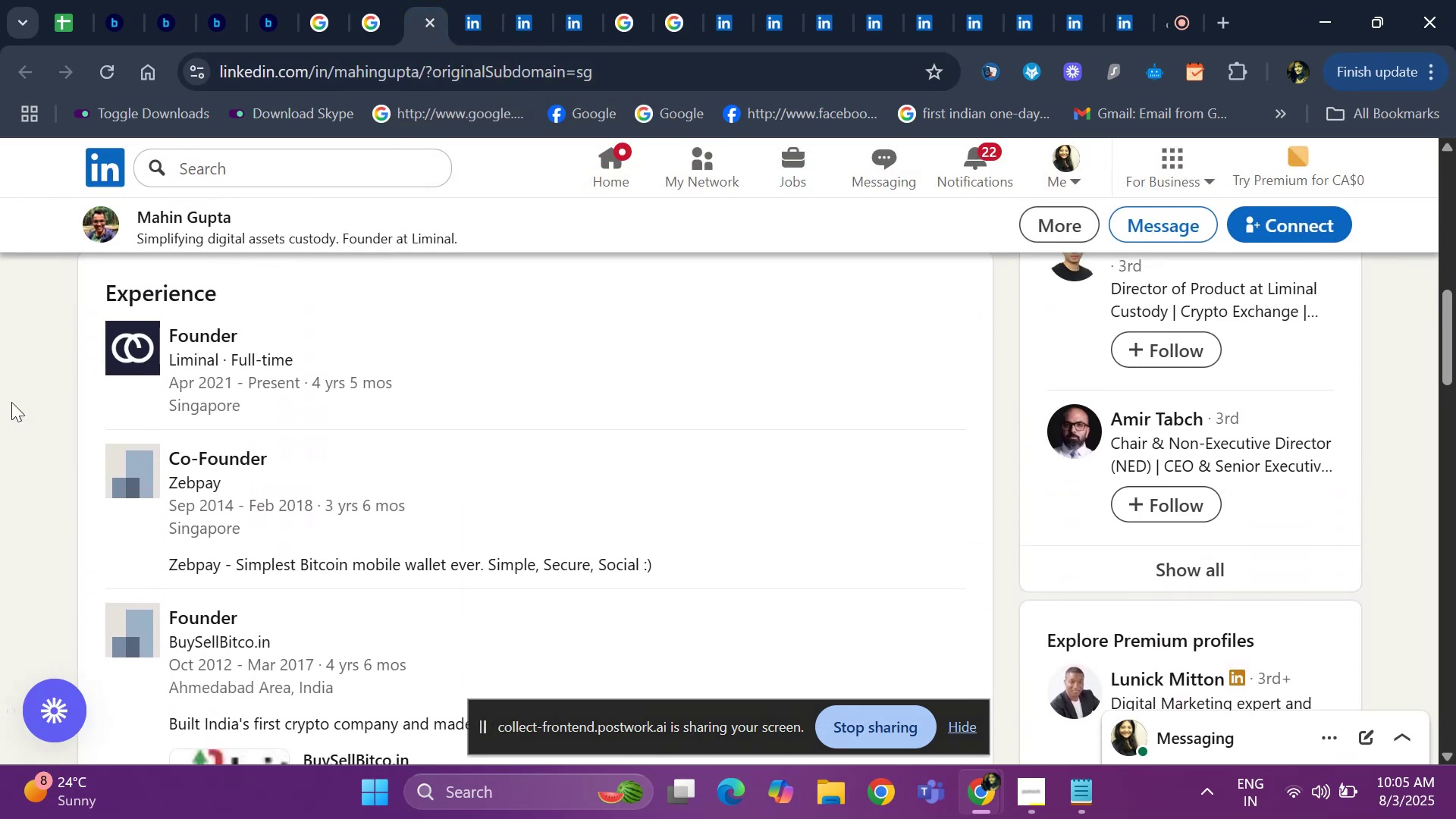 
hold_key(key=ArrowUp, duration=1.52)
 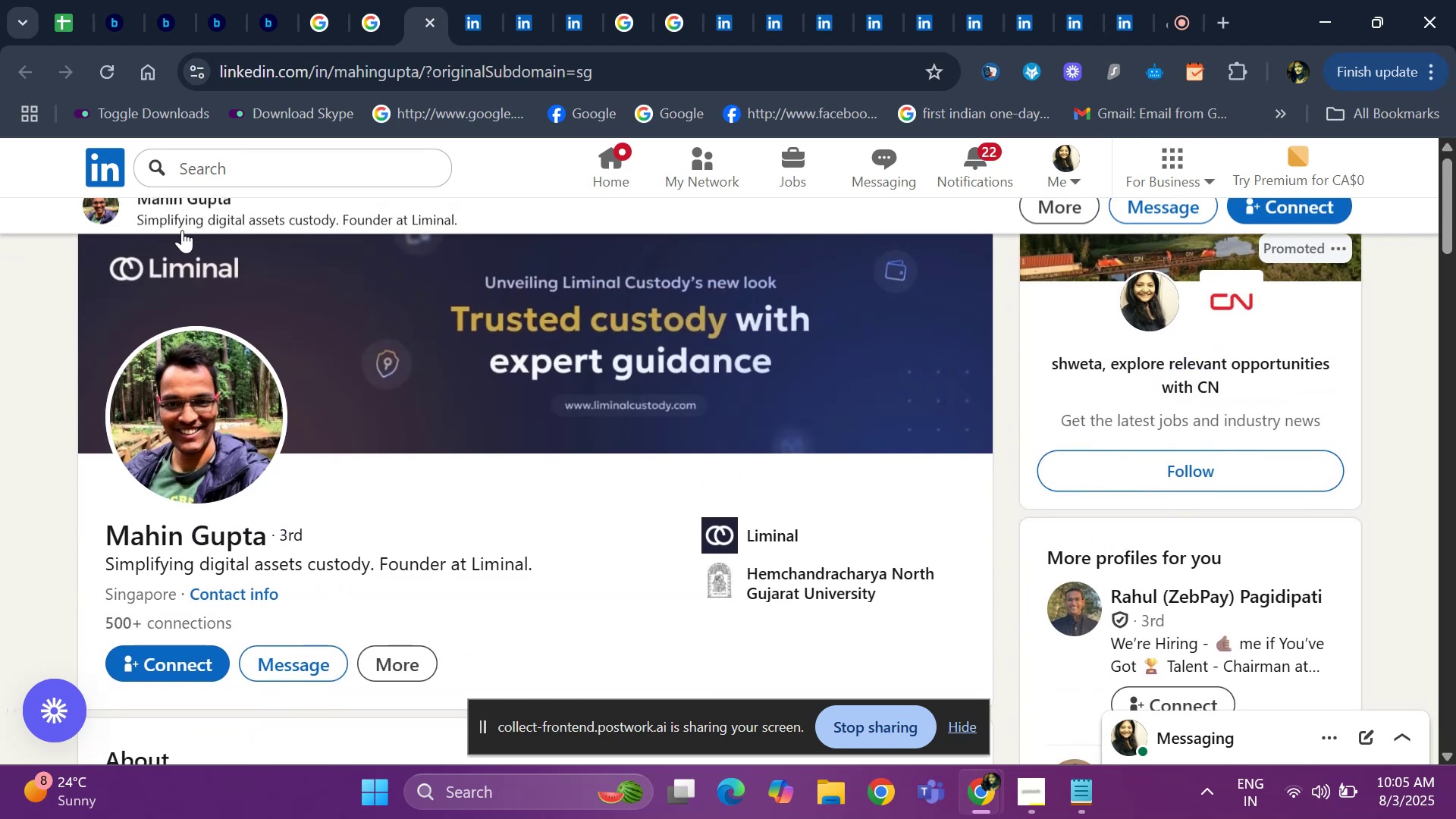 
key(ArrowUp)
 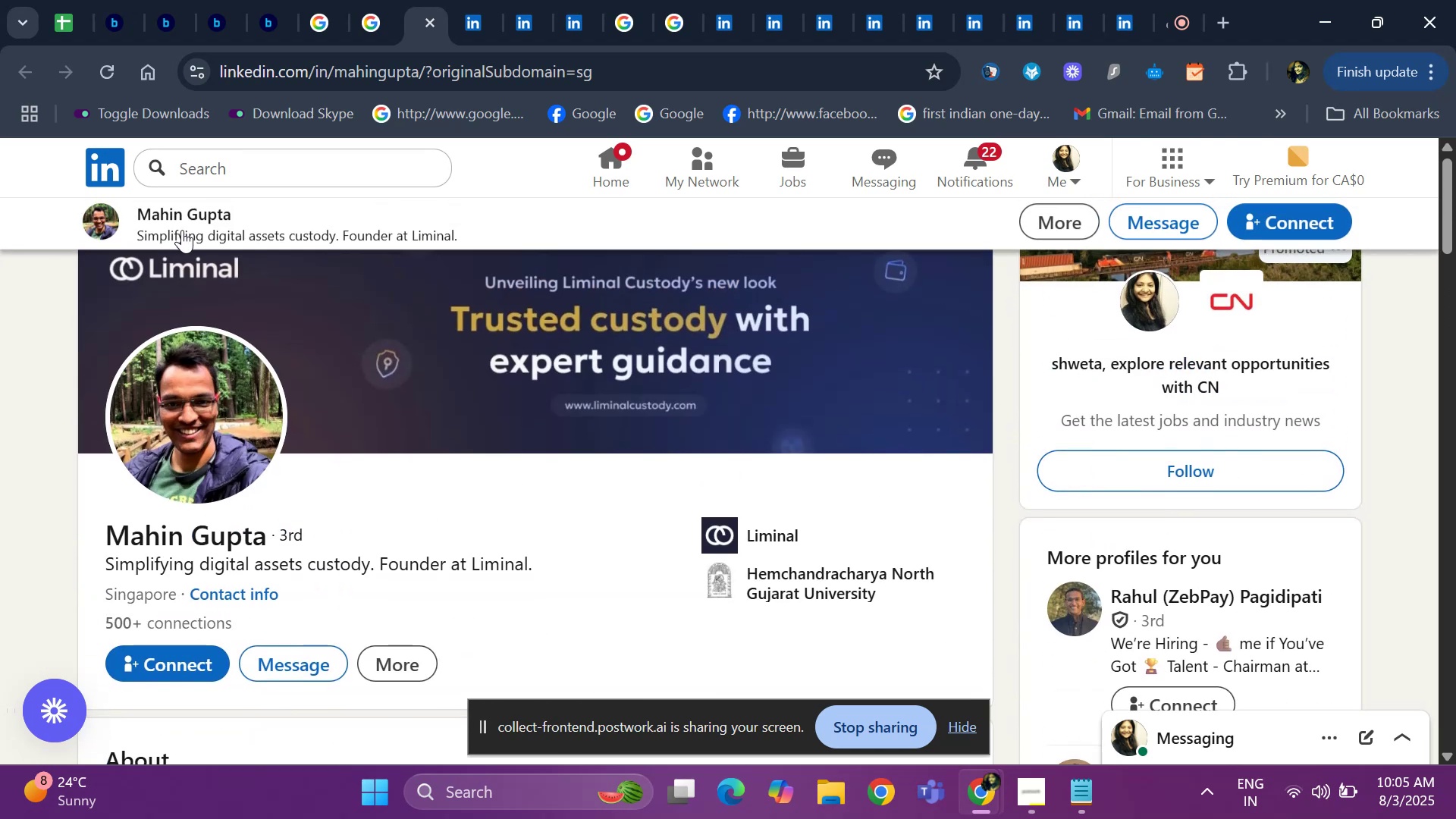 
hold_key(key=ArrowDown, duration=1.05)
 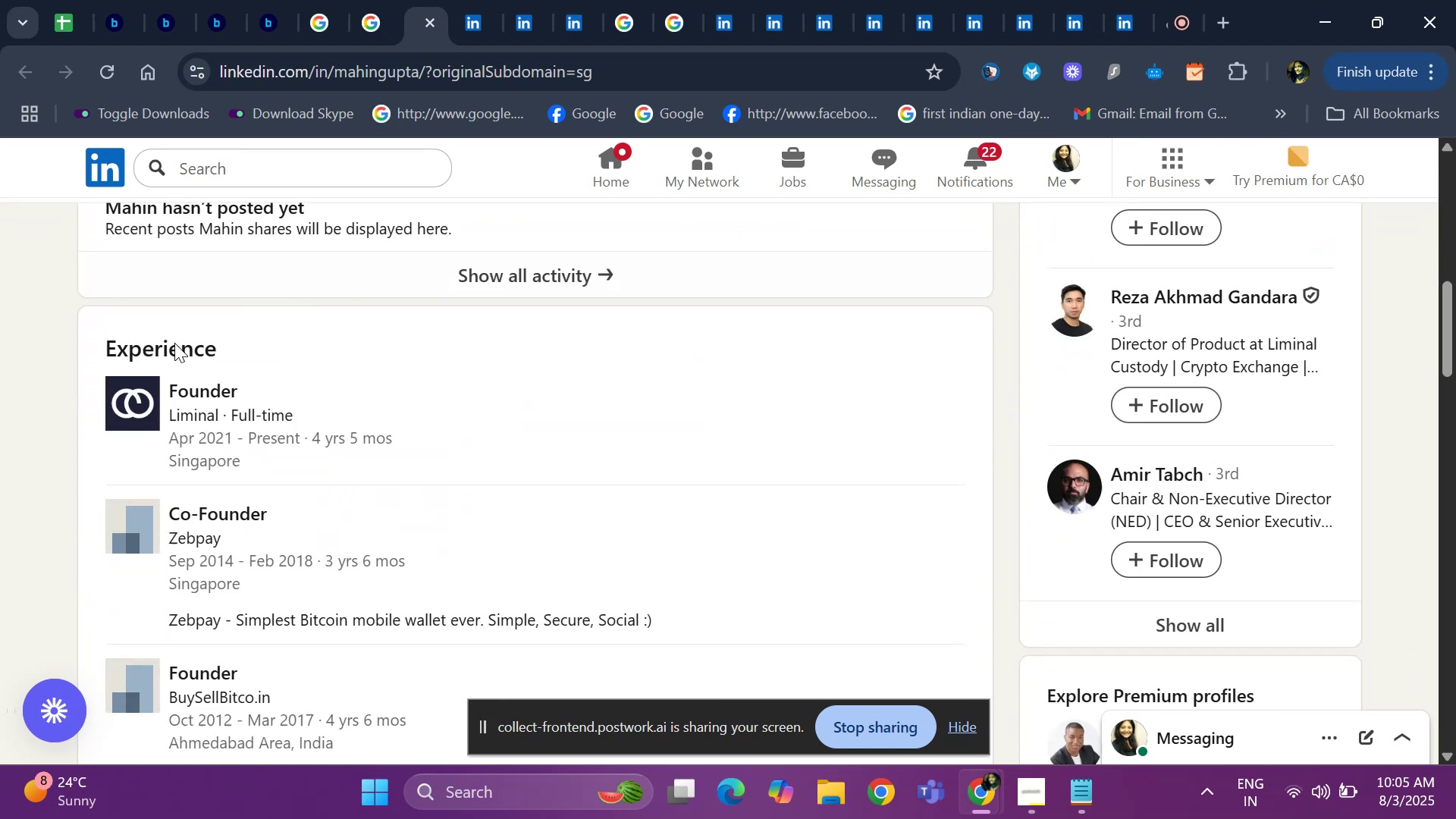 
key(ArrowUp)
 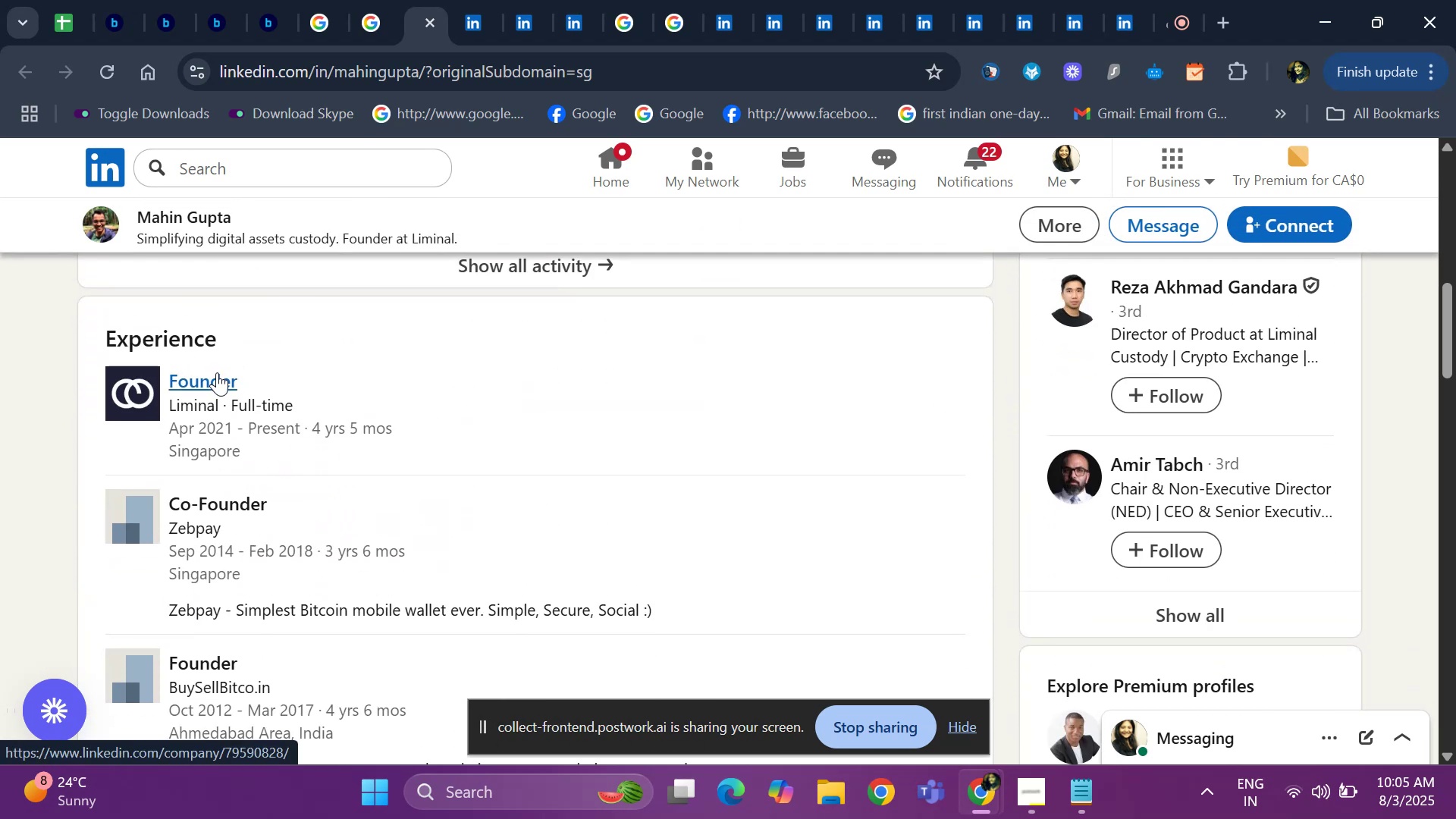 
right_click([217, 372])
 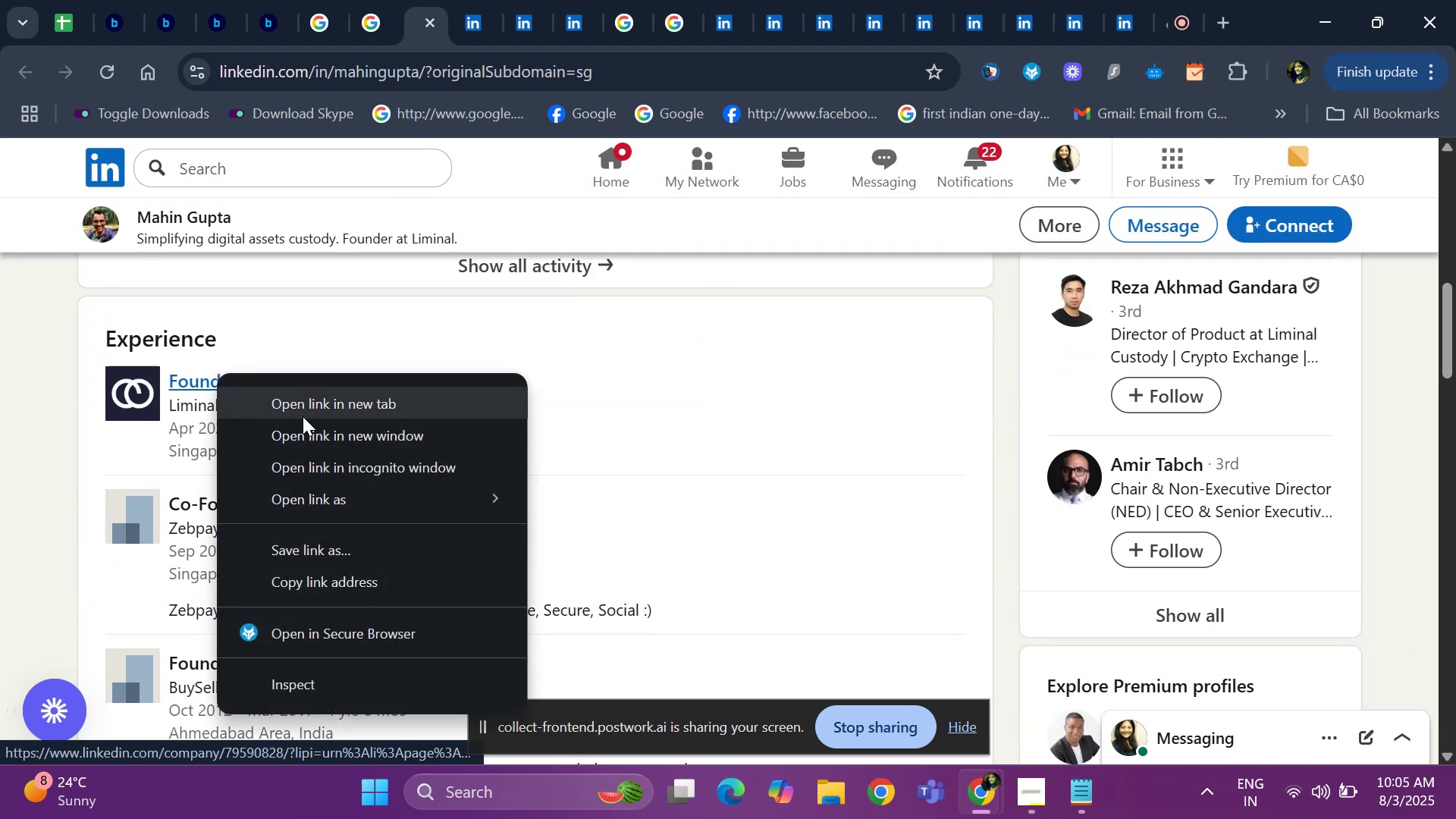 
left_click([303, 416])
 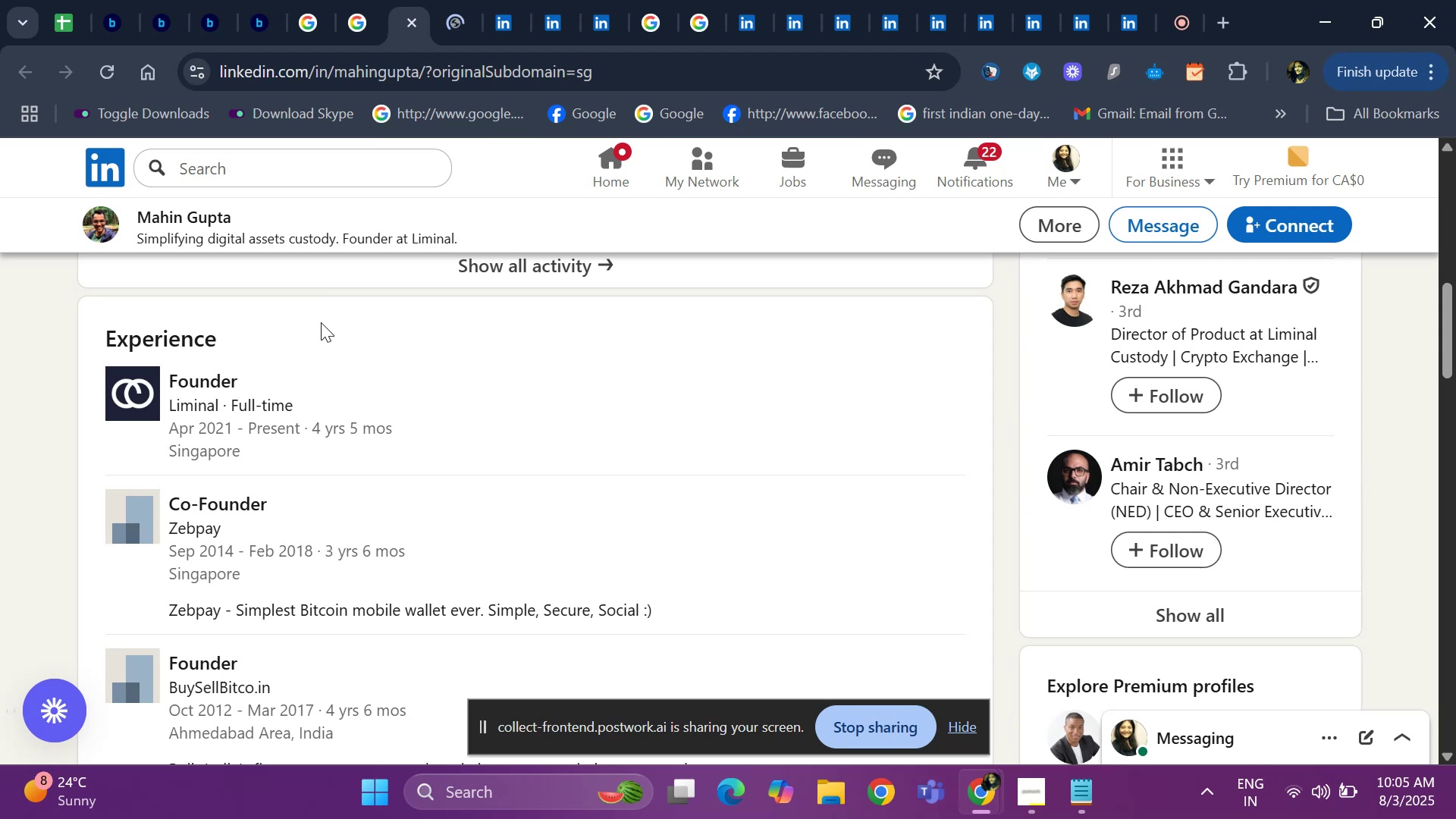 
wait(7.8)
 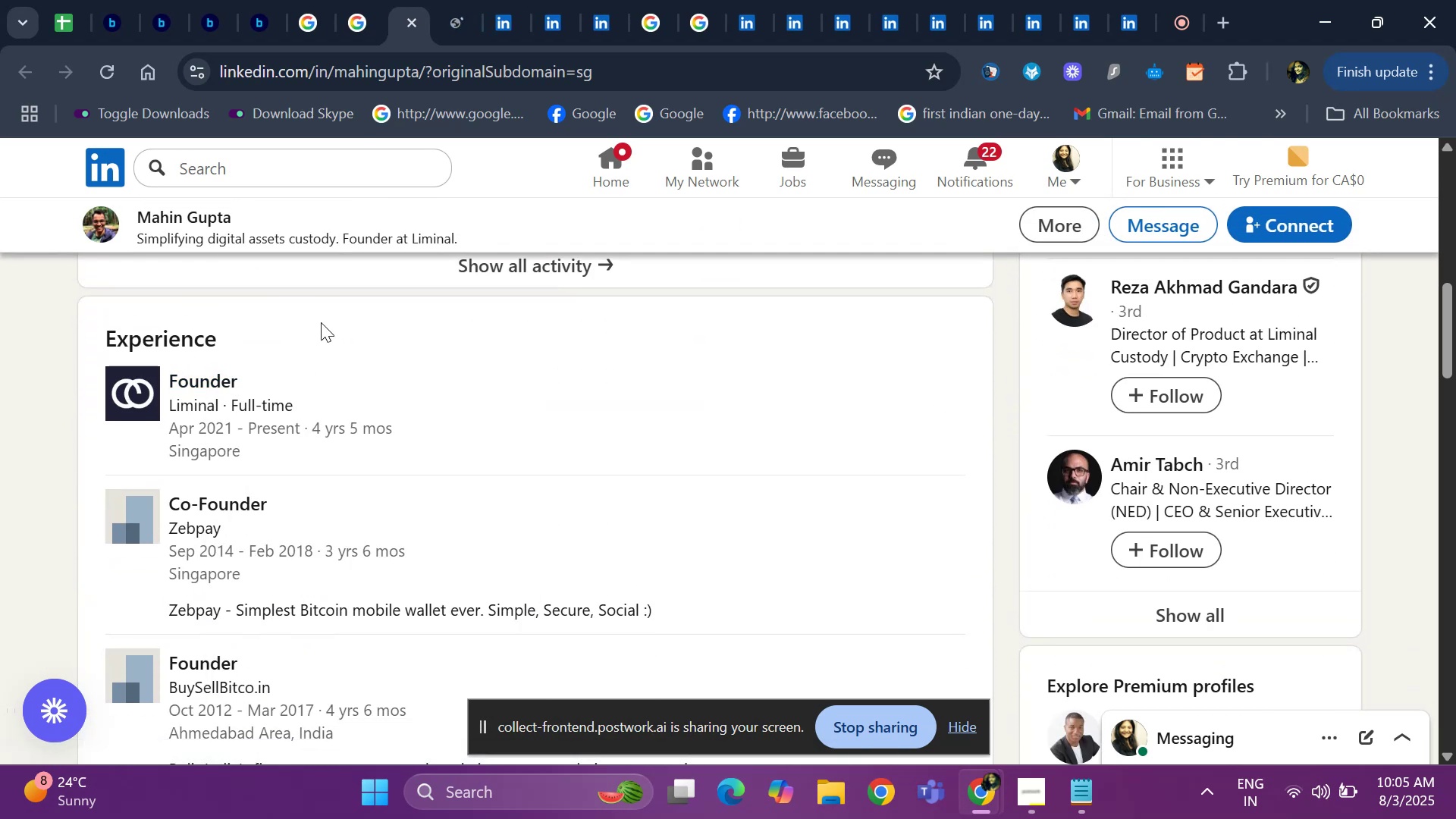 
left_click([450, 25])
 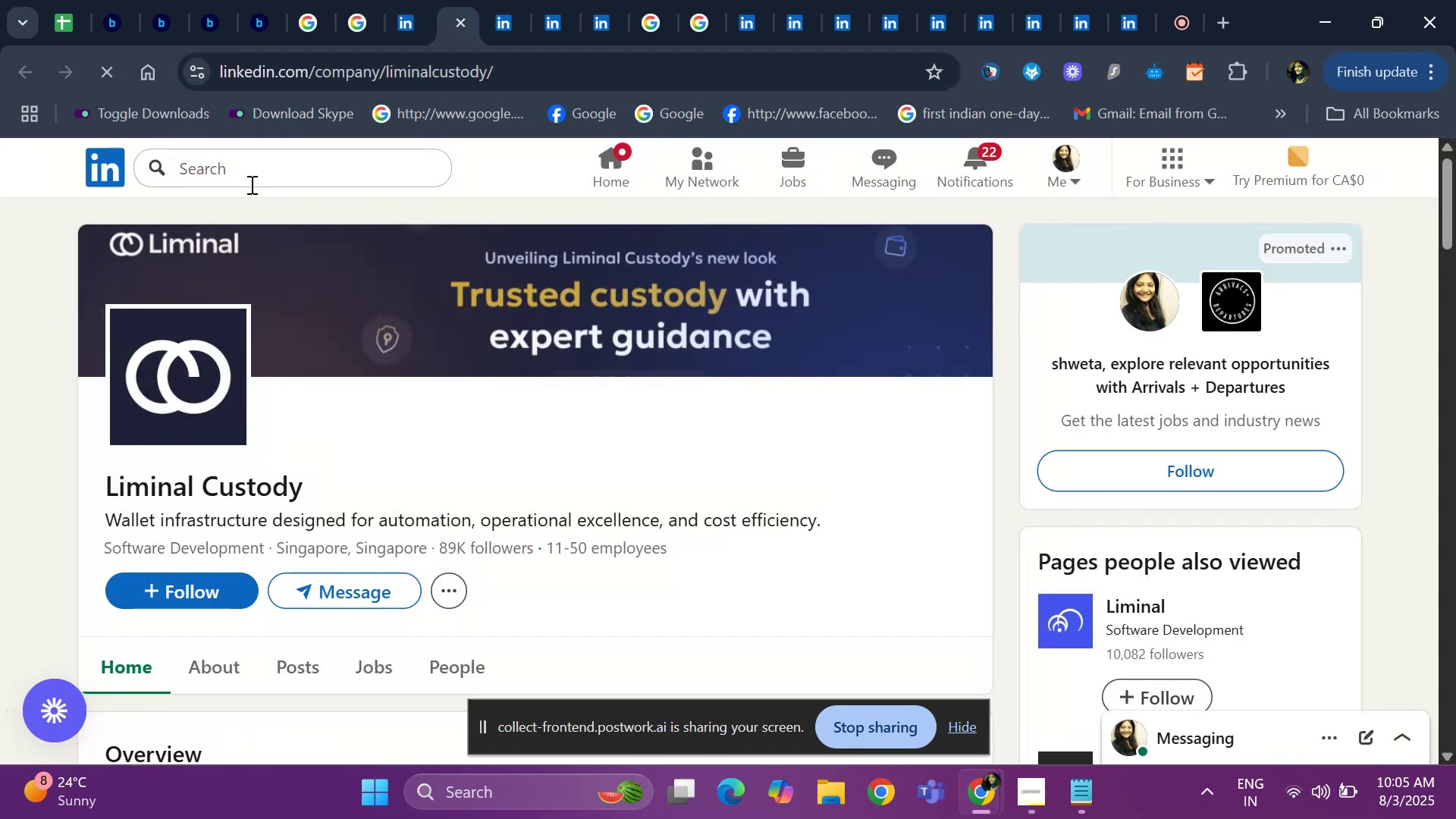 
left_click([401, 28])
 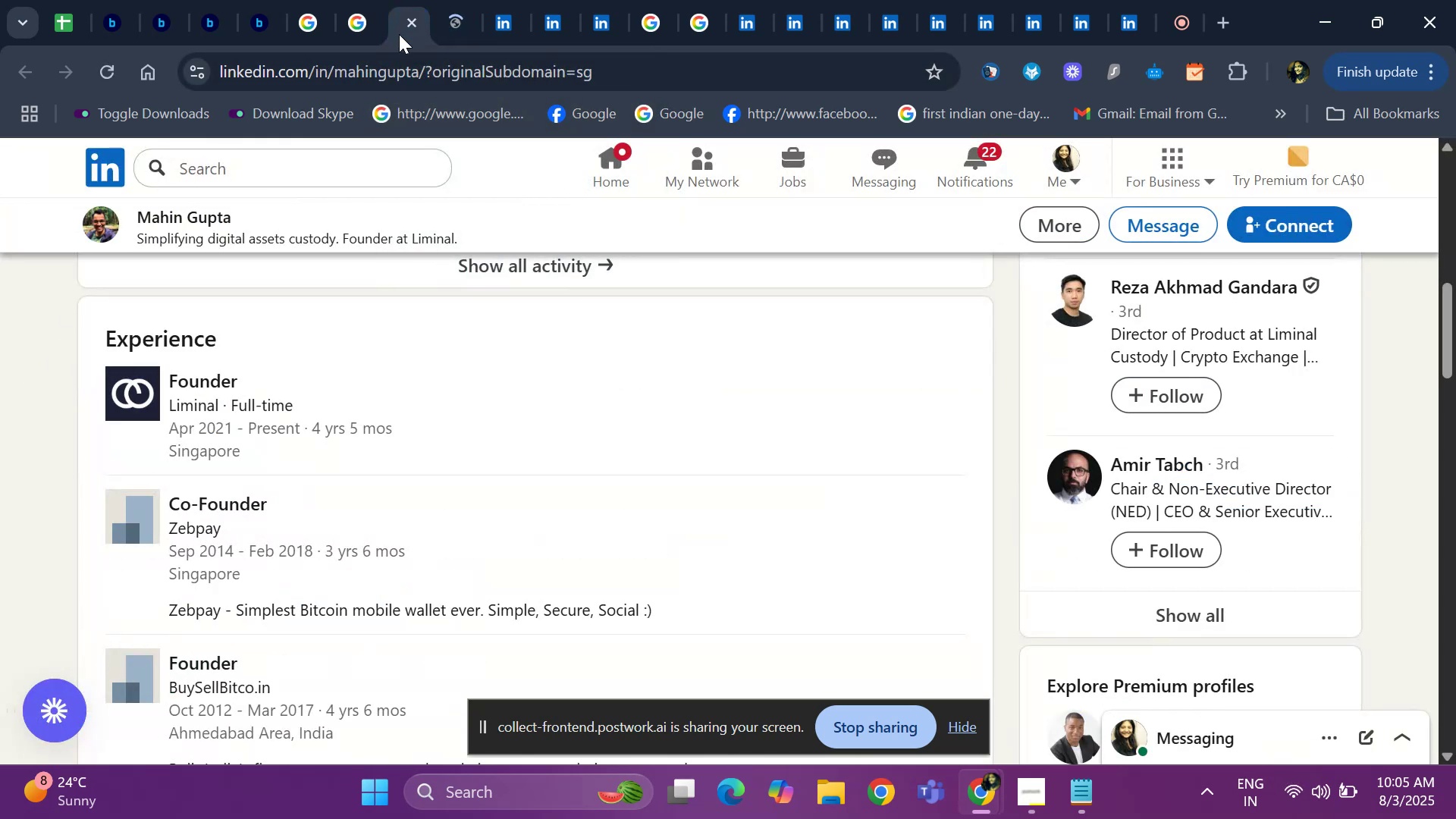 
hold_key(key=ArrowUp, duration=1.27)
 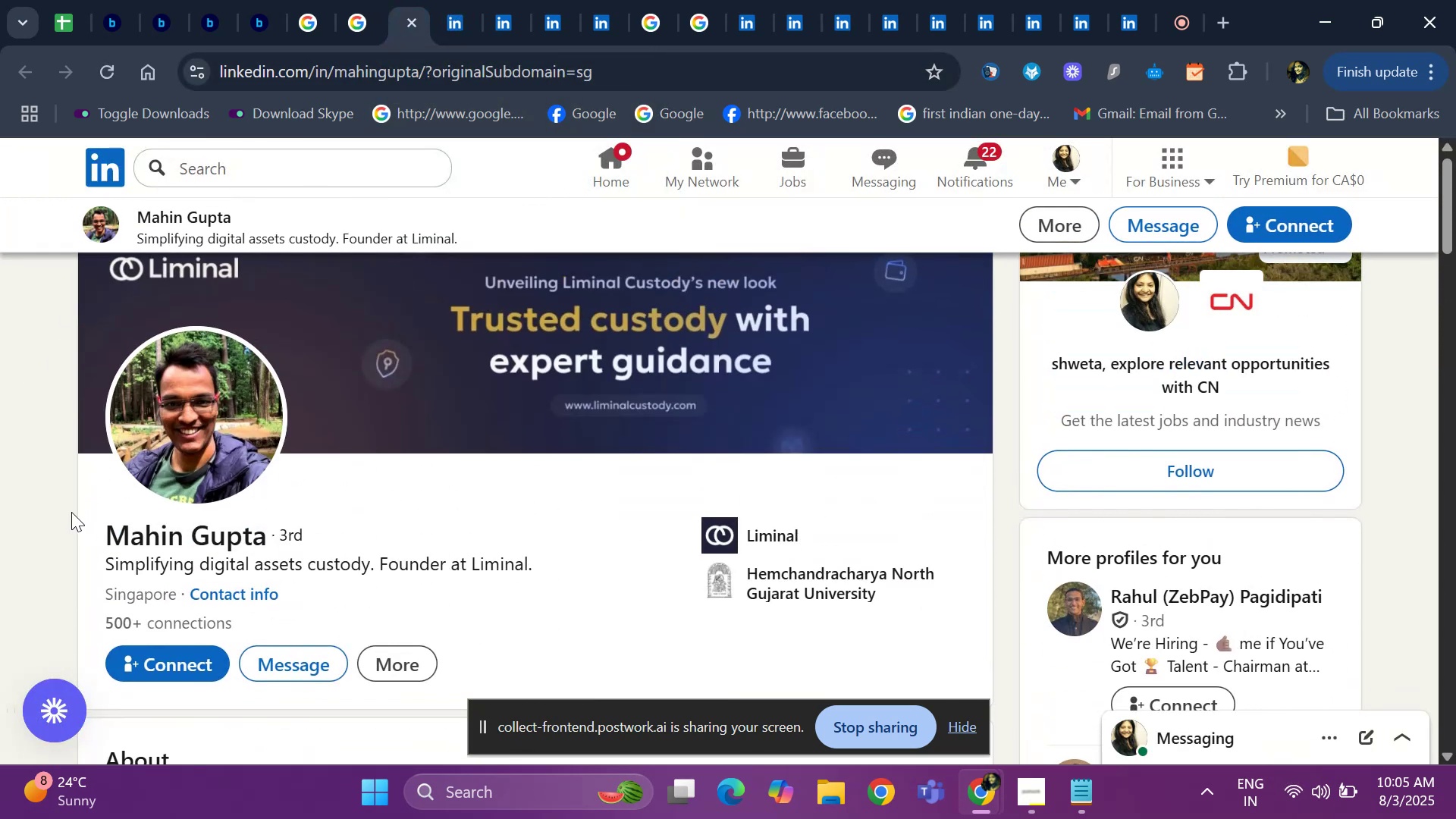 
left_click_drag(start_coordinate=[71, 515], to_coordinate=[275, 529])
 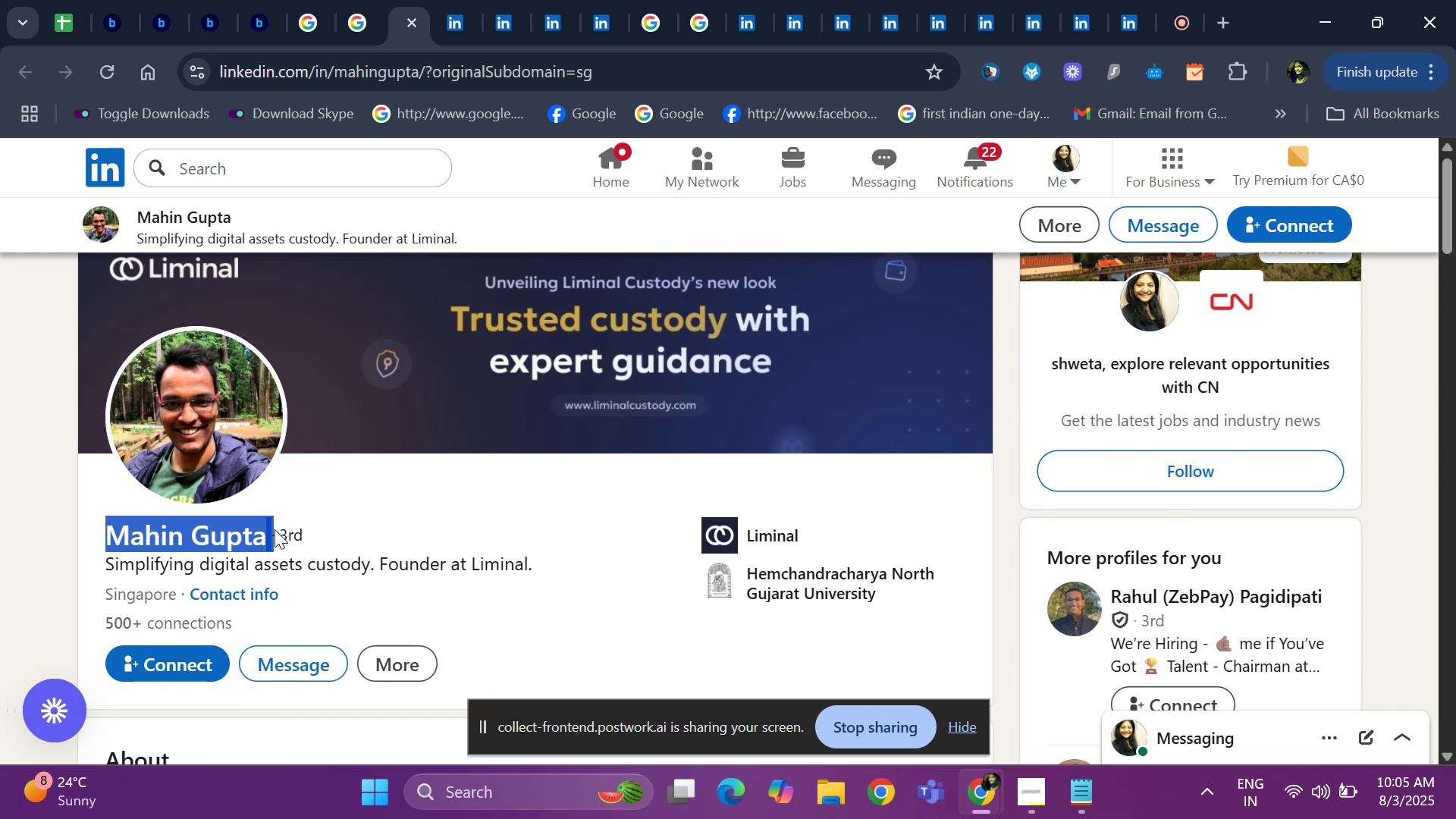 
key(Control+ControlLeft)
 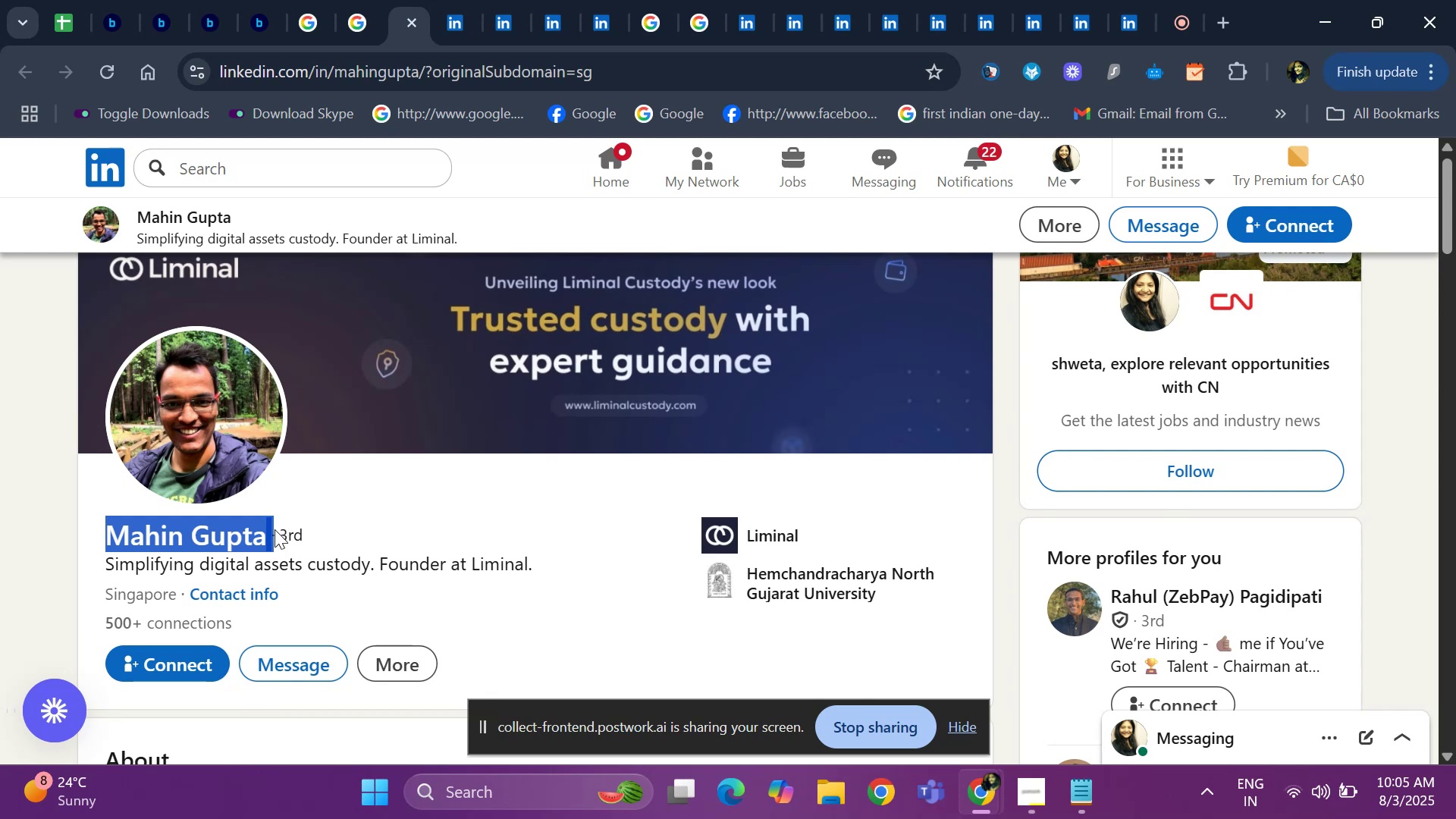 
key(Control+C)
 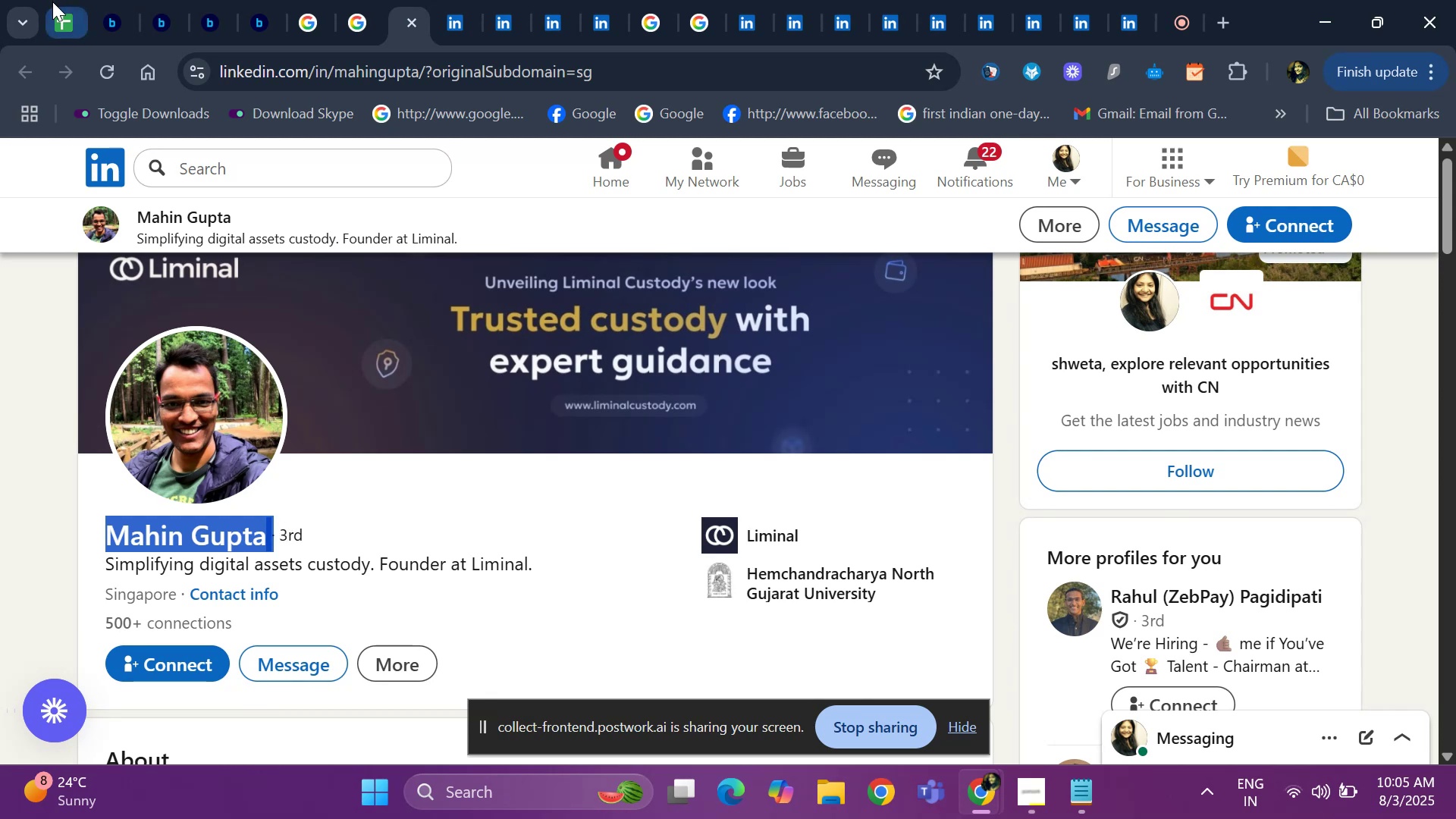 
left_click([52, 2])
 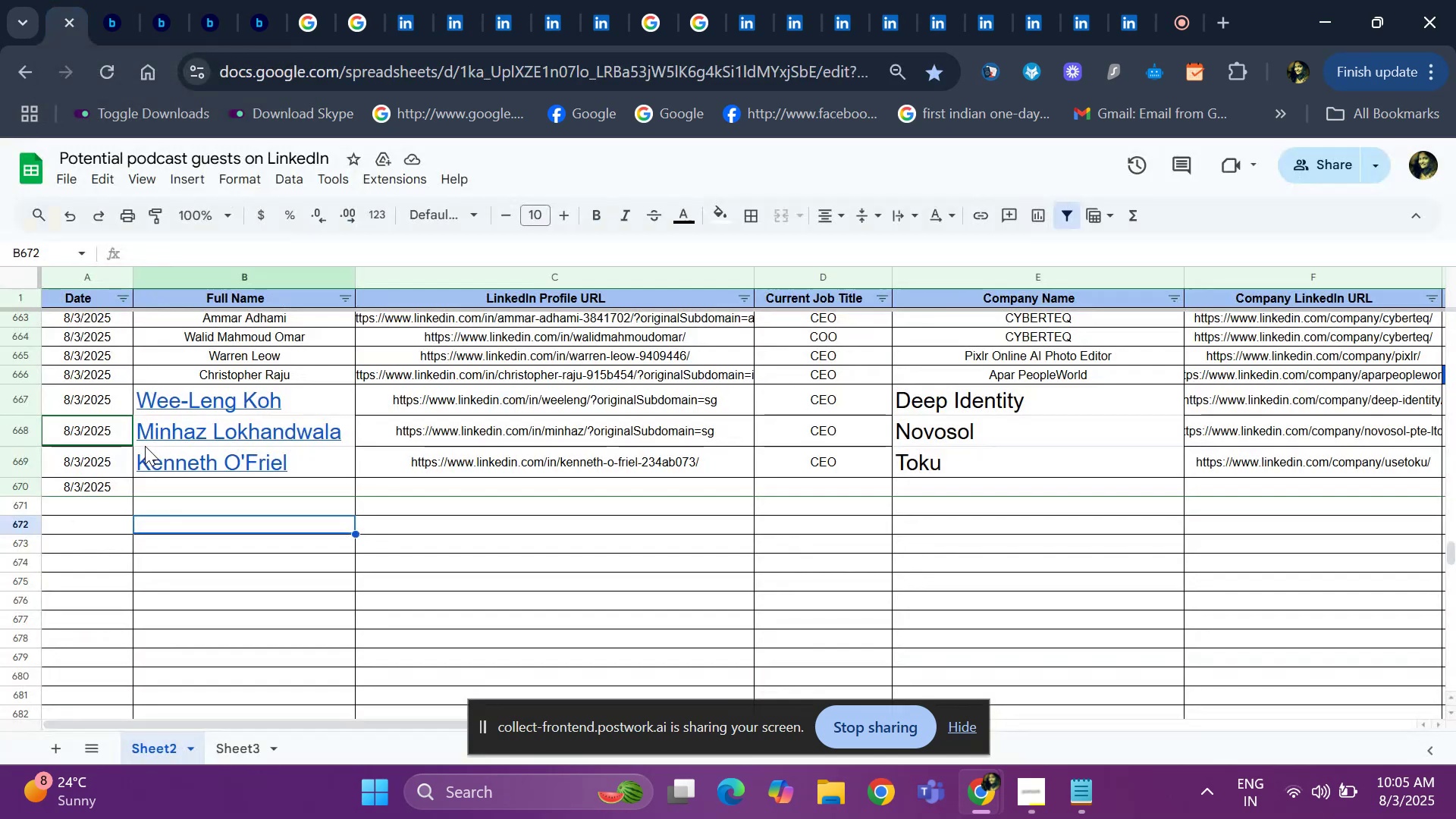 
key(ArrowUp)
 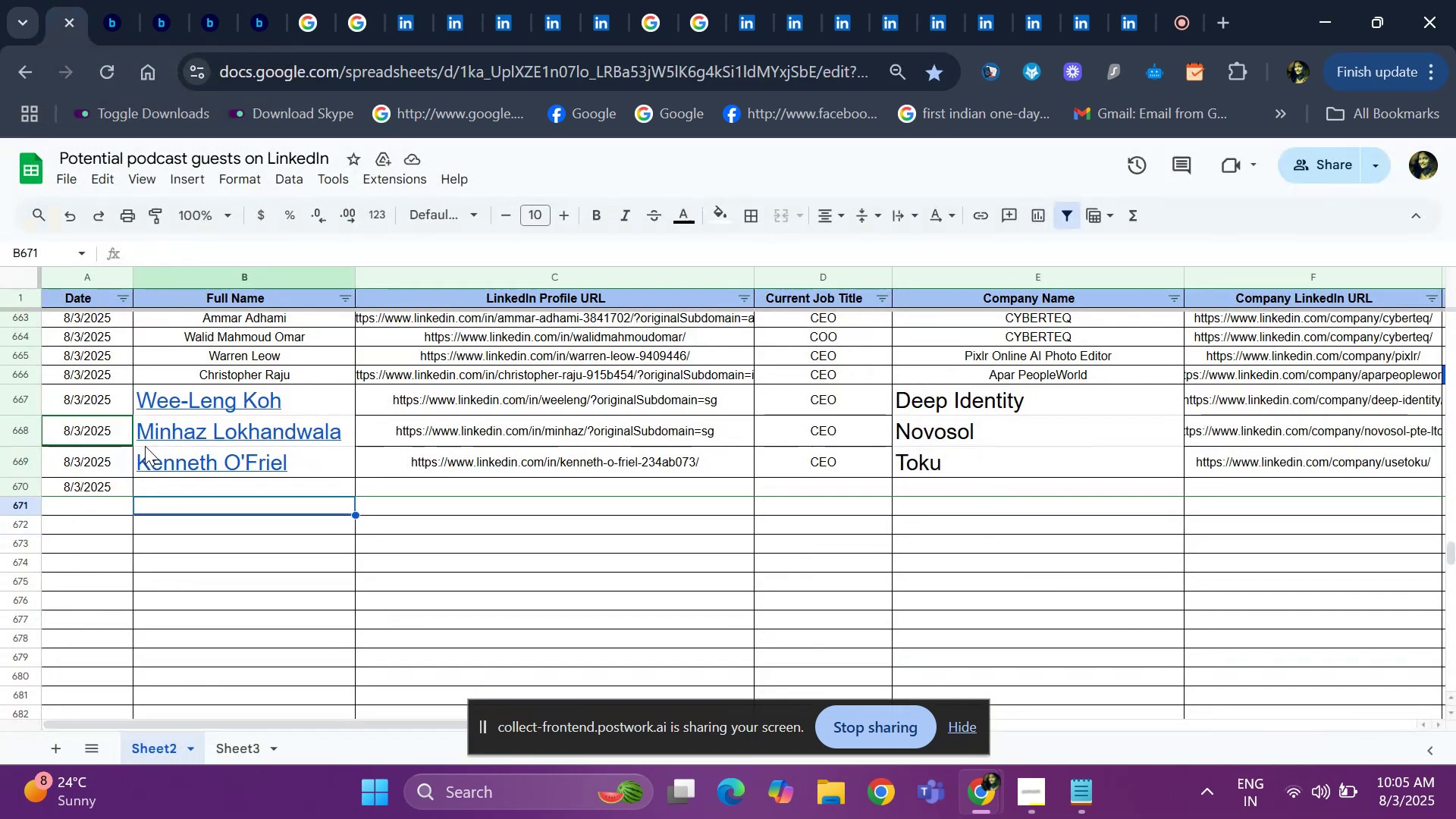 
key(ArrowUp)
 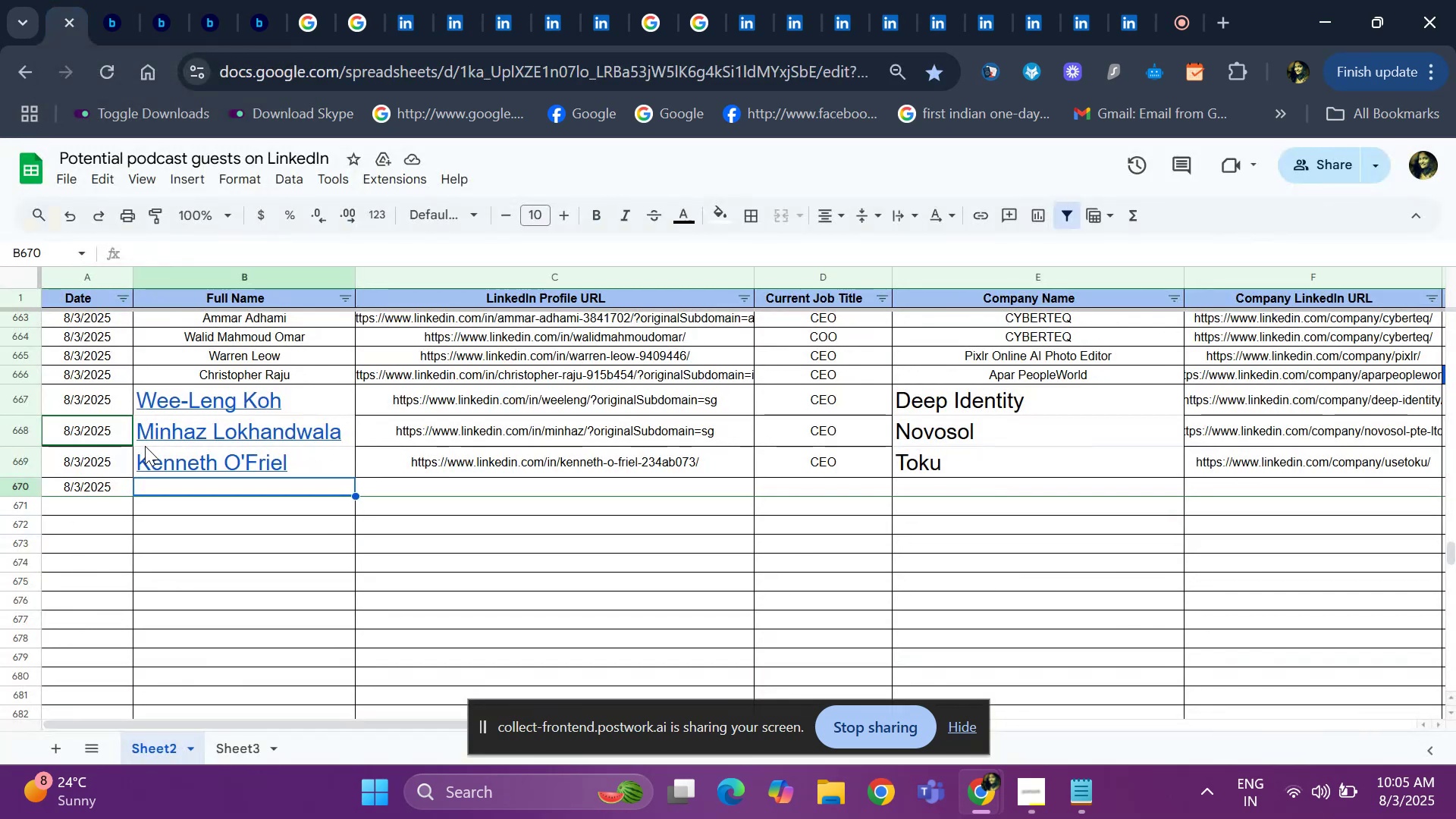 
key(Control+ControlLeft)
 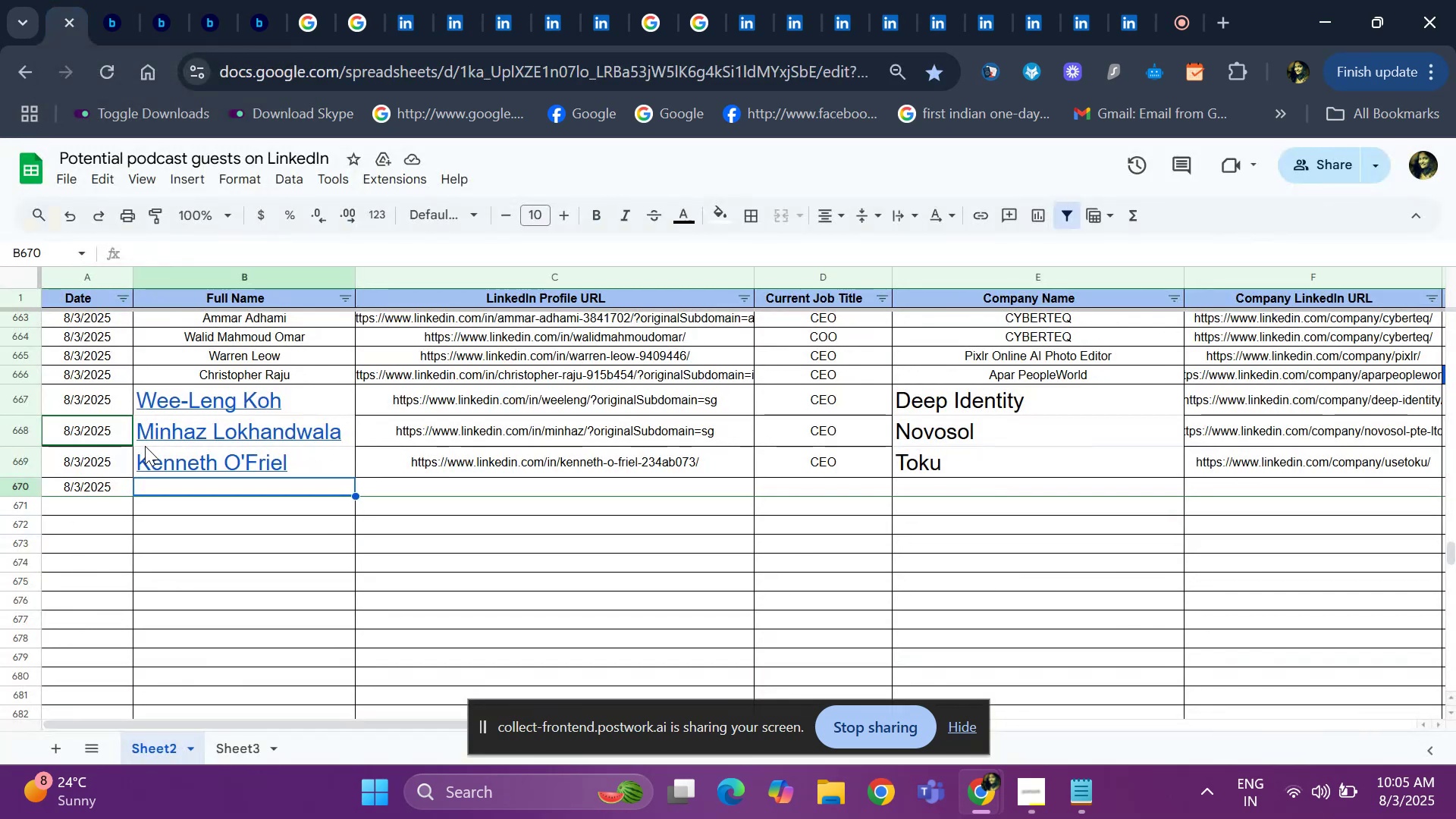 
key(Control+V)
 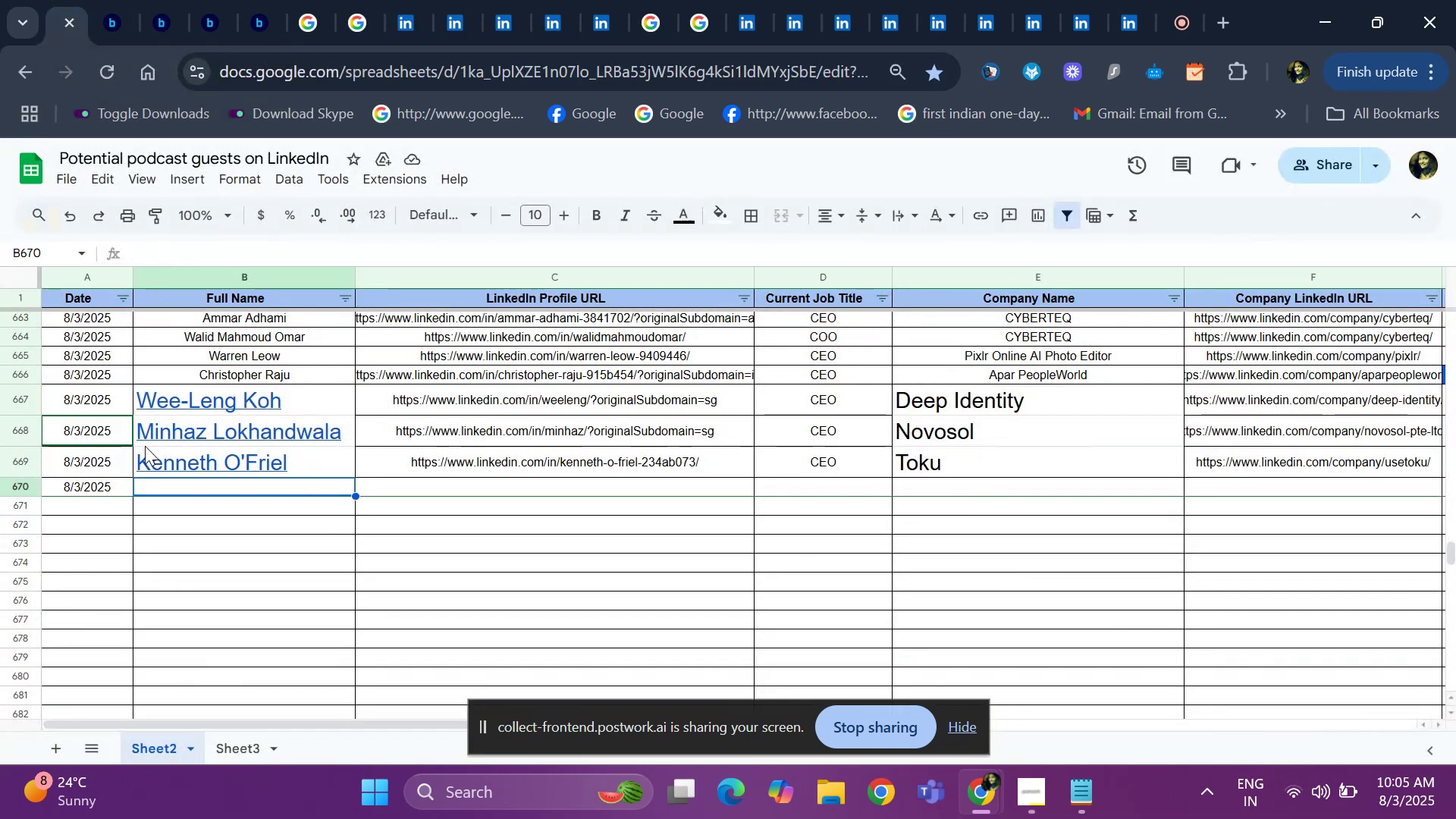 
key(ArrowRight)
 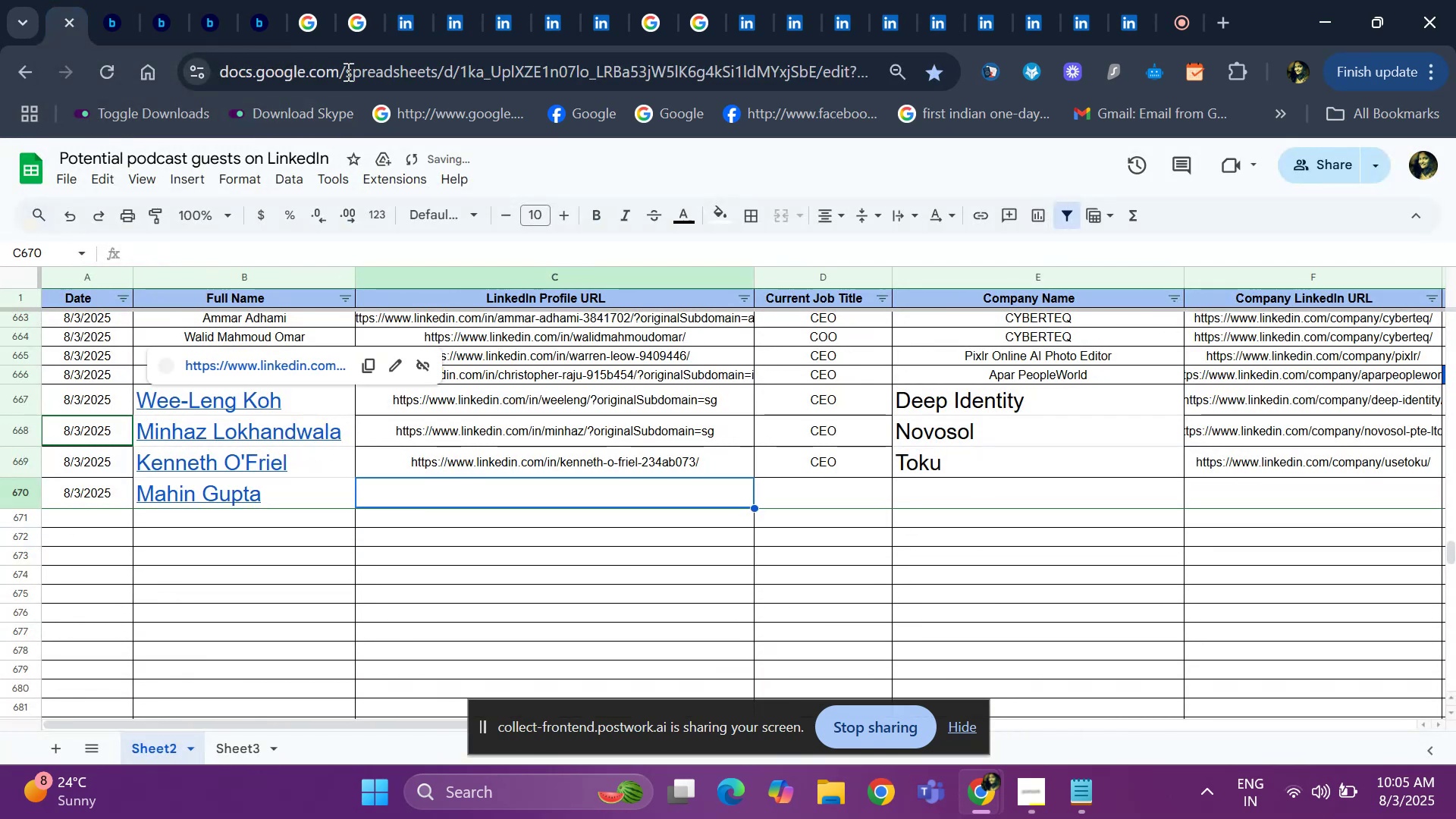 
left_click([390, 34])
 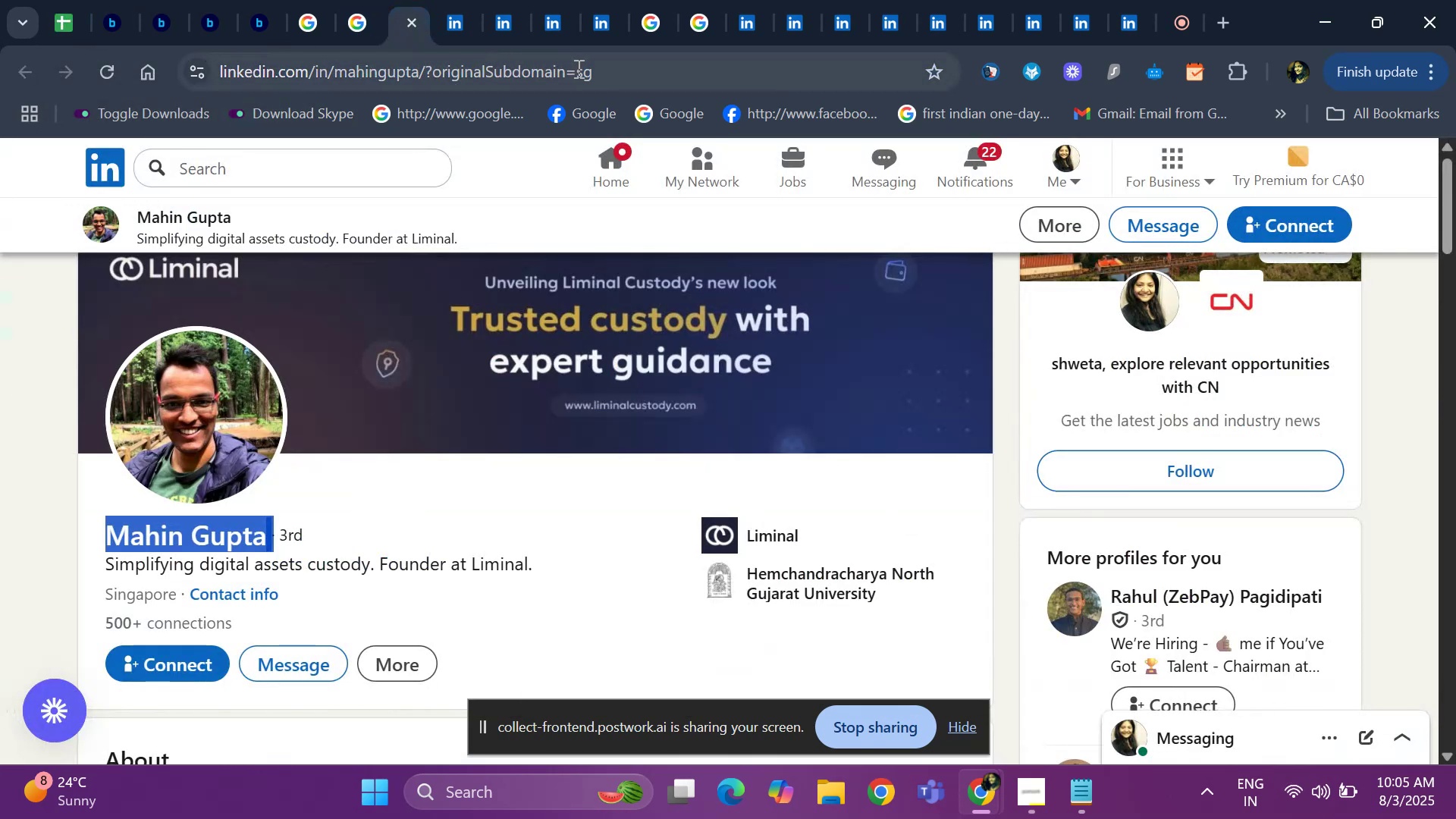 
left_click([577, 68])
 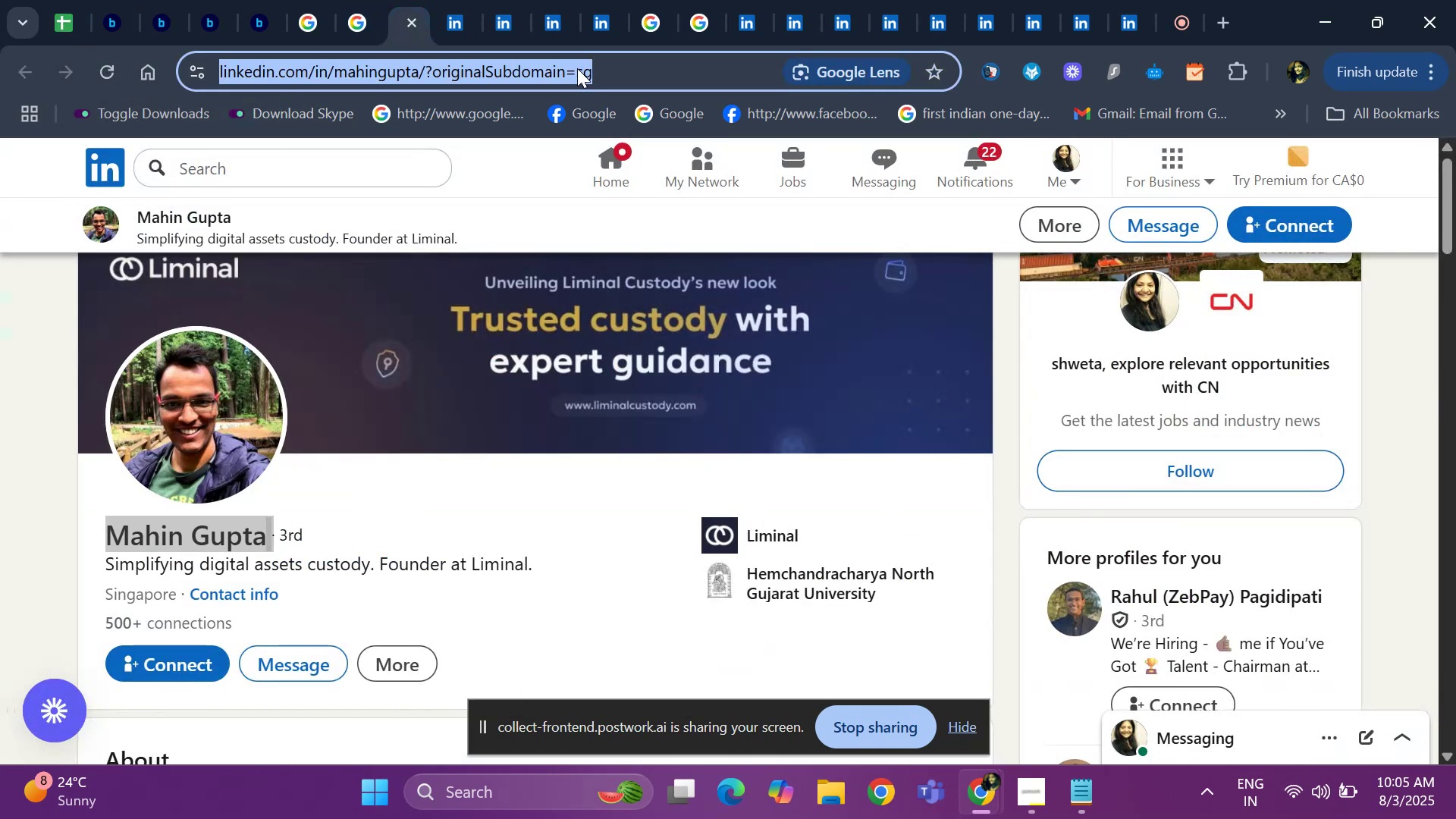 
hold_key(key=ControlLeft, duration=0.35)
 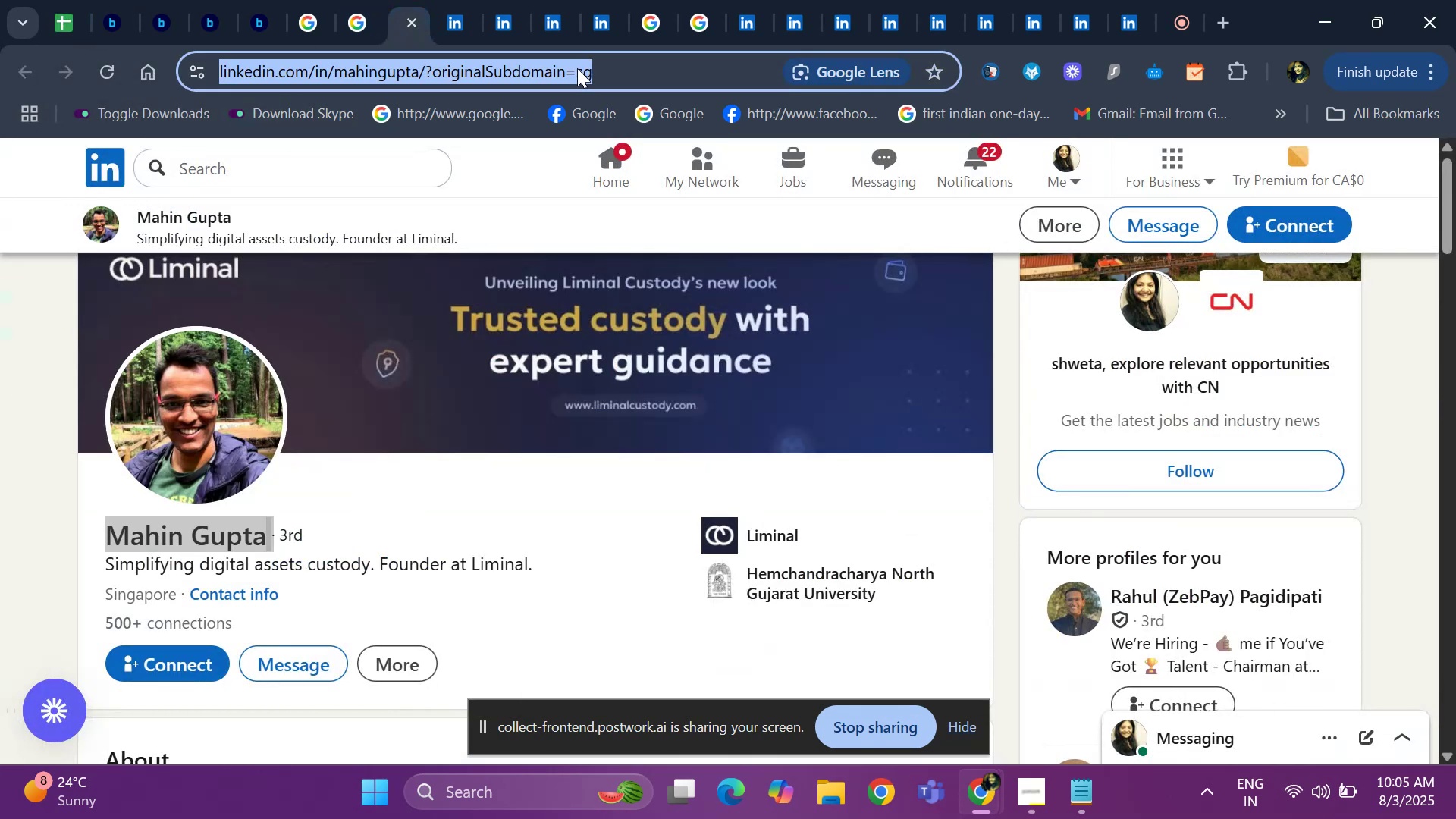 
key(Control+ControlLeft)
 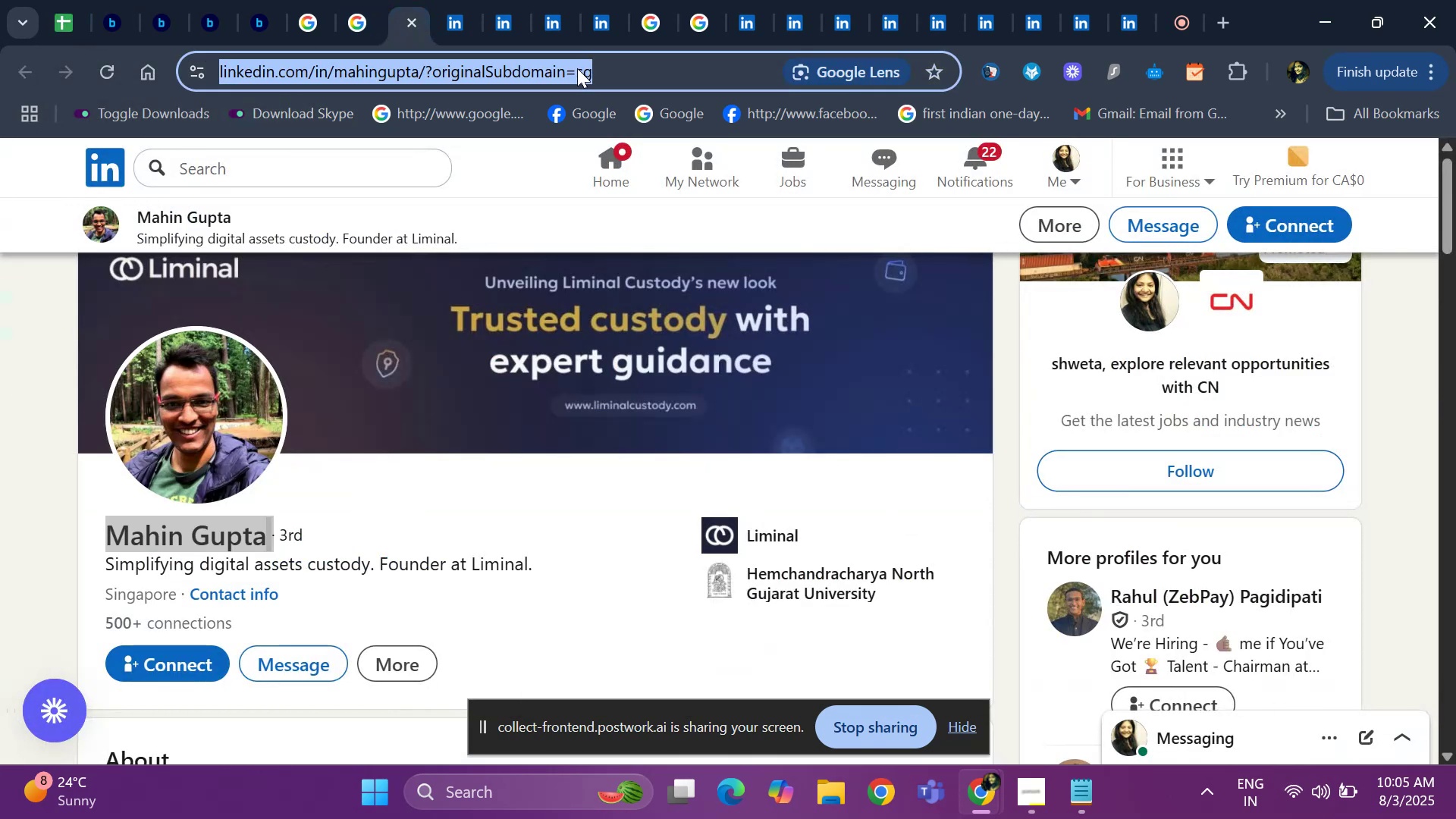 
key(Control+C)
 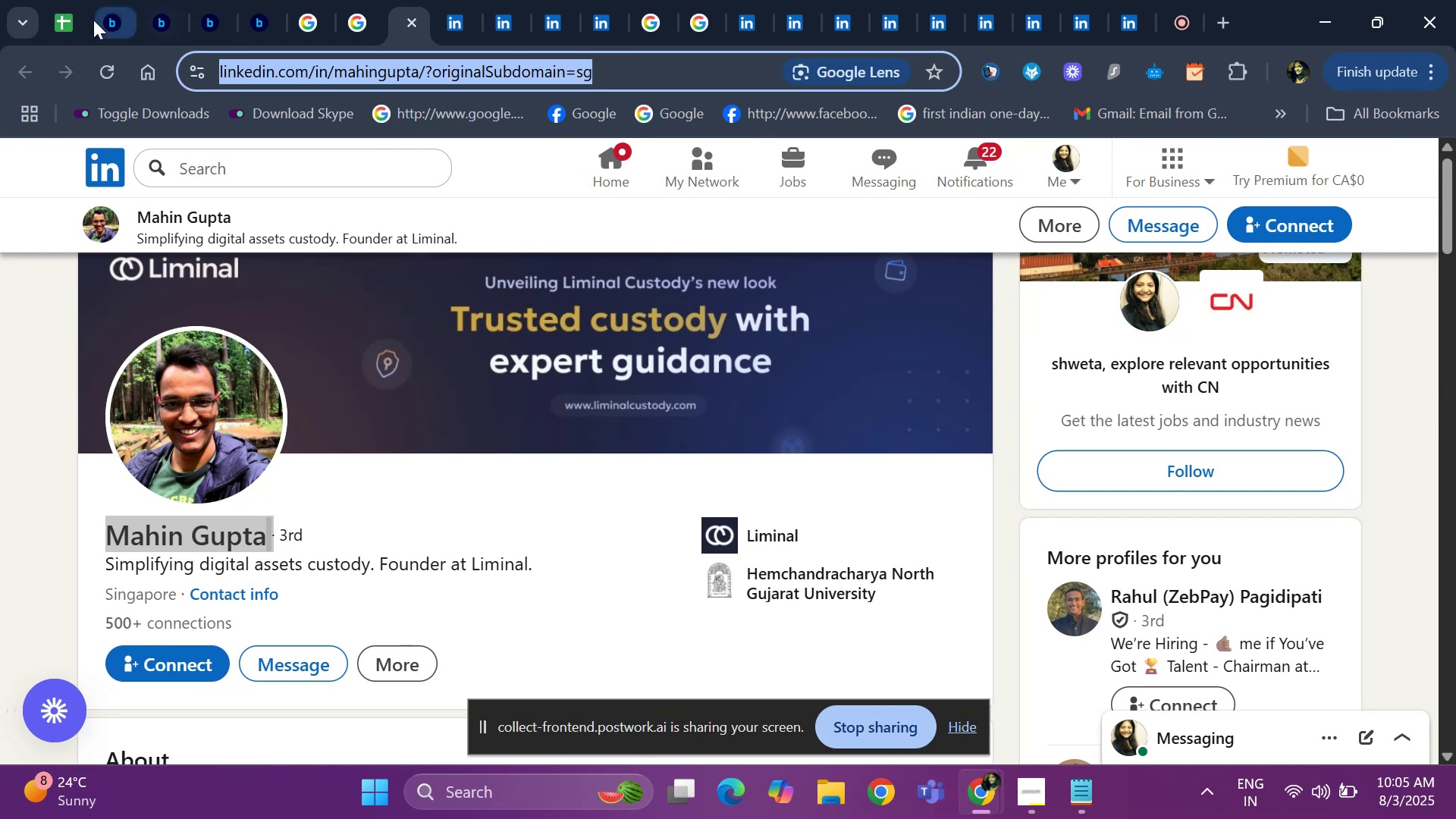 
left_click([70, 22])
 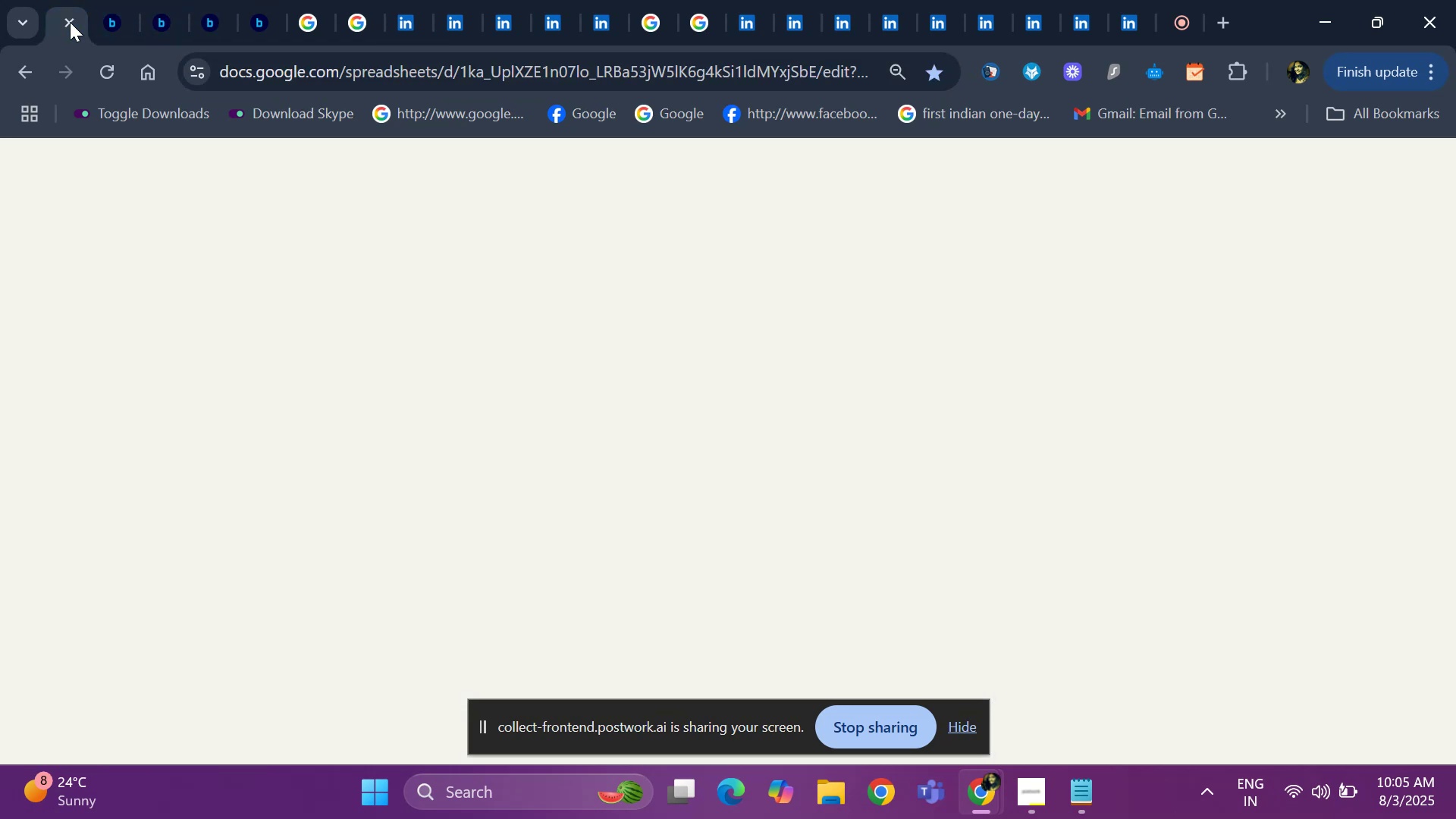 
key(Control+V)
 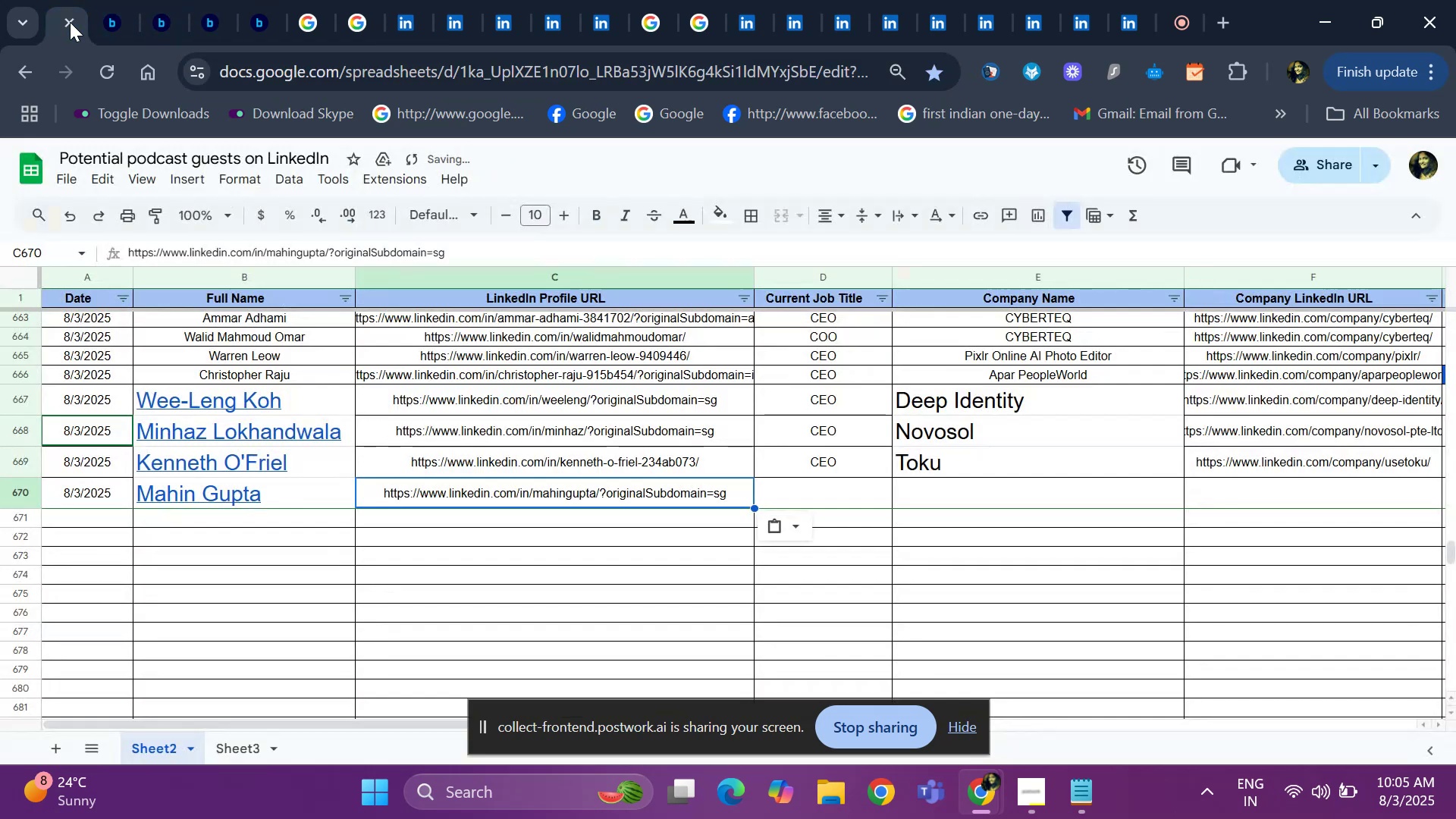 
key(ArrowRight)
 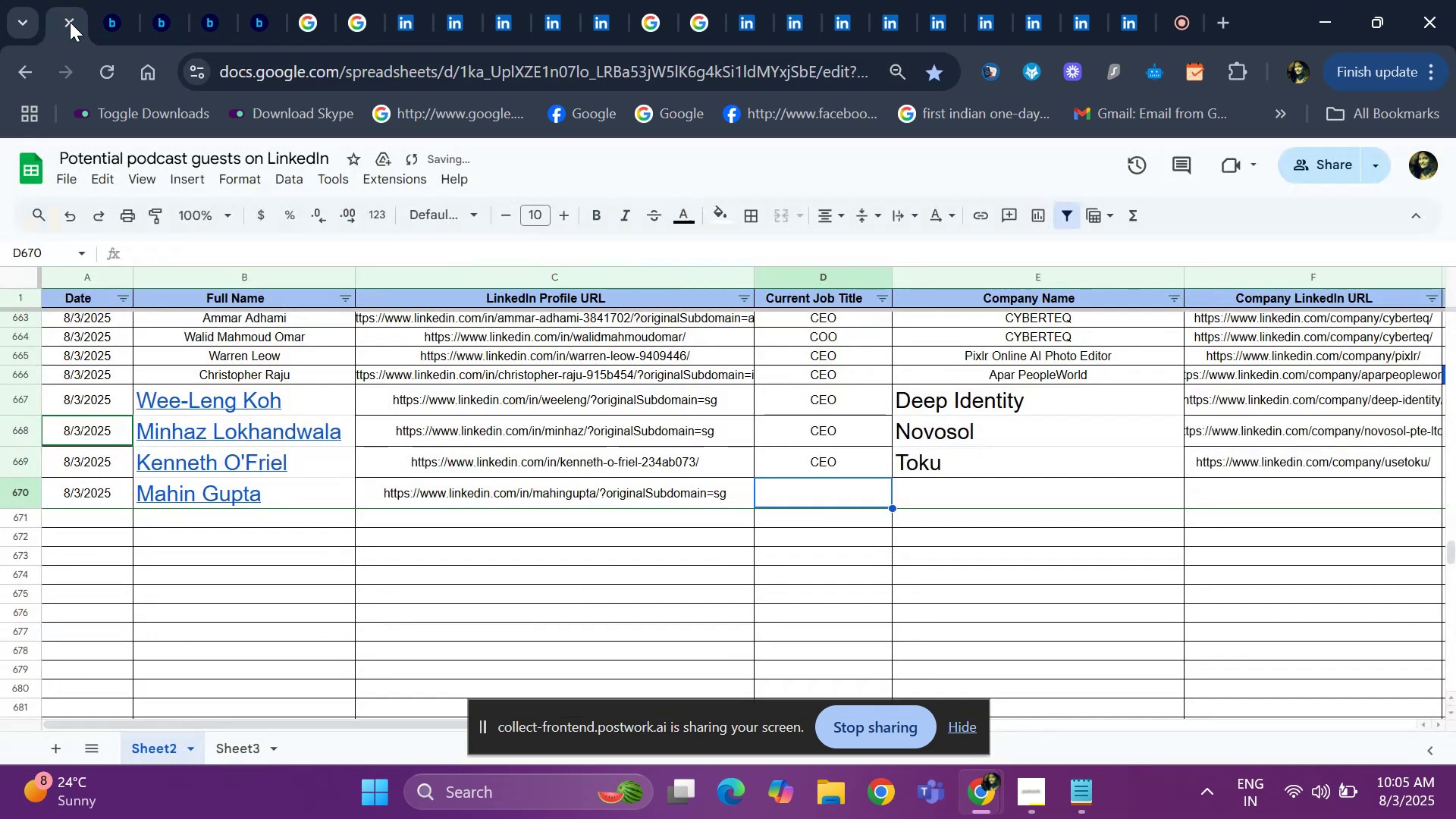 
hold_key(key=ControlLeft, duration=0.44)
 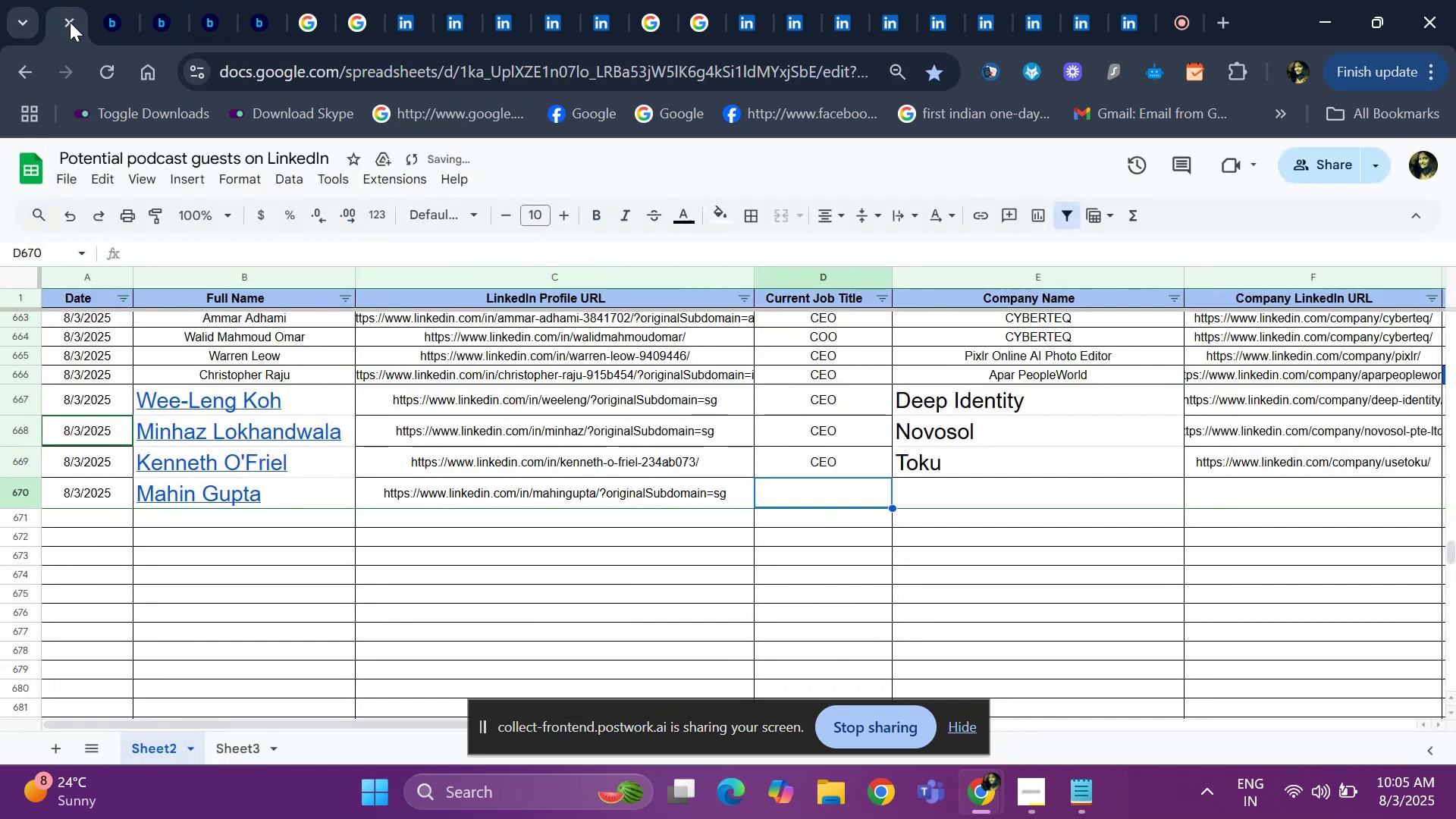 
type(Founder)
 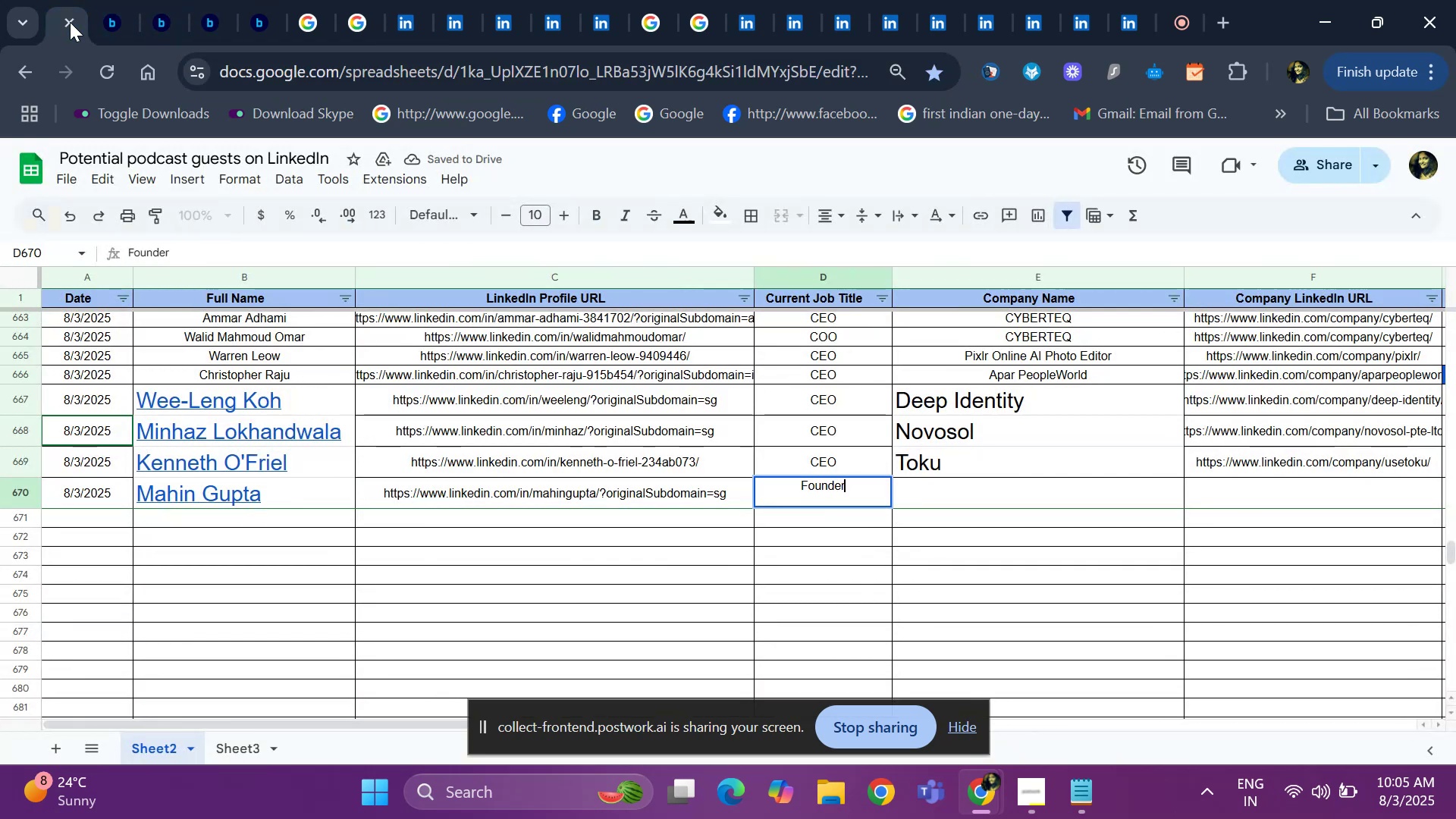 
key(Enter)
 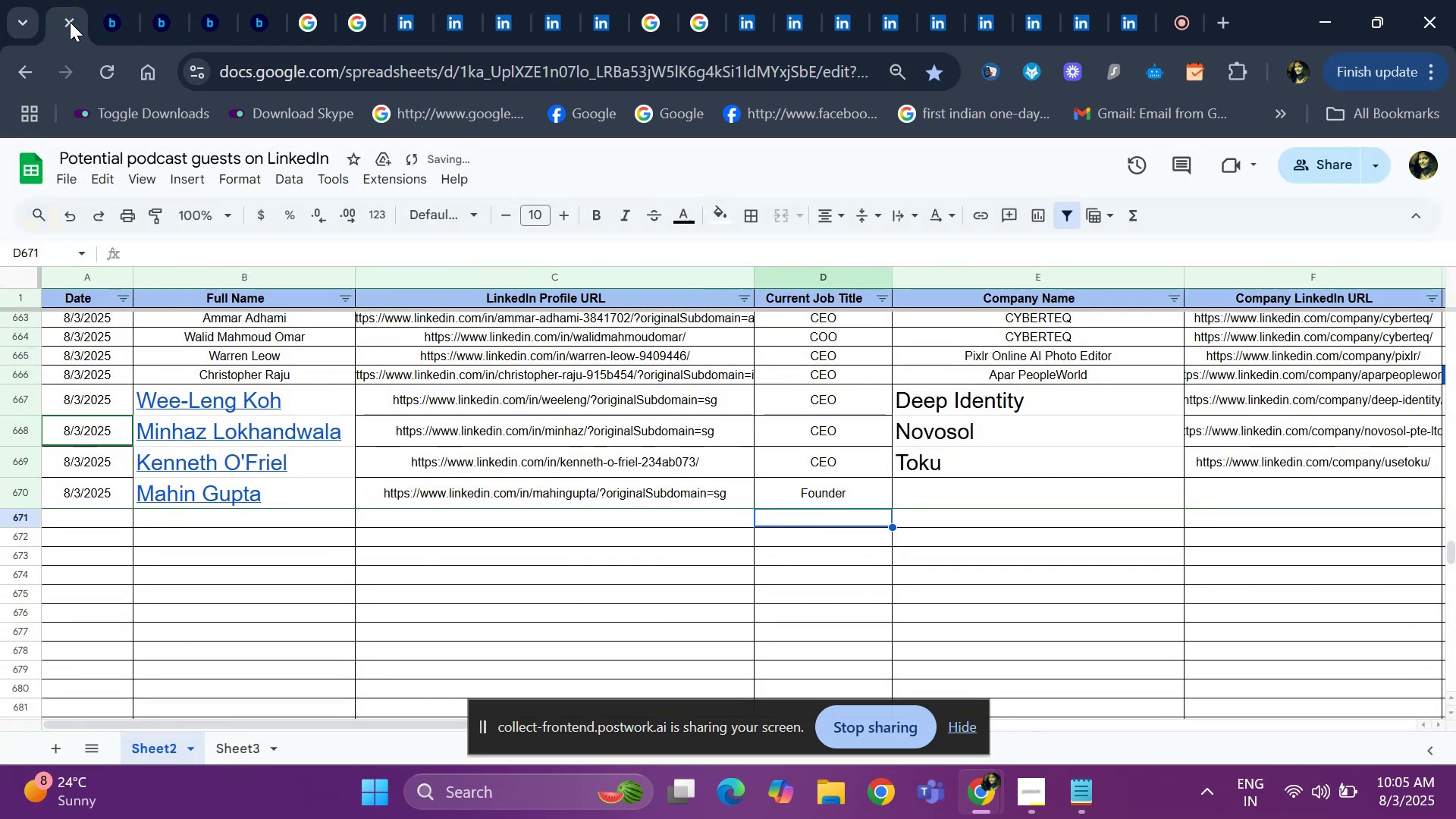 
key(ArrowUp)
 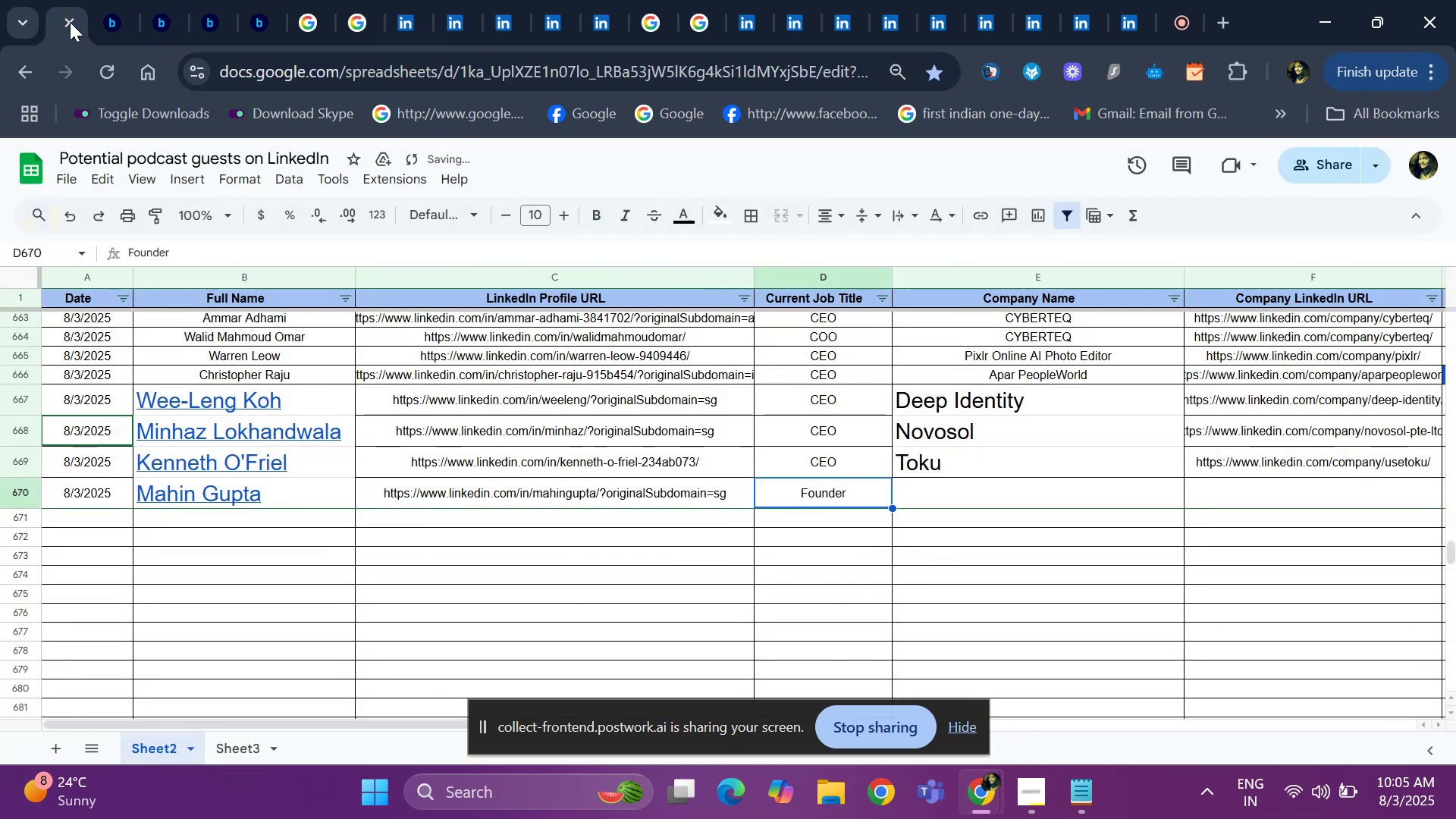 
key(ArrowRight)
 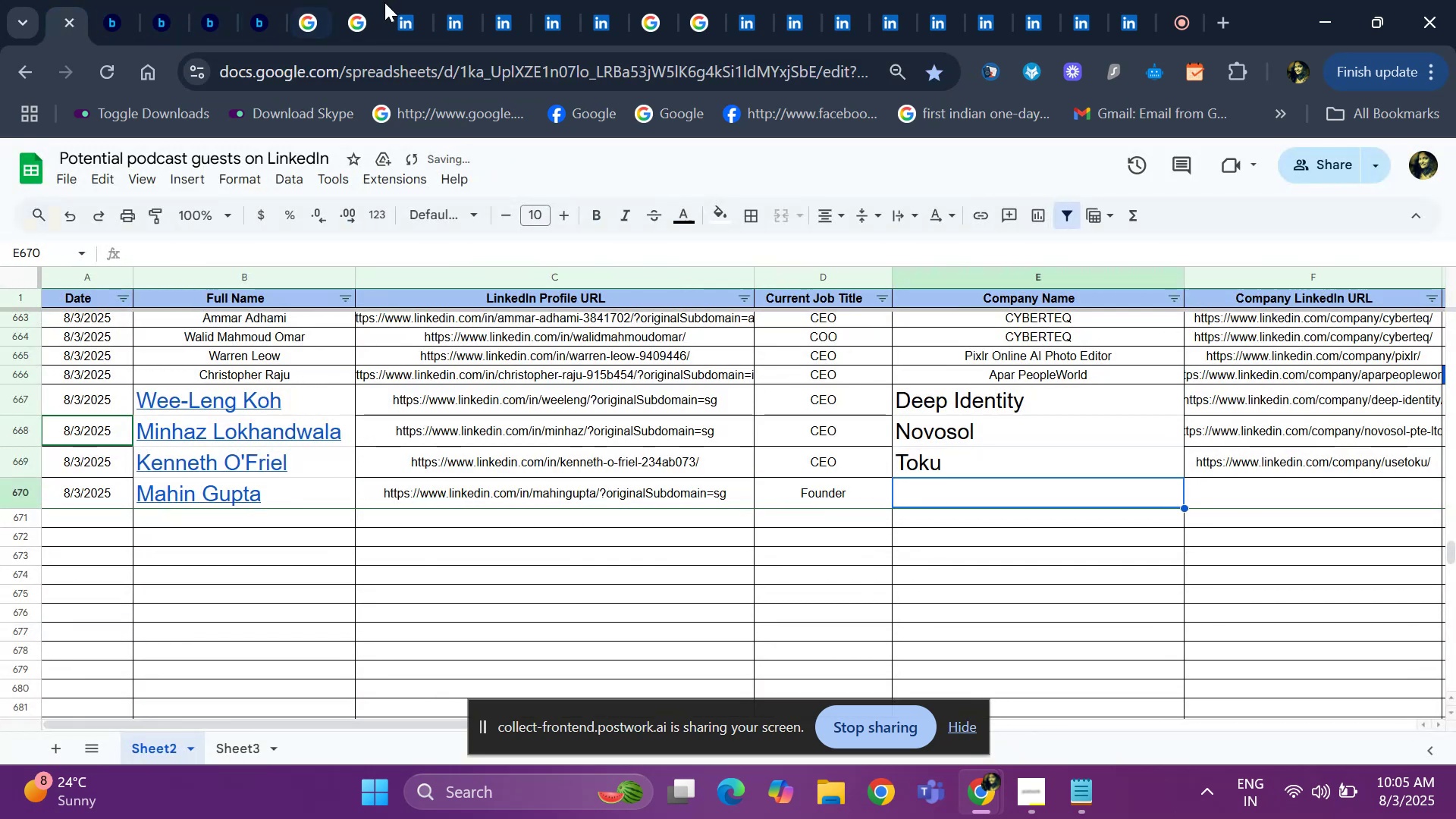 
left_click([386, 4])
 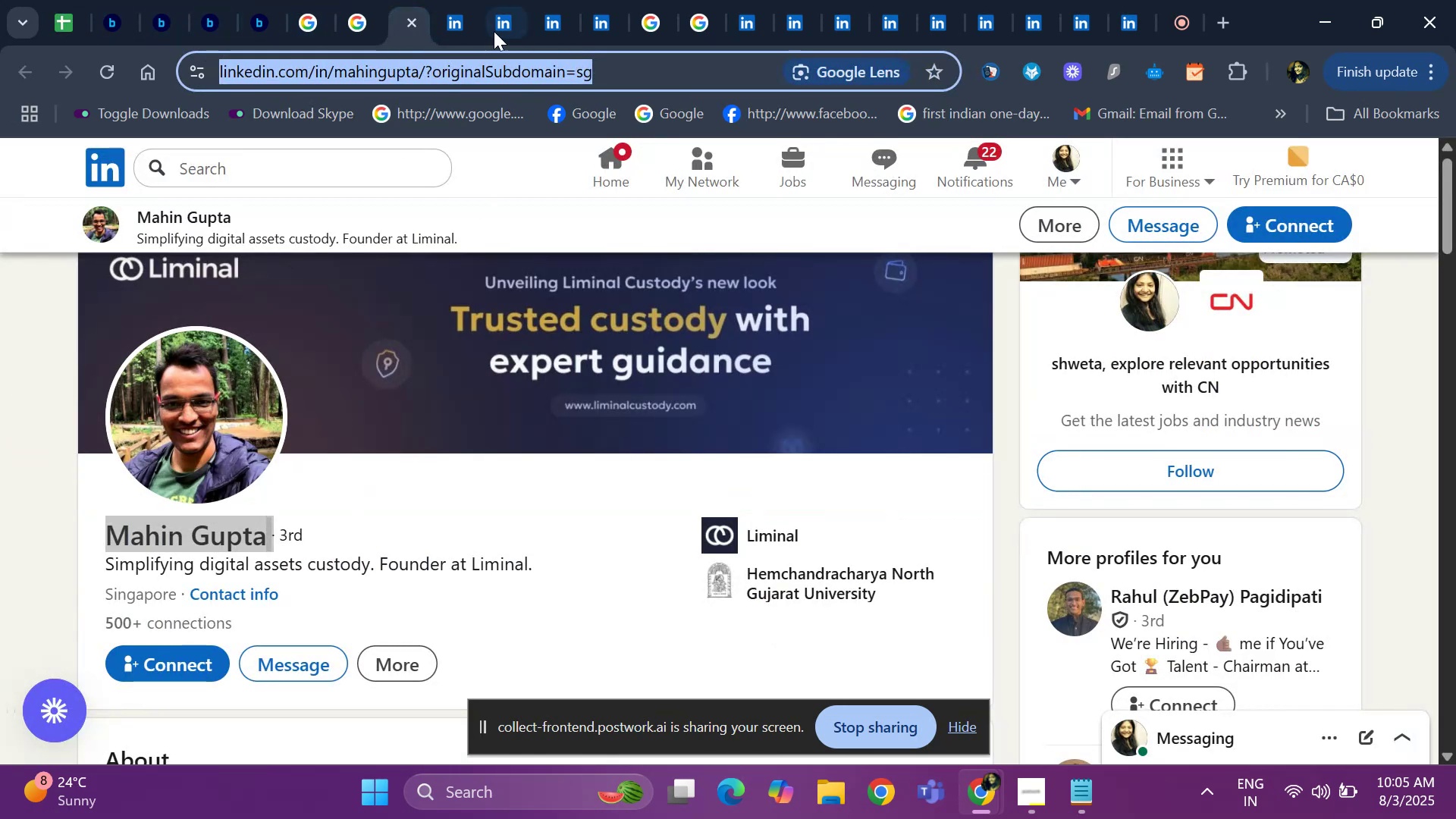 
left_click([449, 11])
 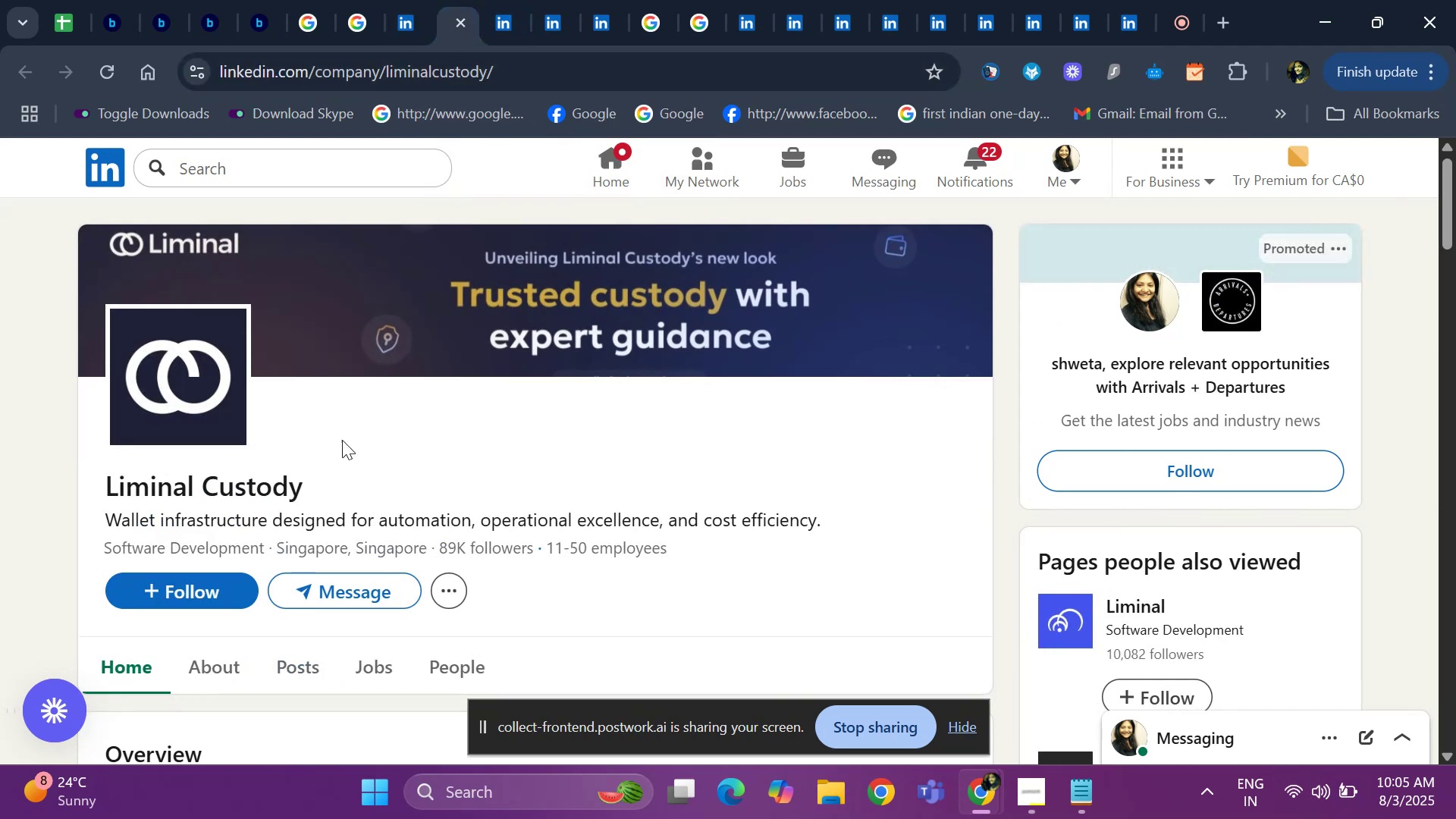 
left_click_drag(start_coordinate=[338, 477], to_coordinate=[86, 452])
 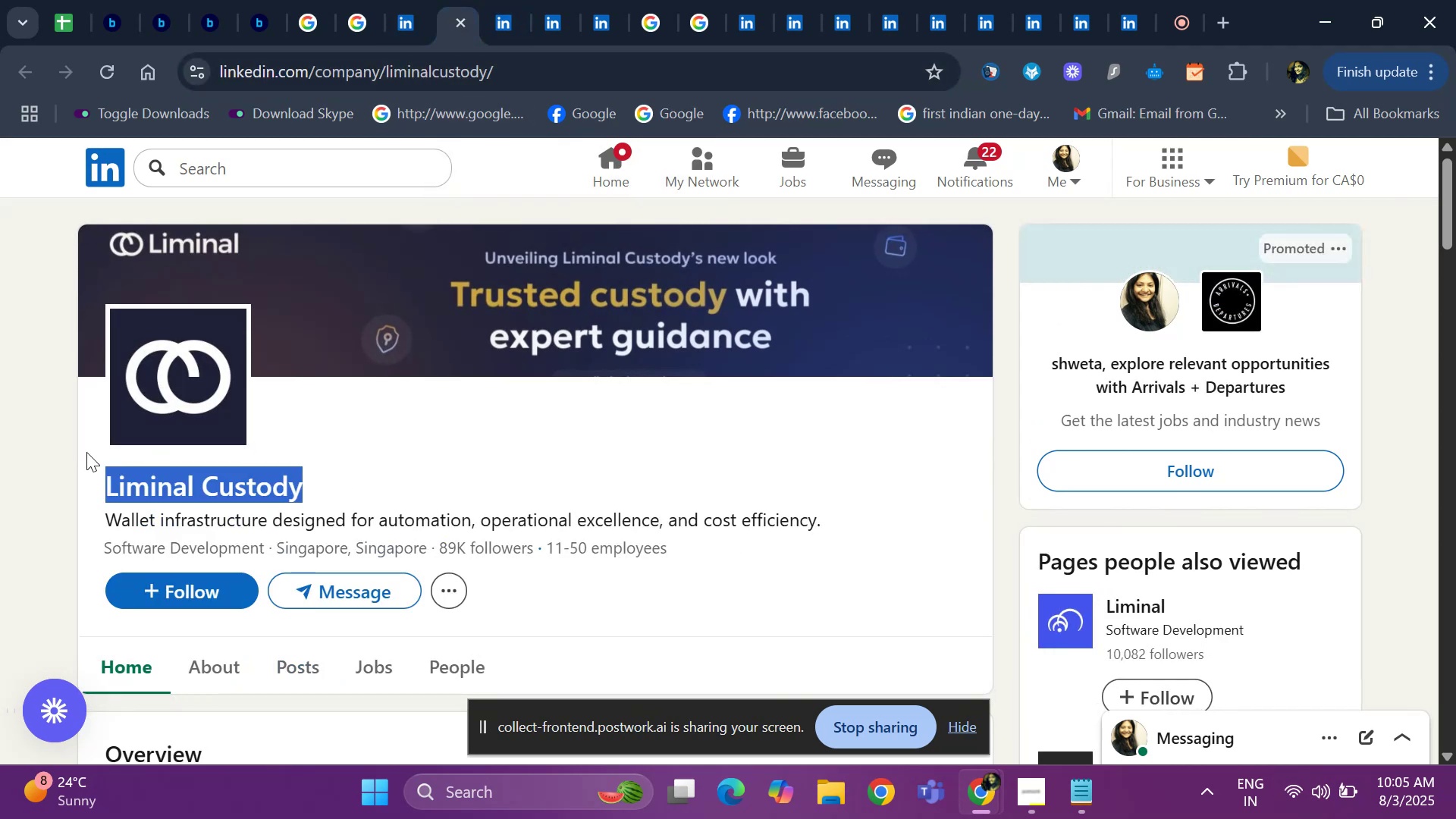 
key(Control+ControlLeft)
 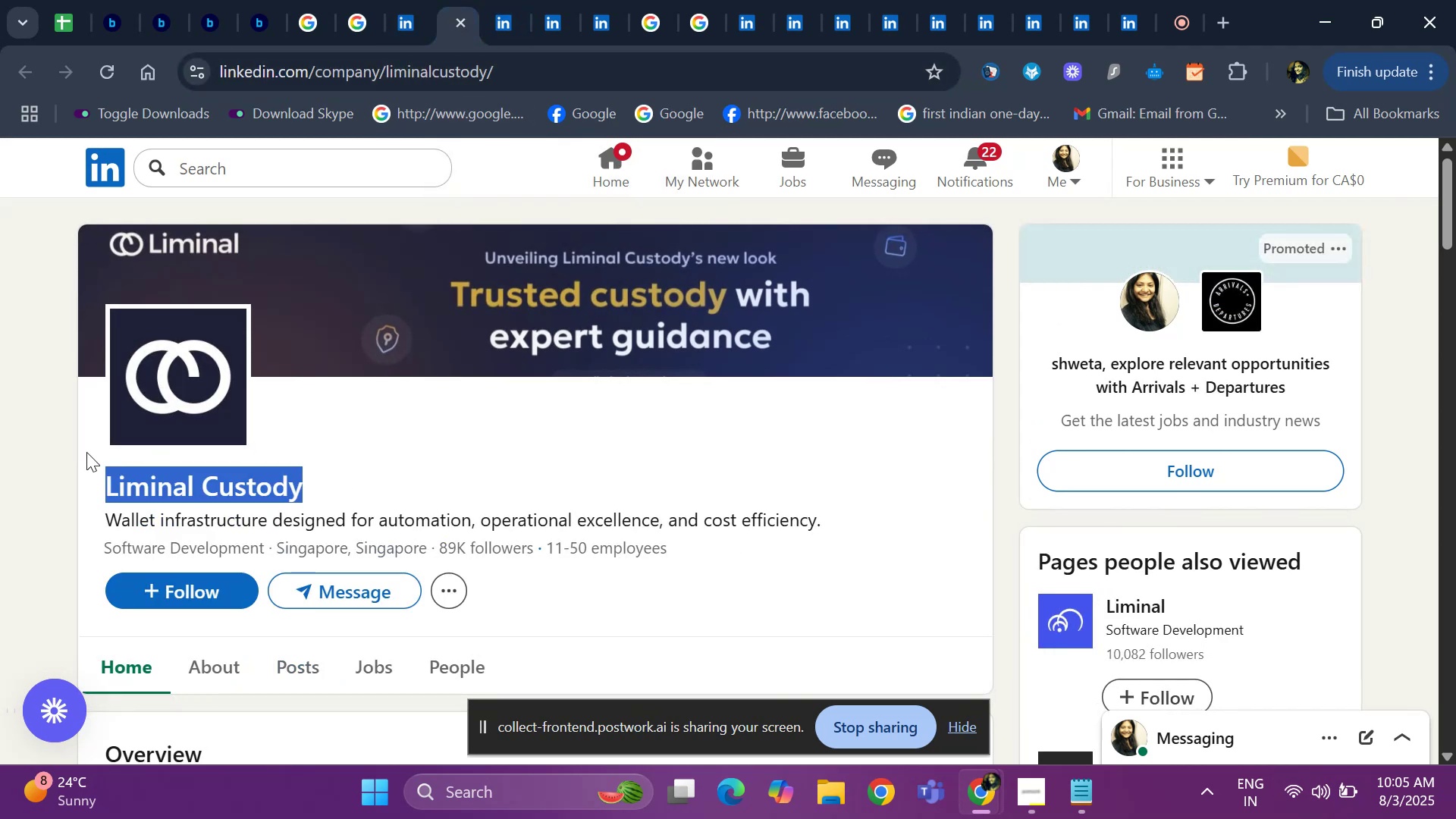 
key(Control+C)
 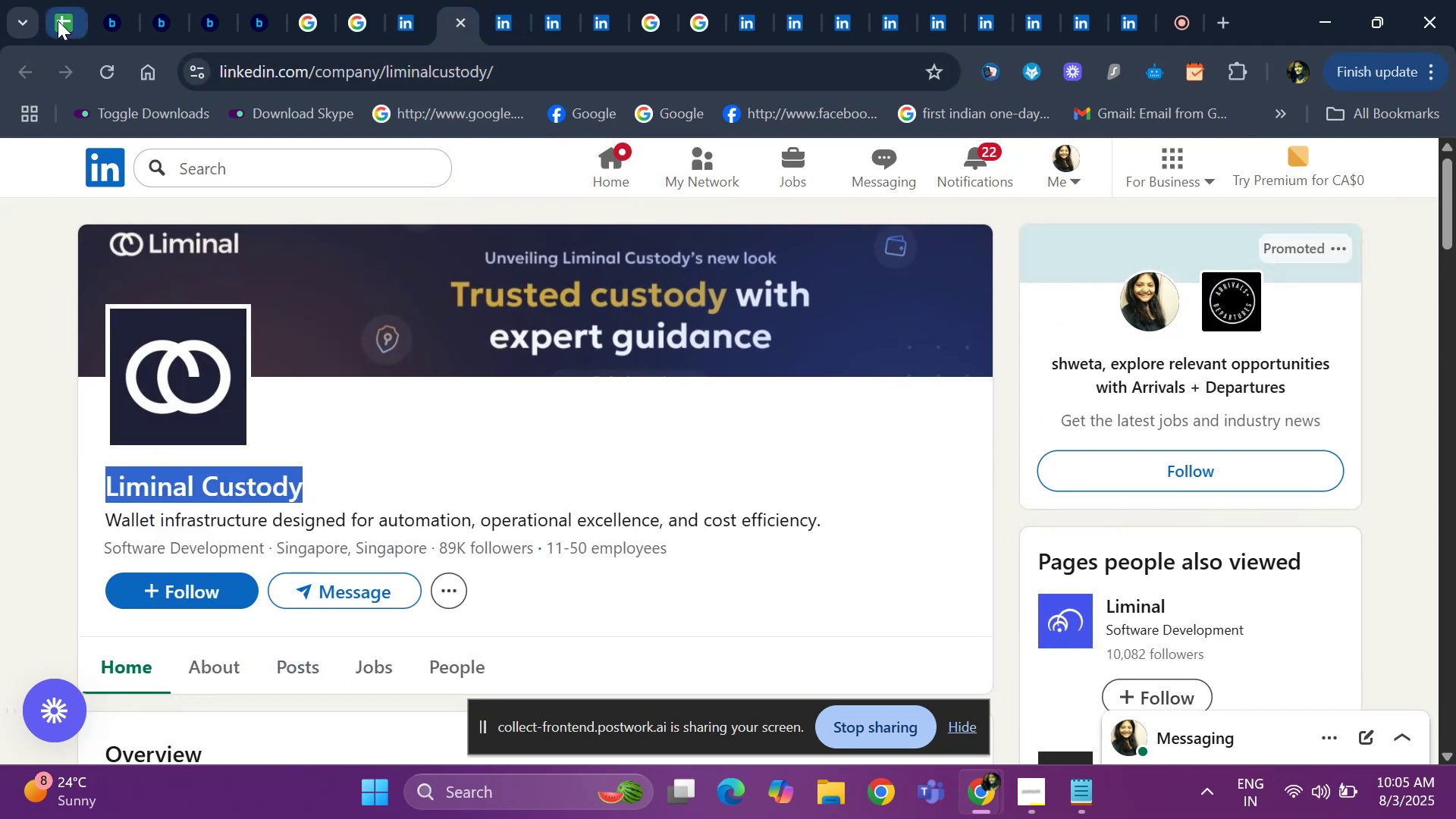 
left_click([58, 20])
 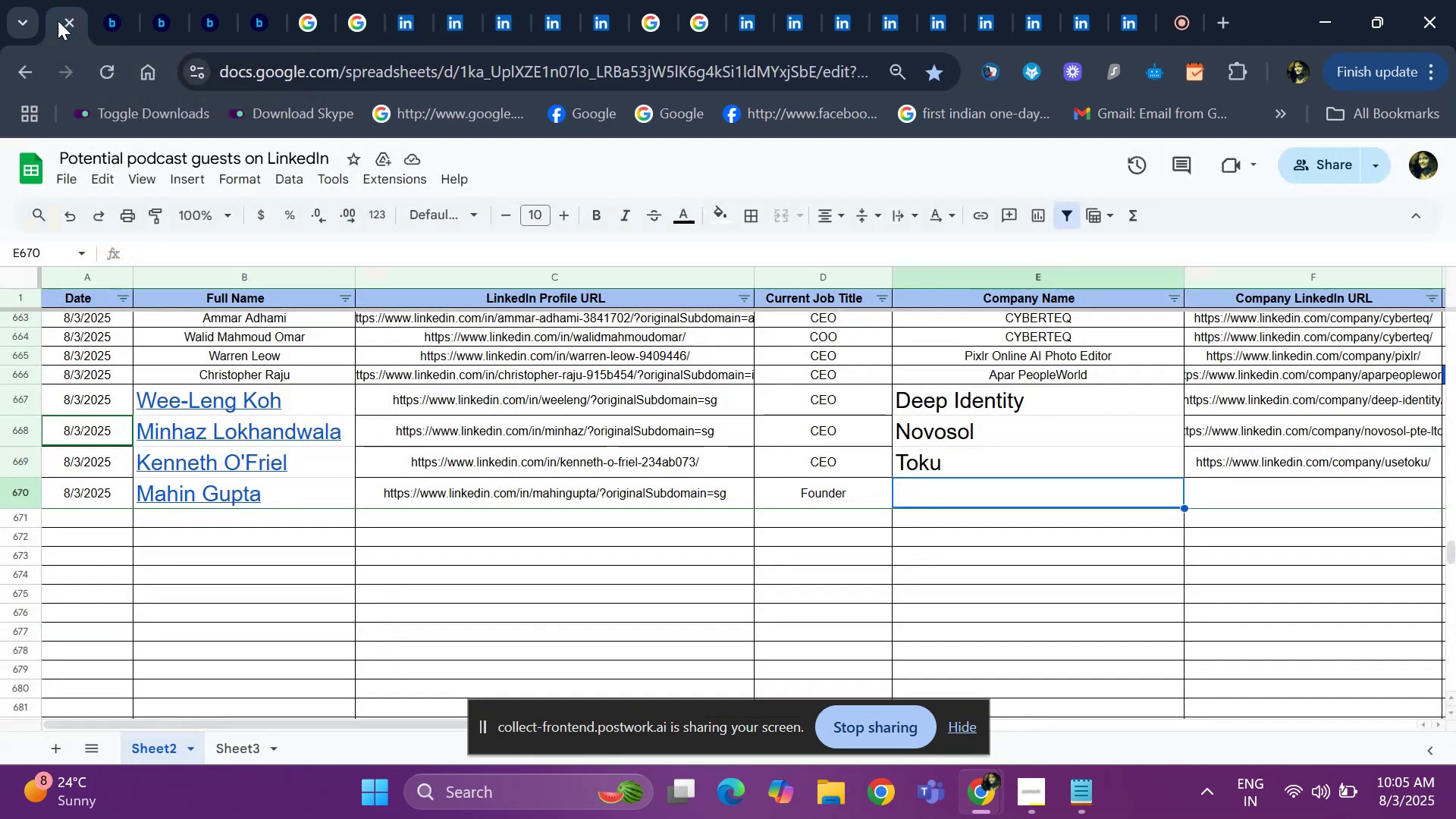 
key(Control+ControlLeft)
 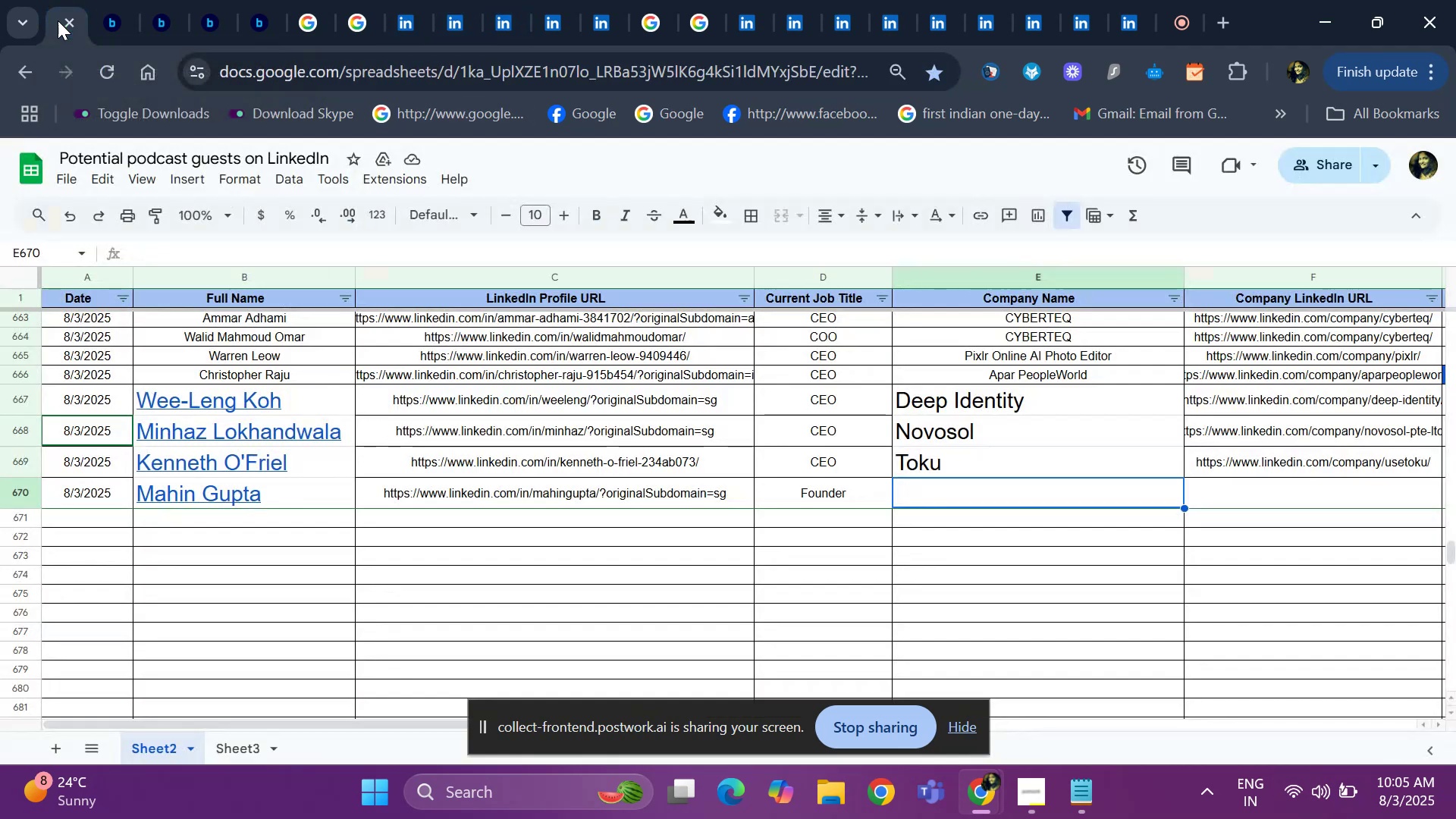 
key(Control+V)
 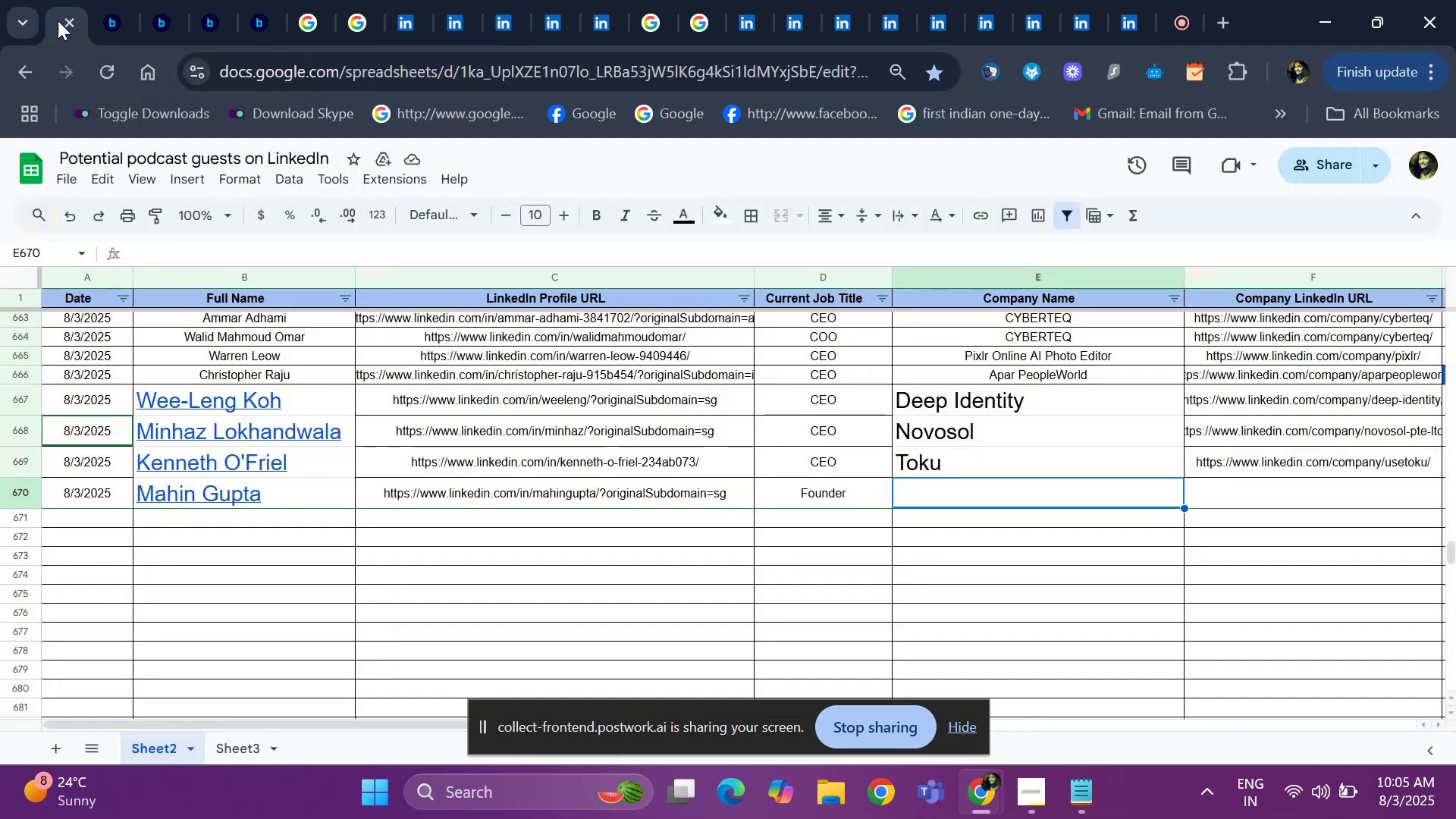 
key(ArrowRight)
 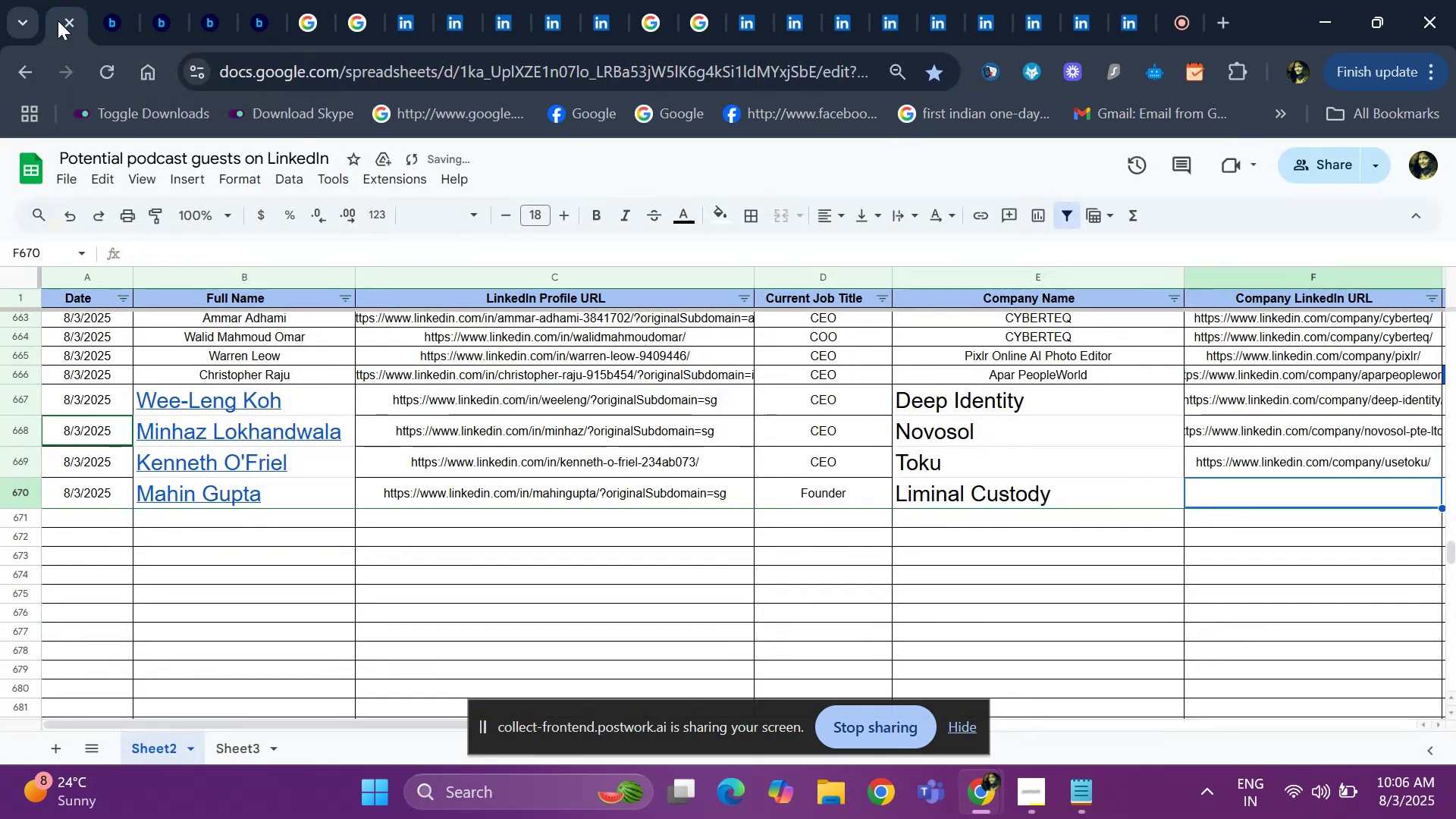 
key(ArrowRight)
 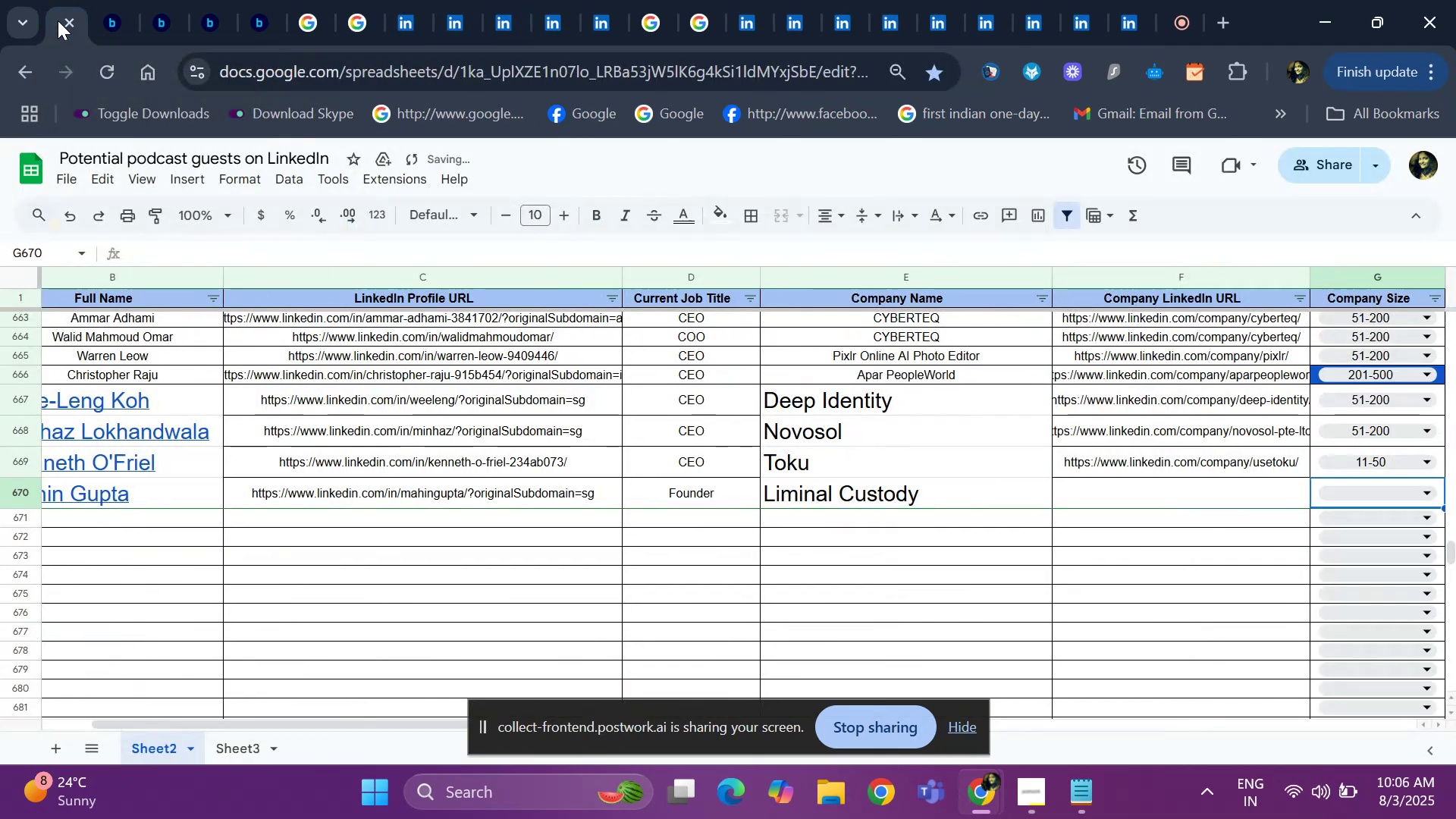 
key(ArrowRight)
 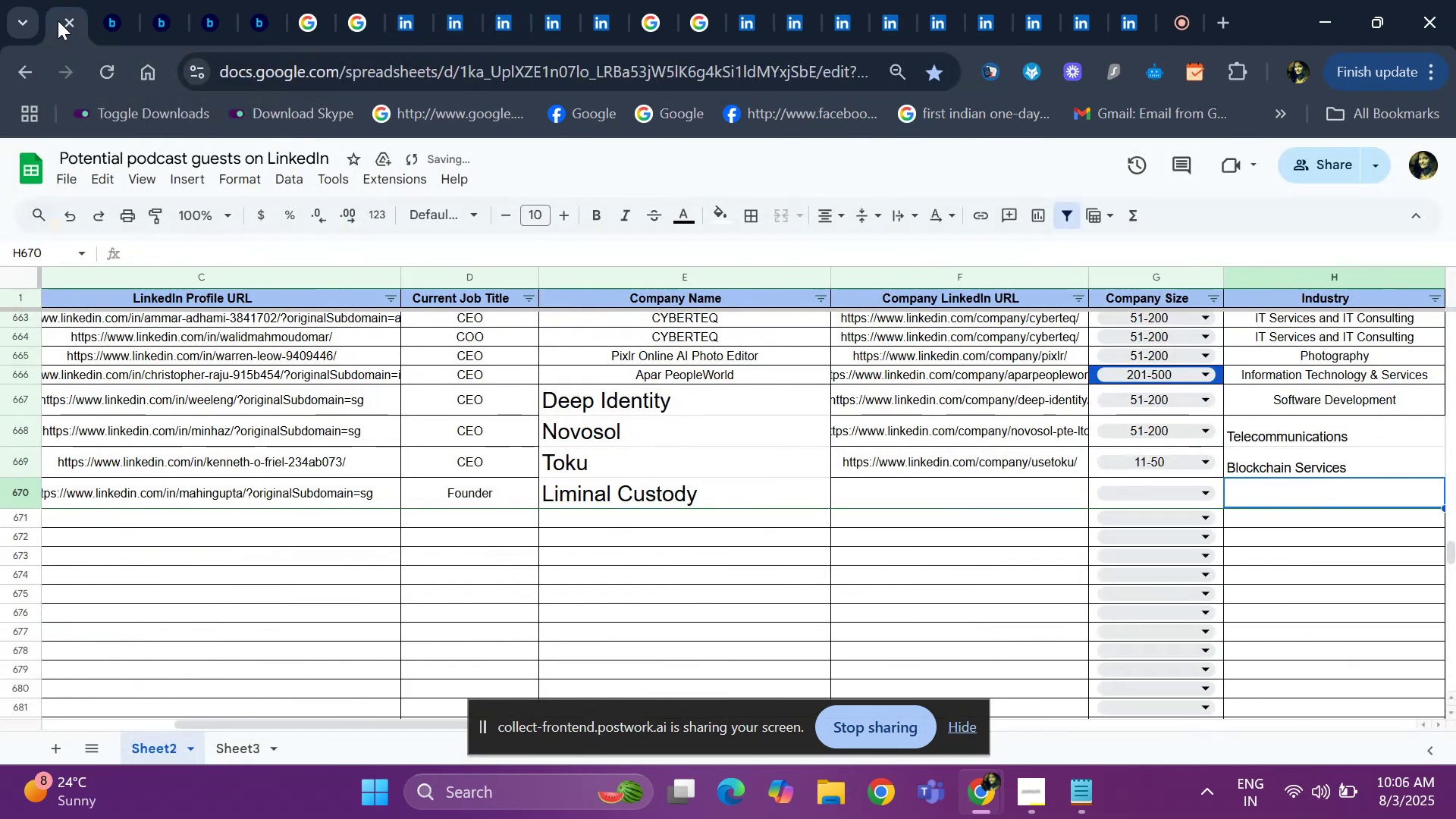 
key(ArrowLeft)
 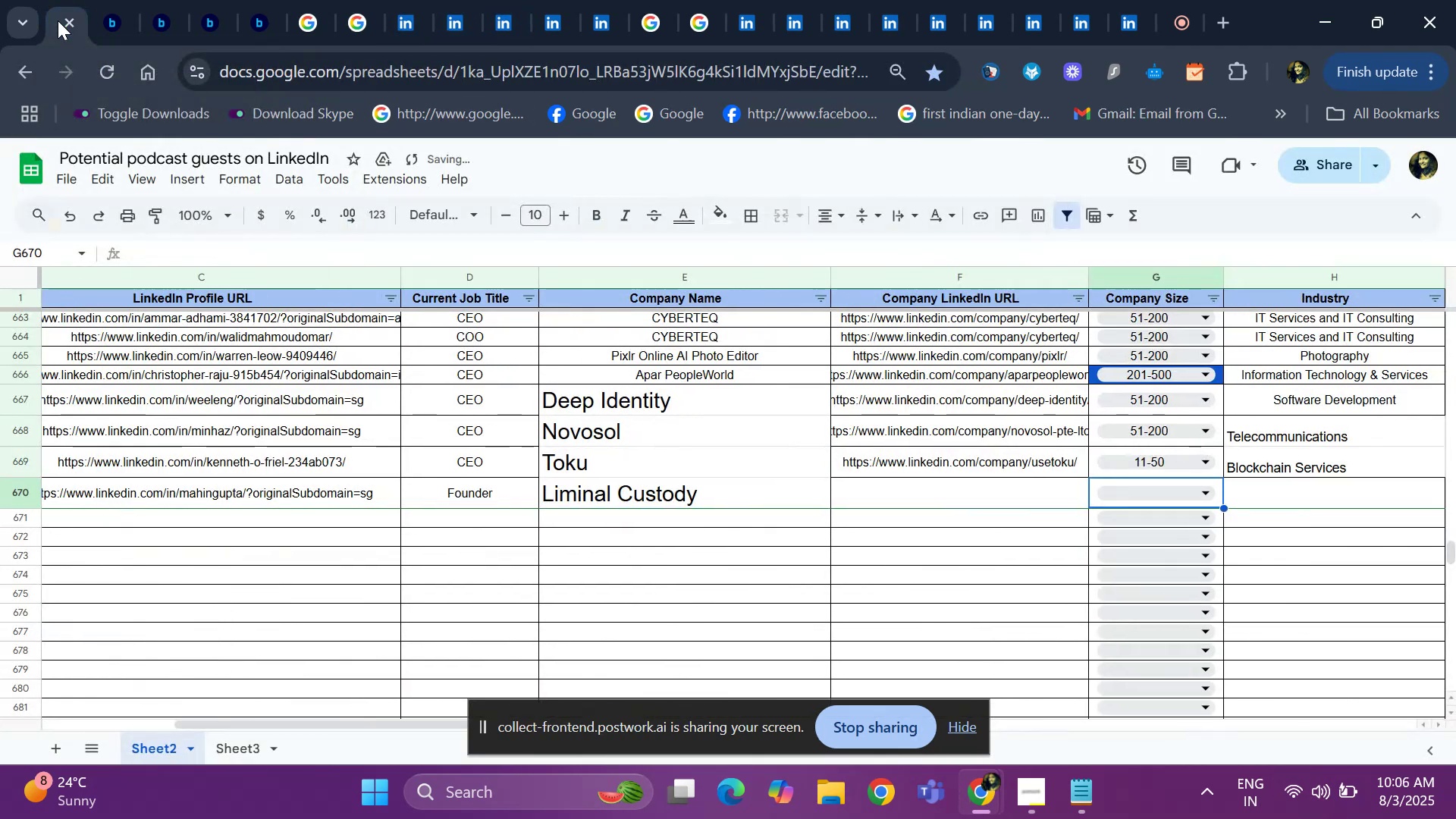 
key(ArrowLeft)
 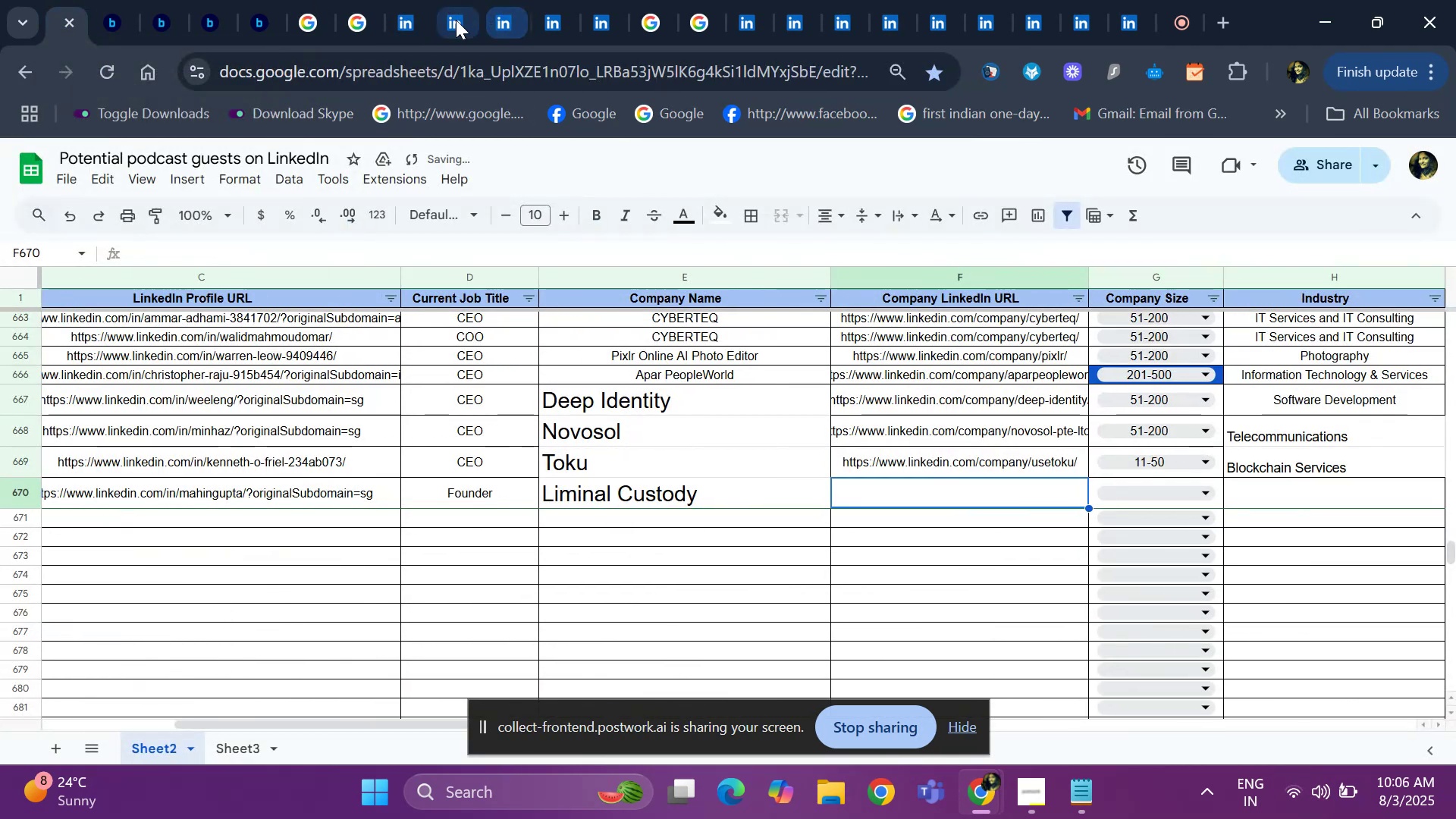 
left_click([453, 21])
 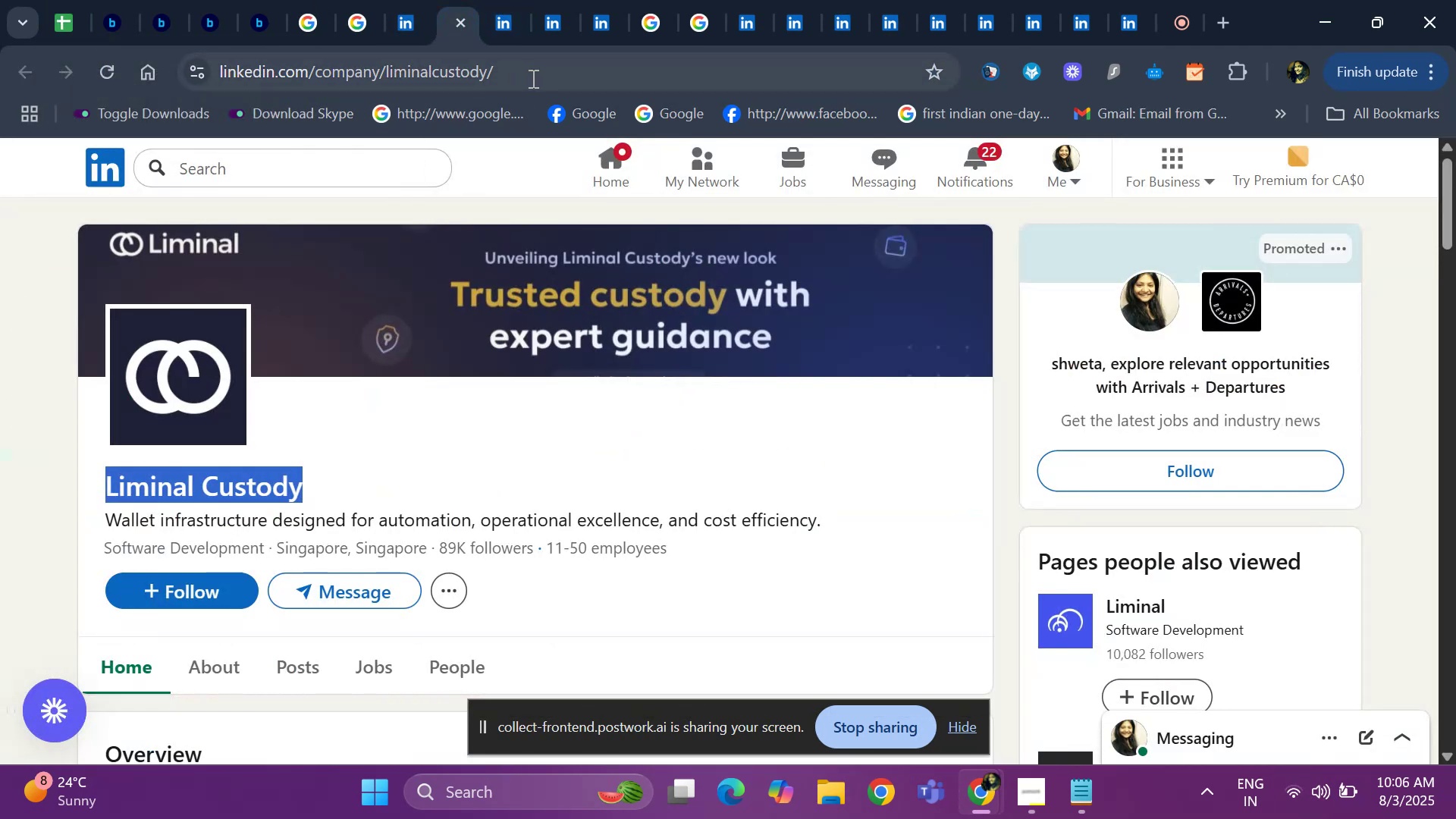 
left_click([532, 78])
 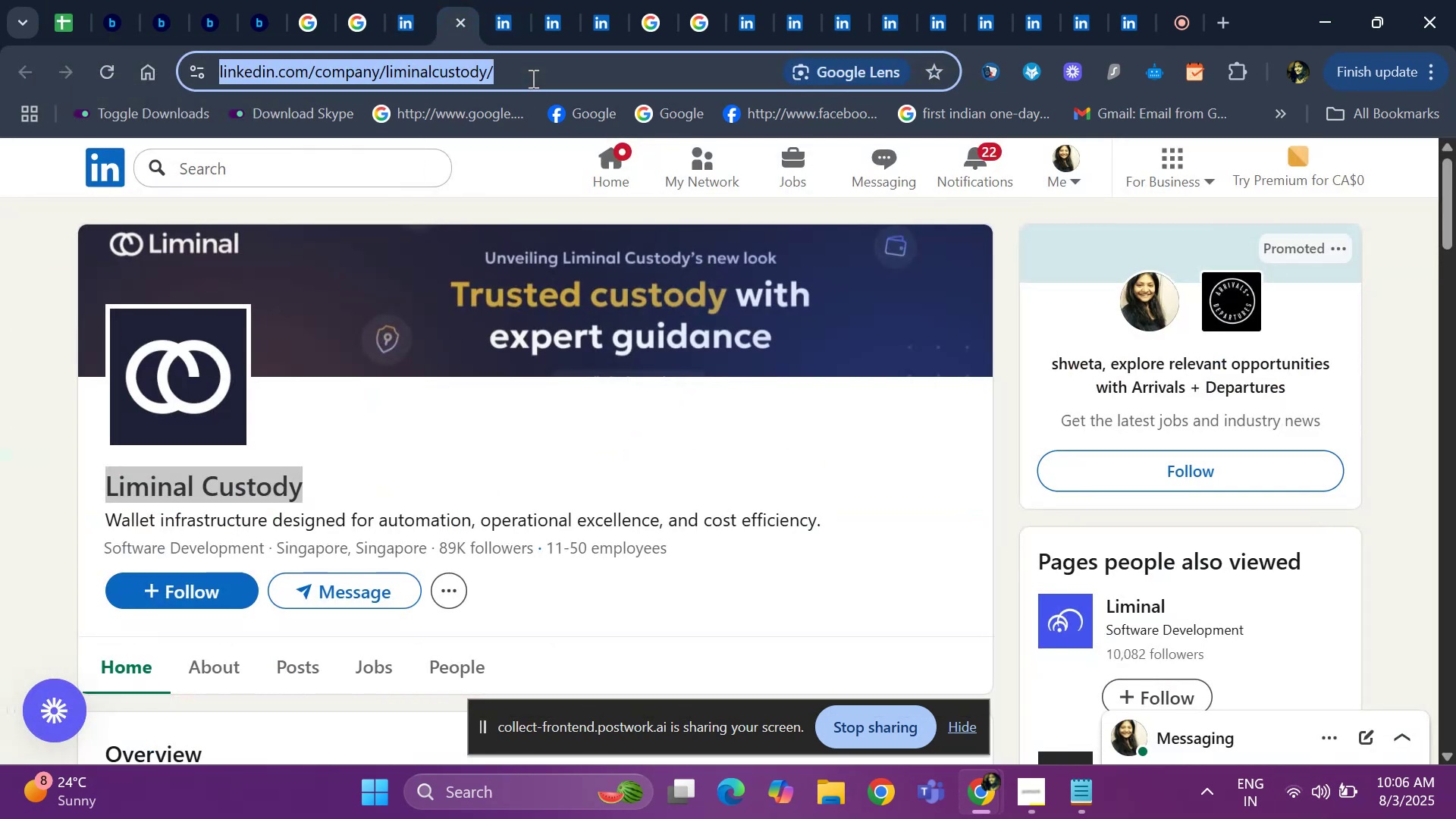 
key(Control+C)
 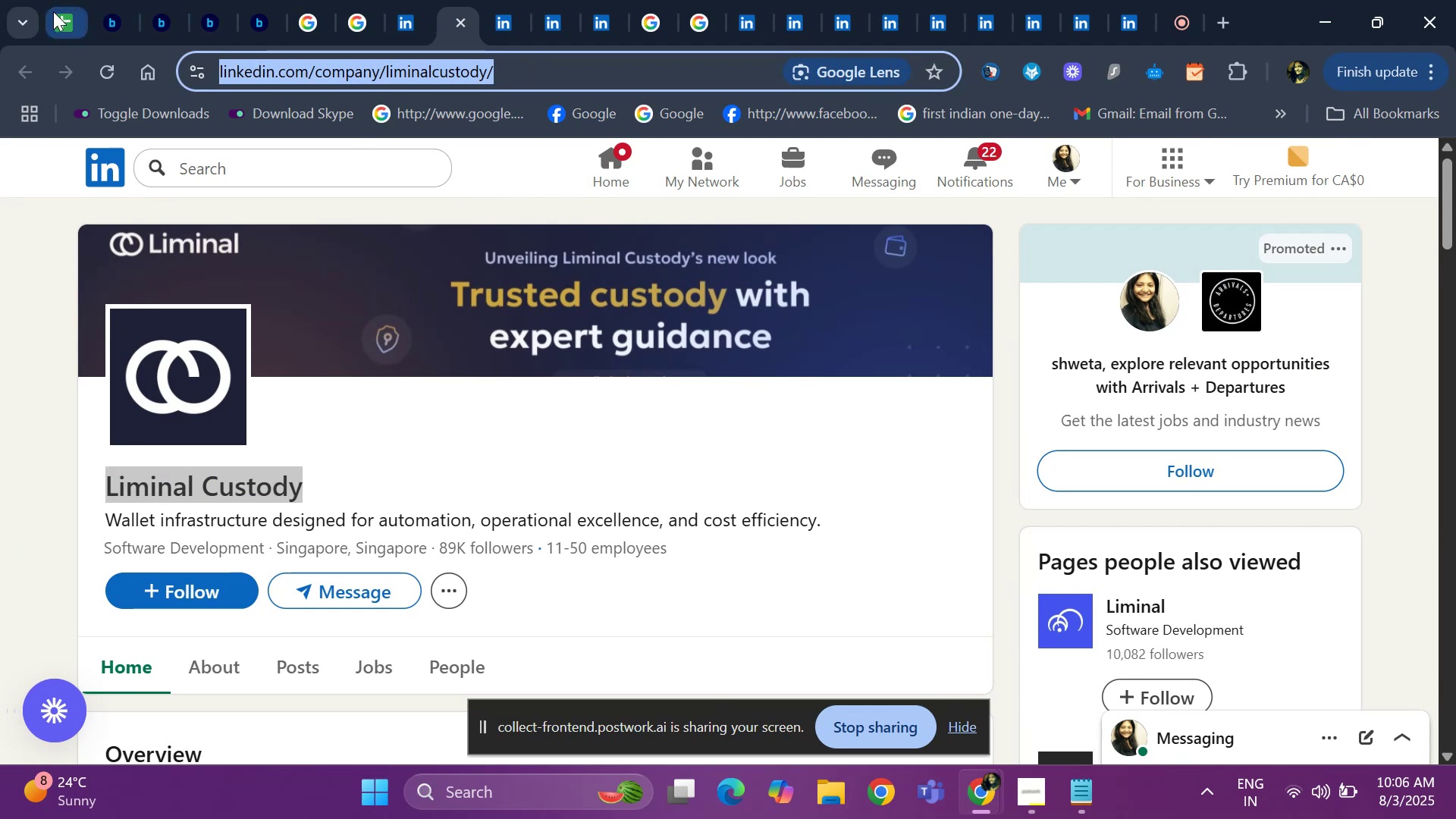 
left_click([61, 19])
 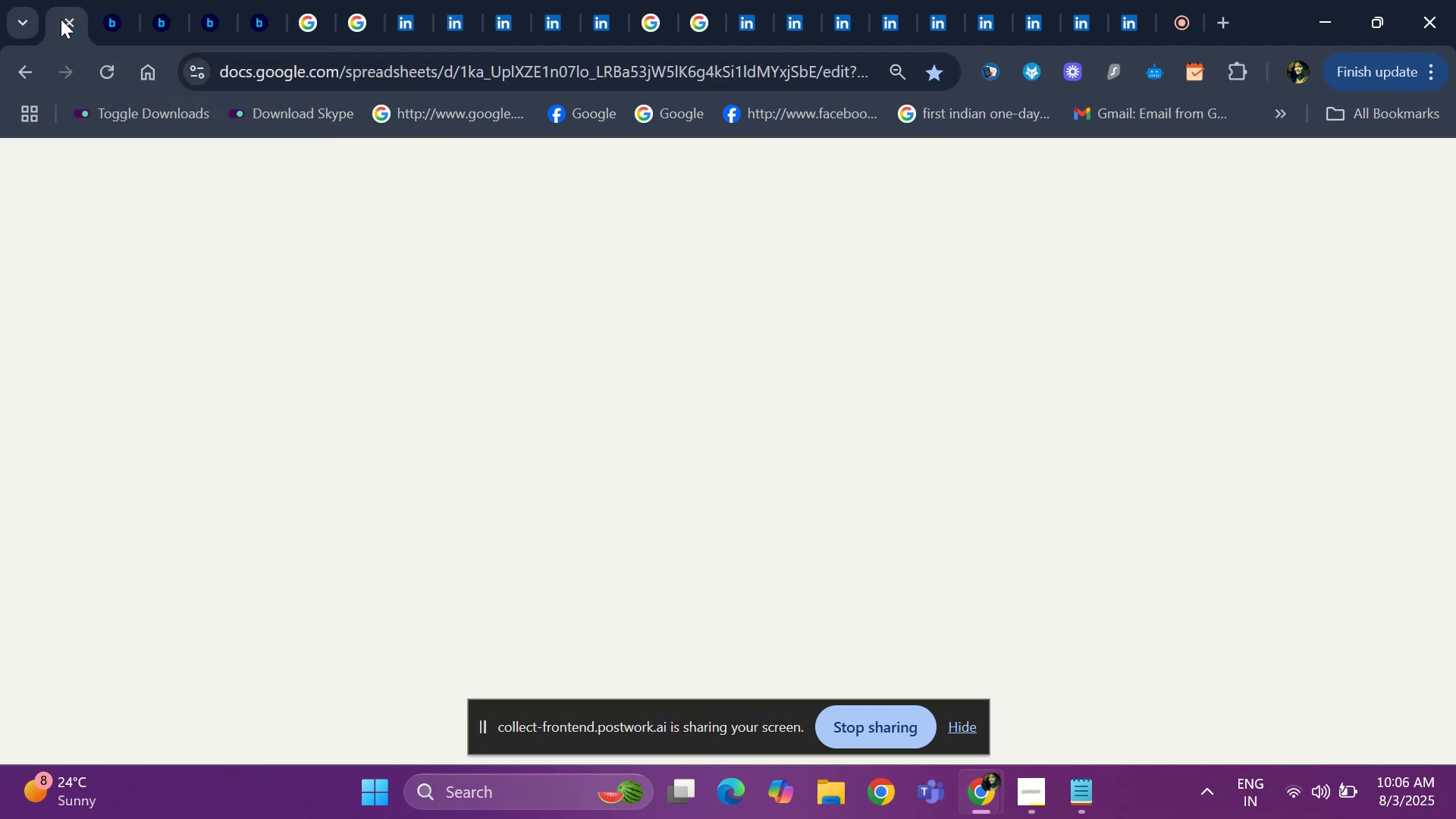 
key(Control+V)
 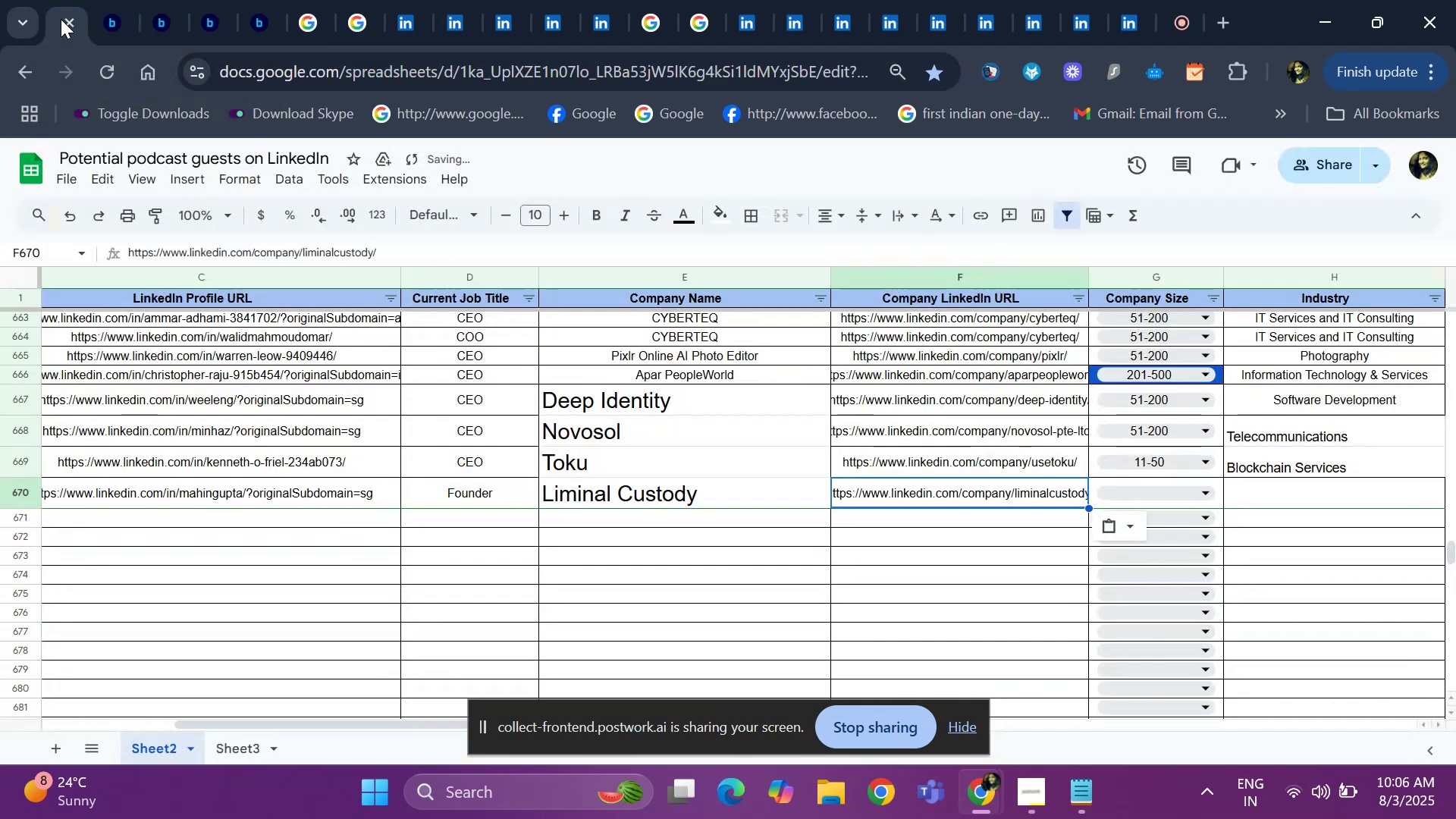 
key(ArrowRight)
 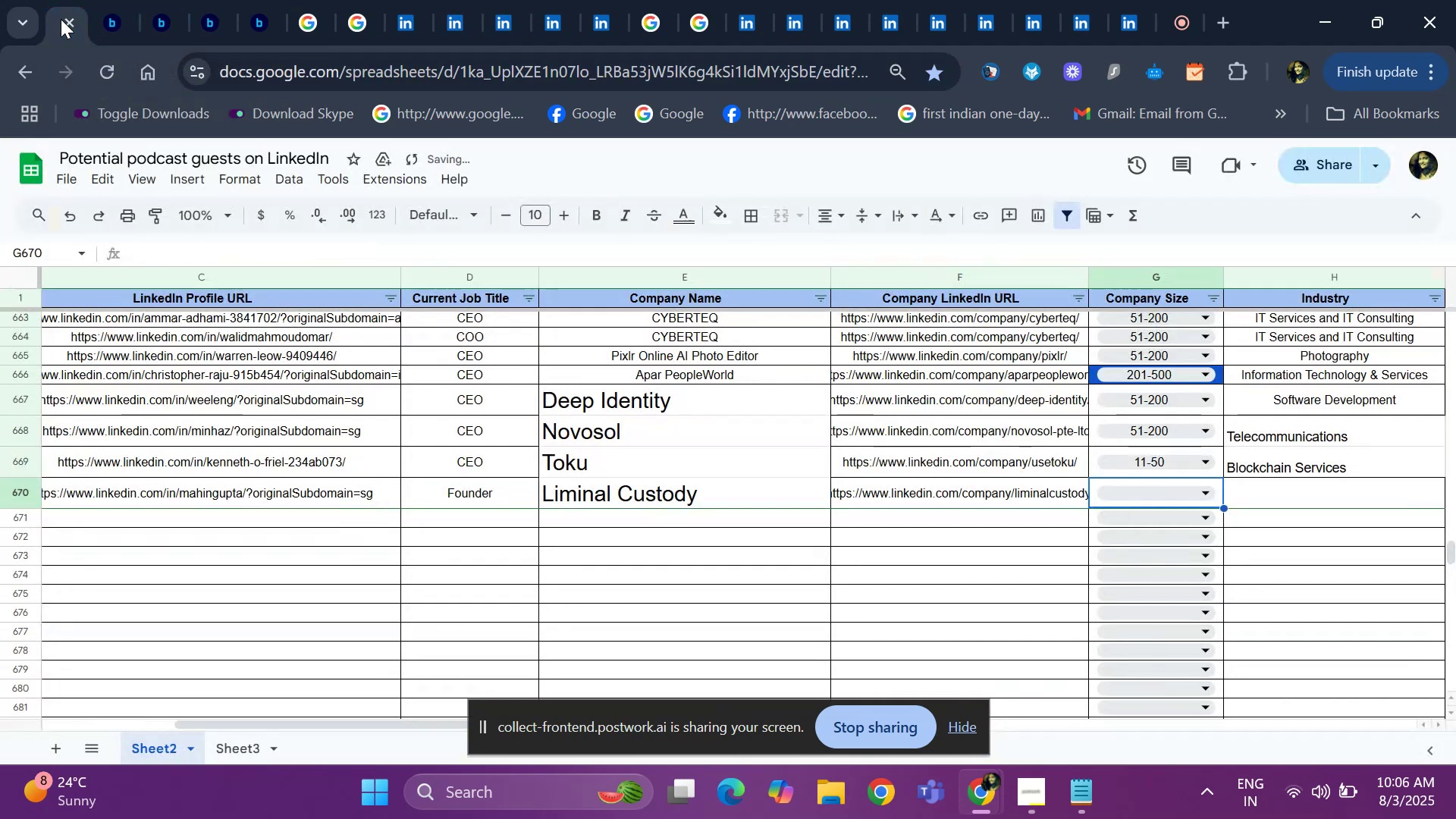 
key(Control+D)
 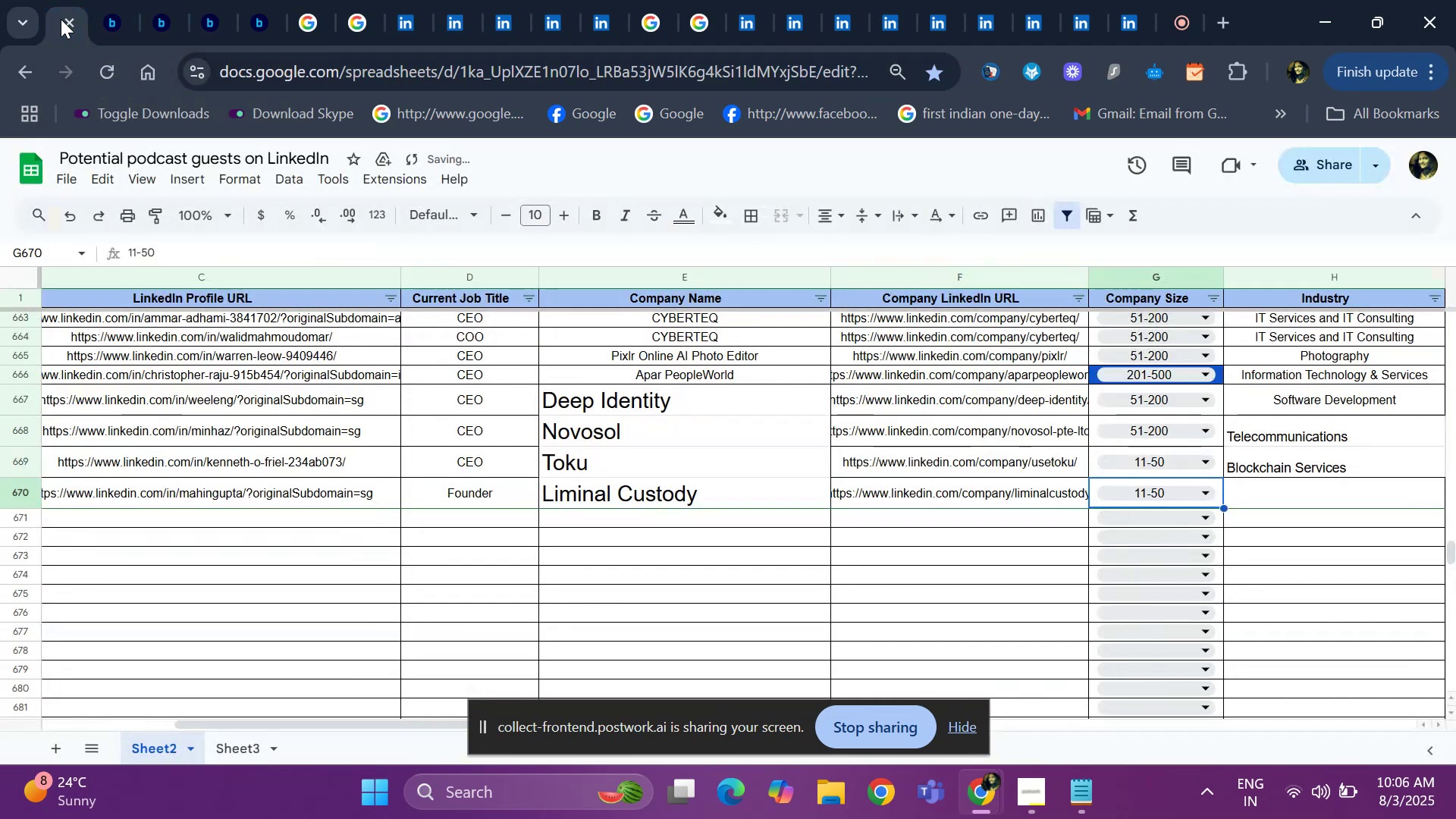 
key(ArrowRight)
 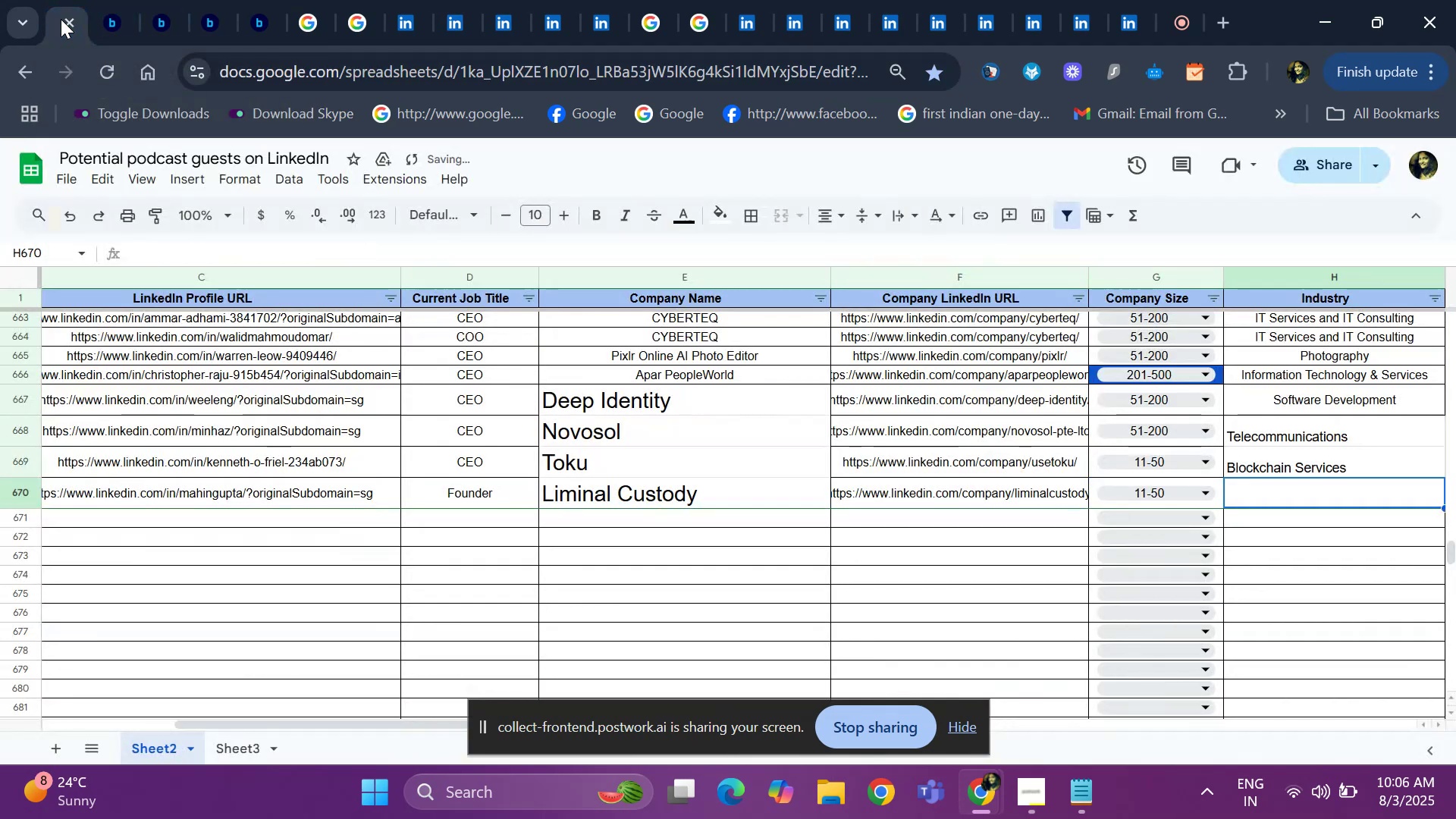 
key(ArrowRight)
 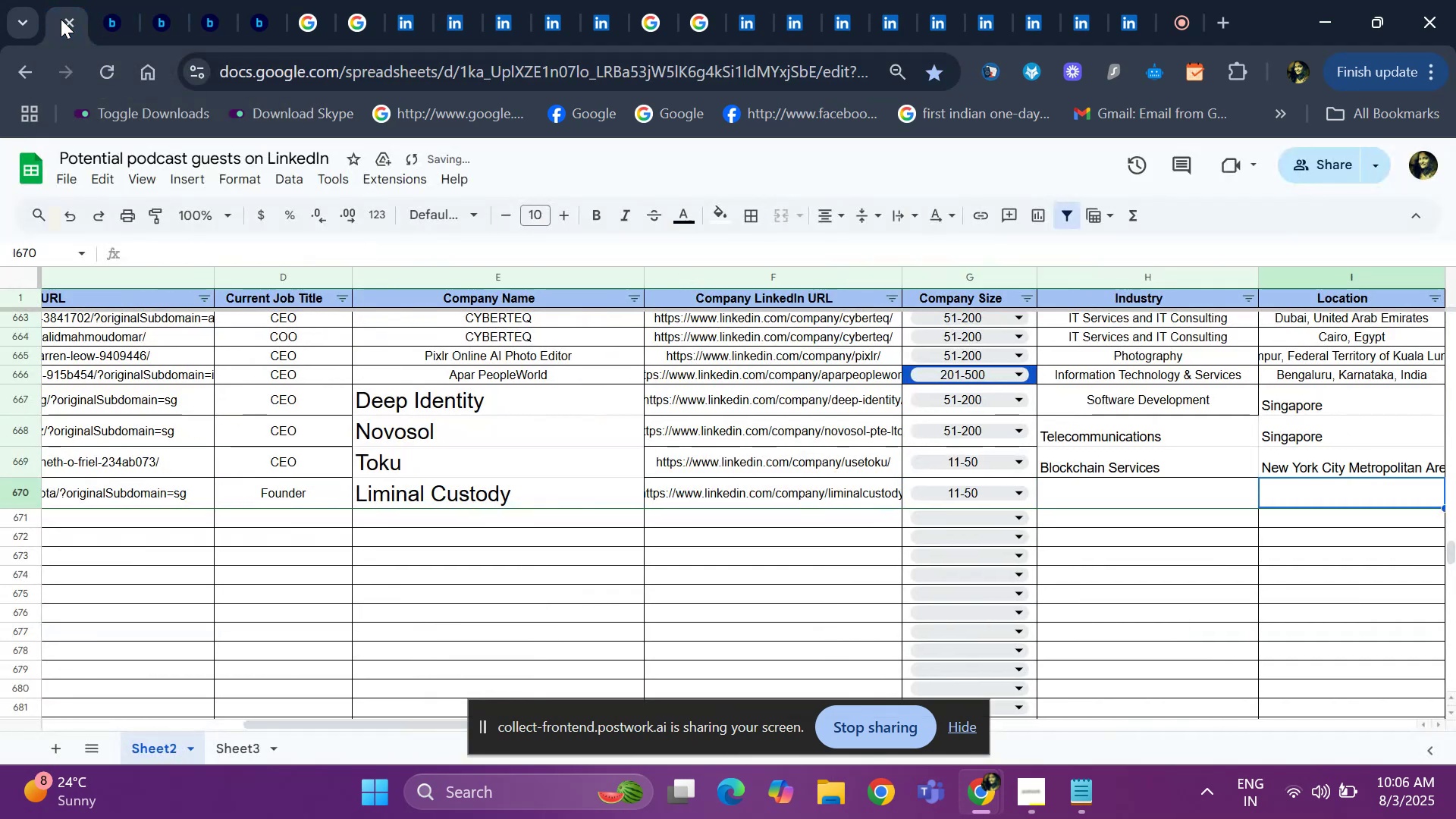 
key(ArrowLeft)
 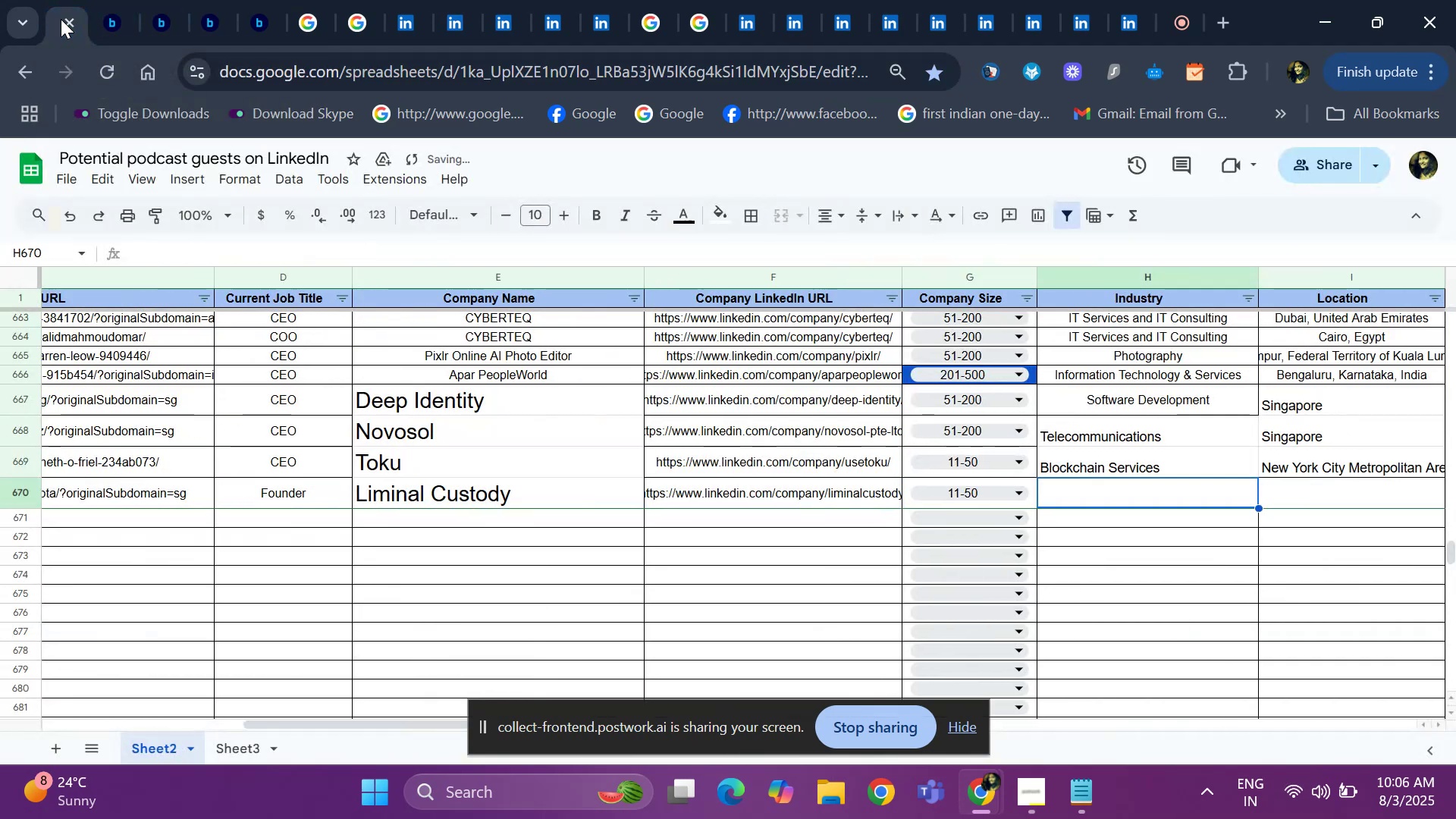 
type(so)
 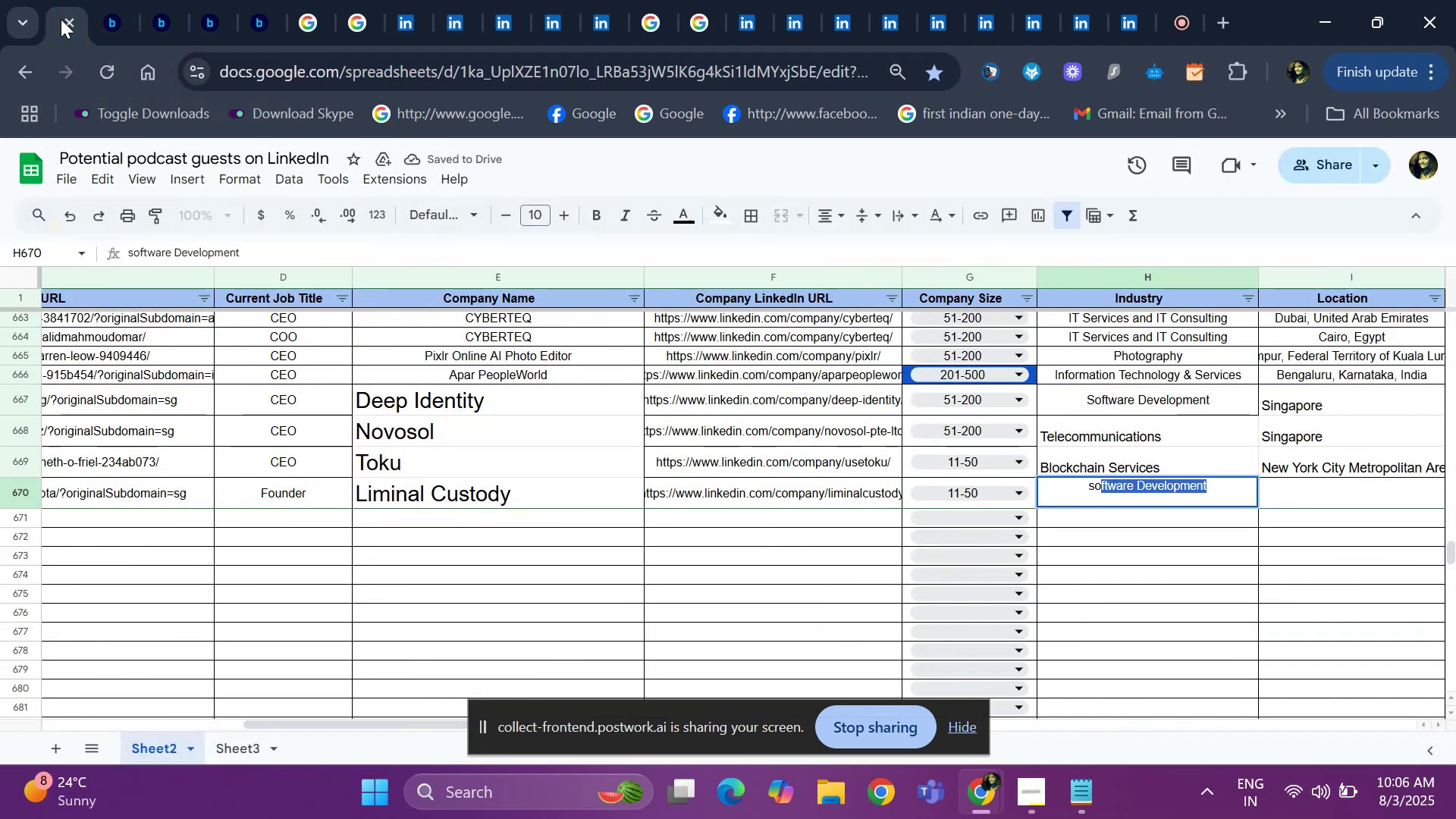 
key(Enter)
 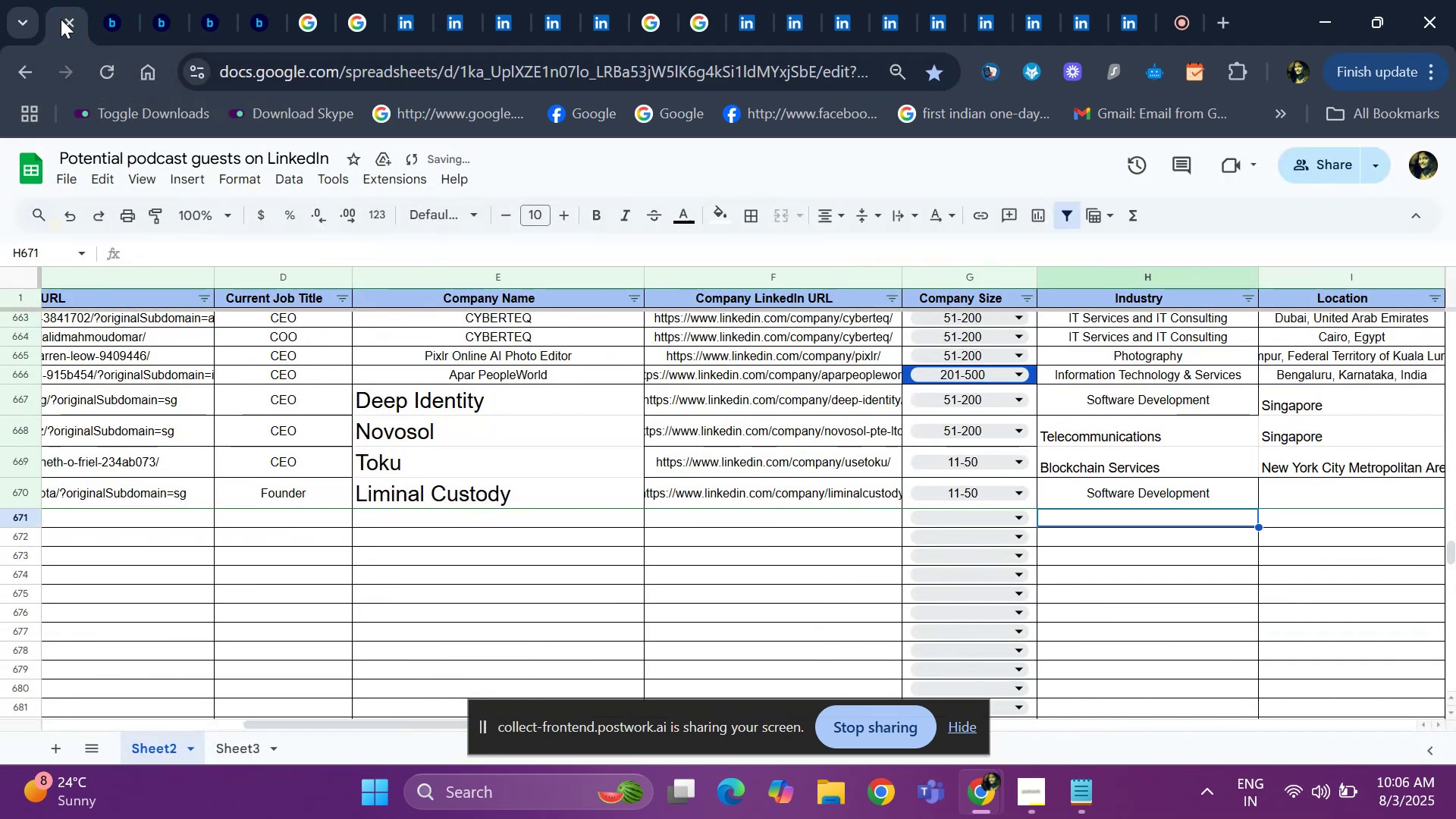 
key(ArrowUp)
 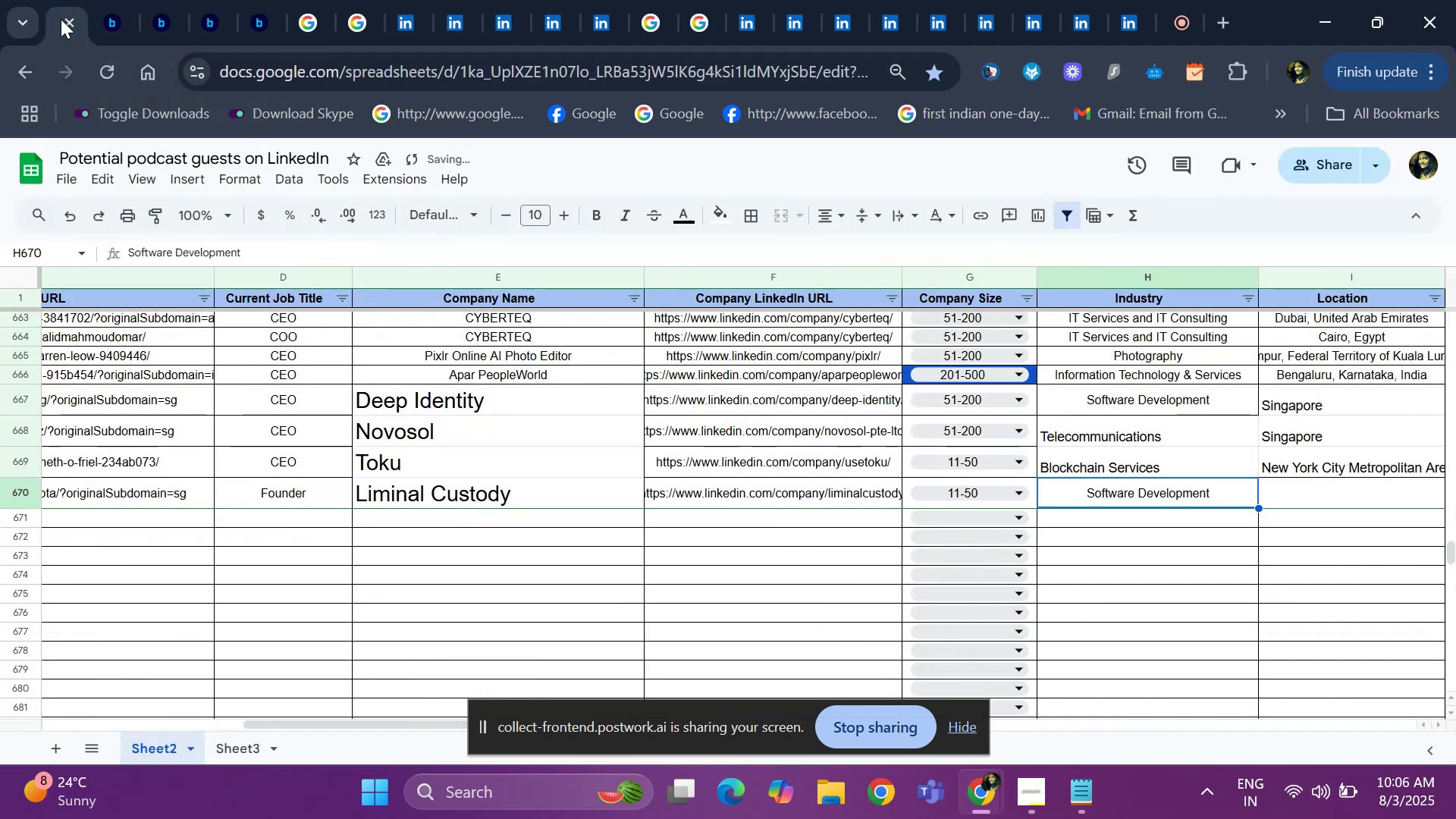 
key(ArrowRight)
 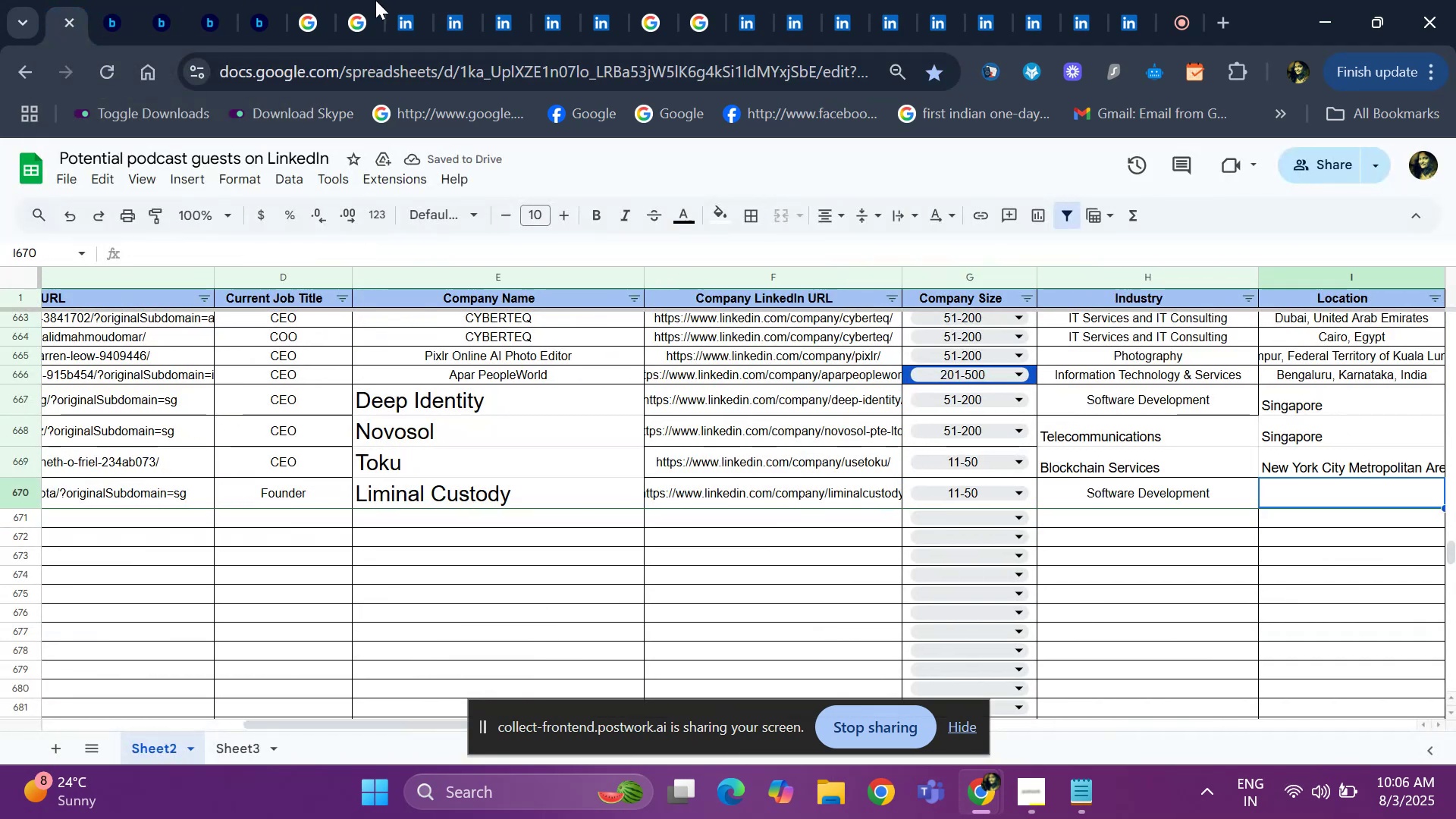 
left_click([405, 23])
 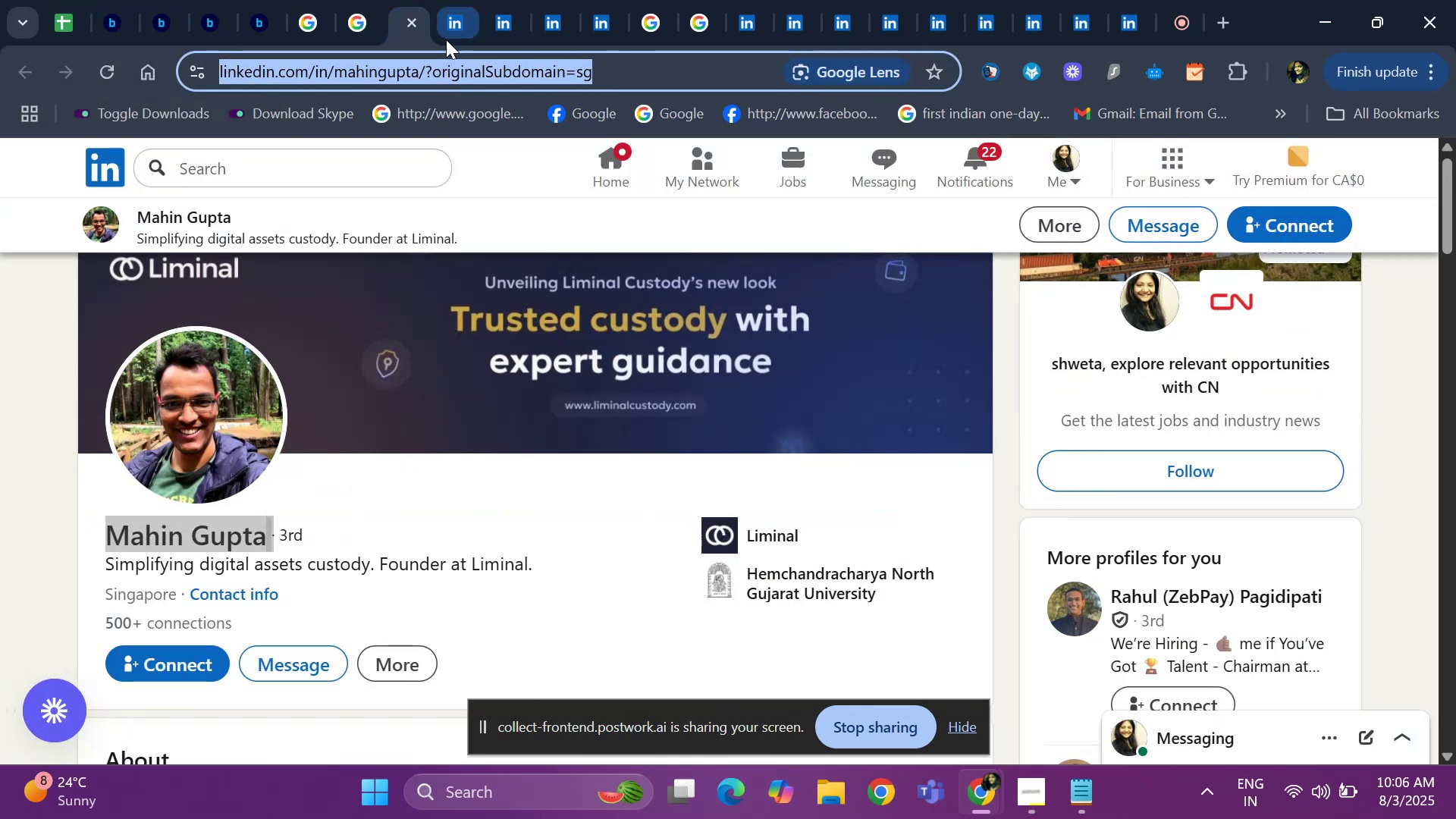 
left_click([447, 39])
 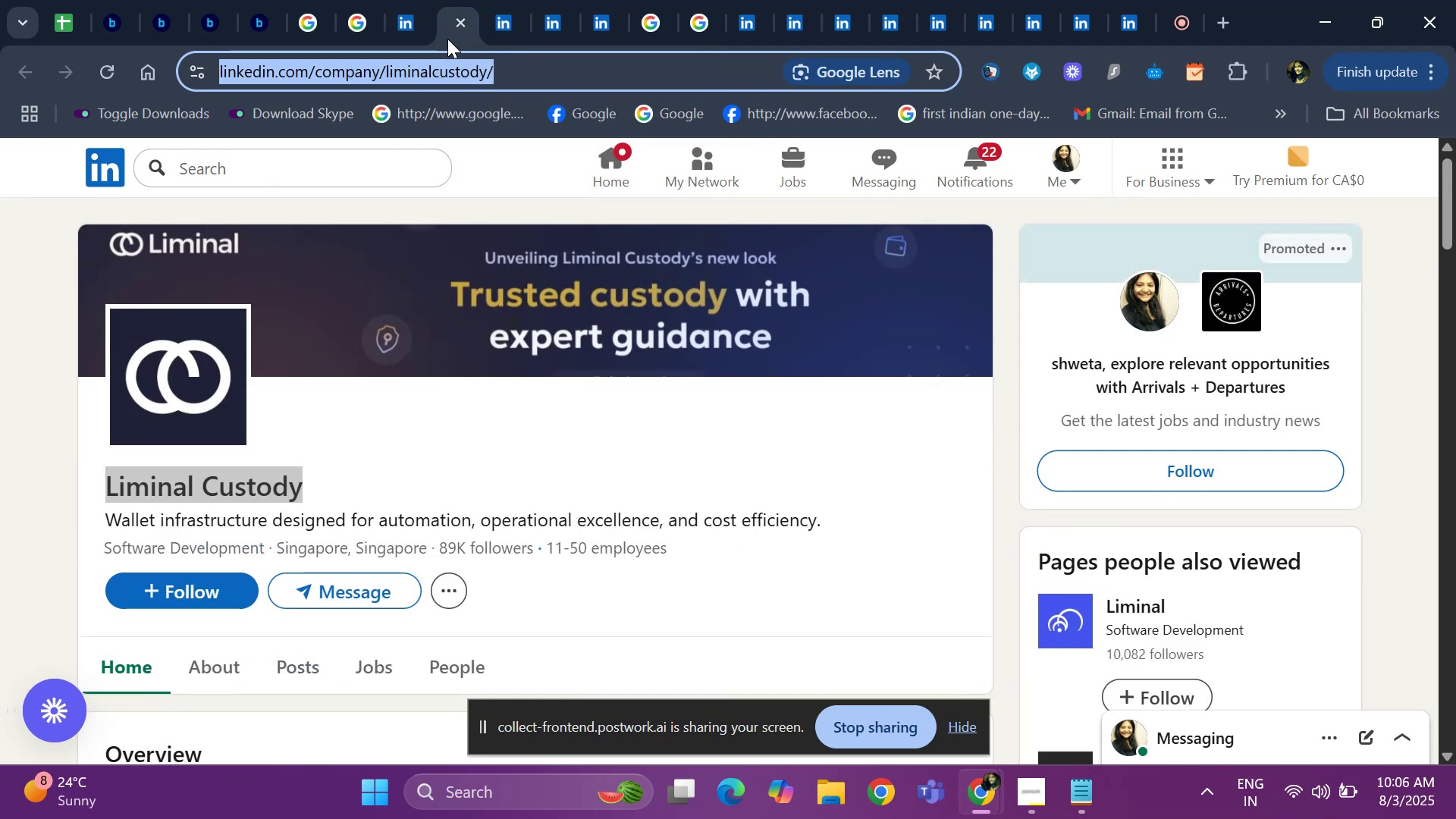 
wait(9.1)
 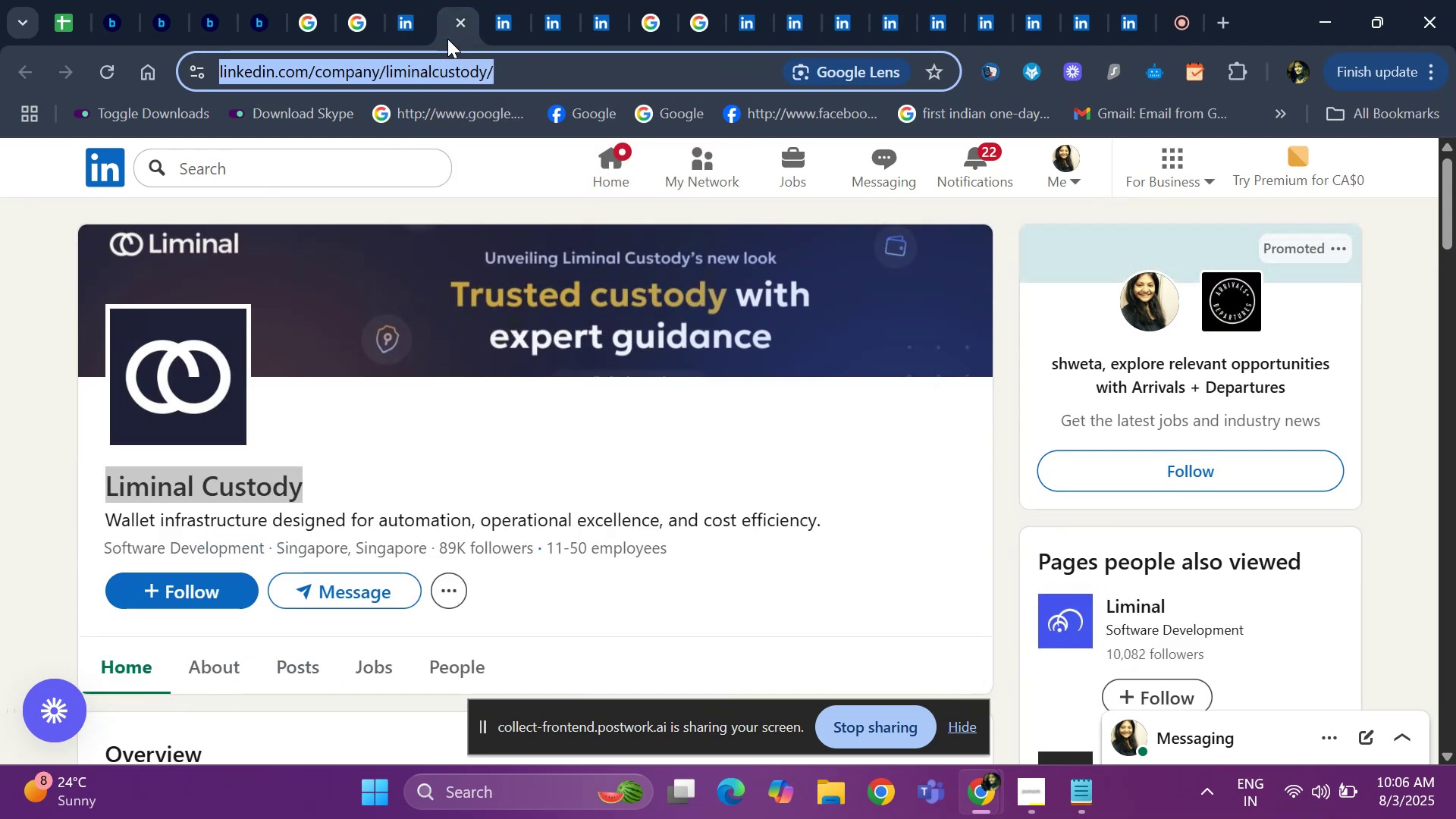 
left_click([394, 11])
 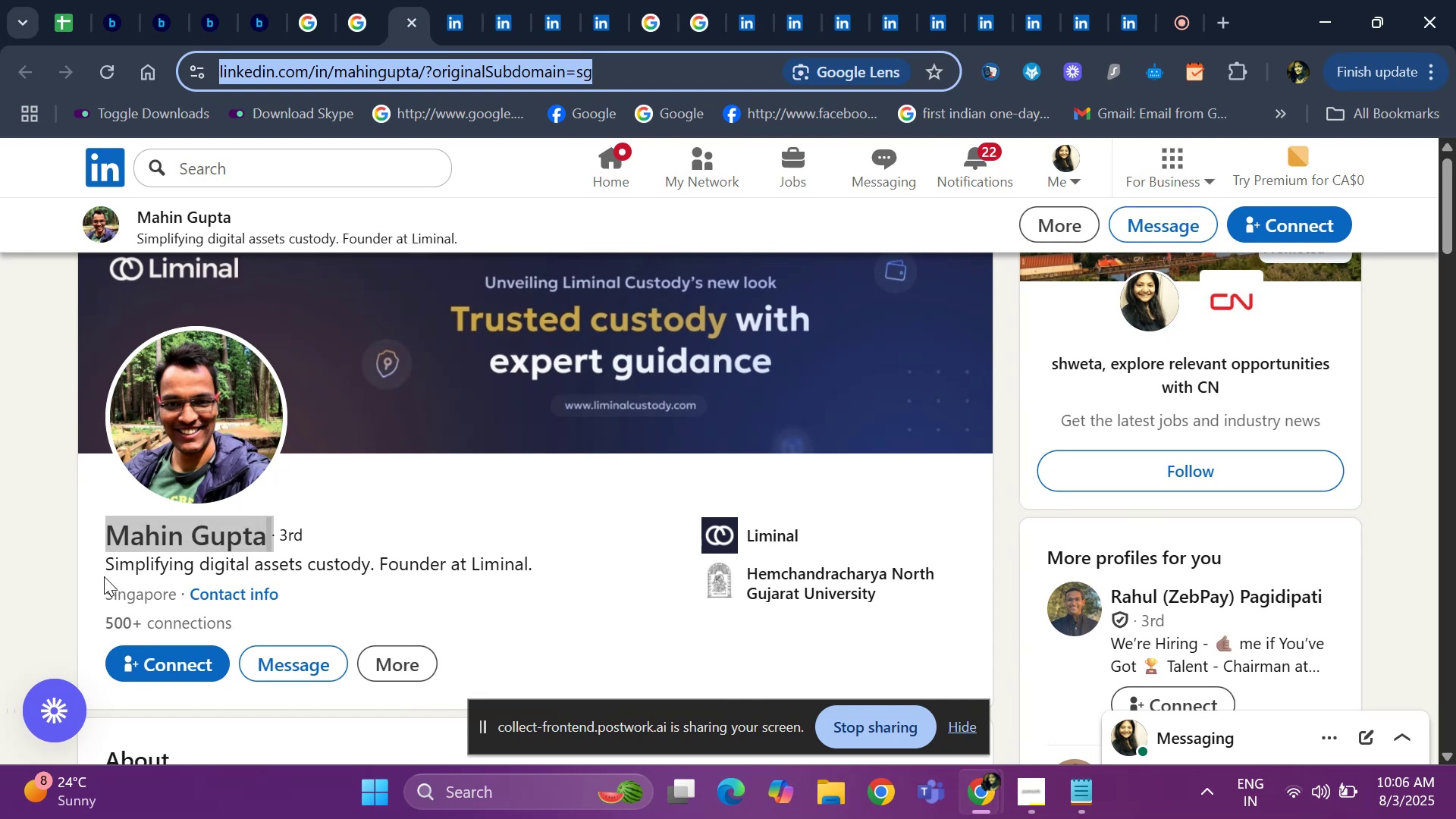 
left_click_drag(start_coordinate=[101, 591], to_coordinate=[181, 585])
 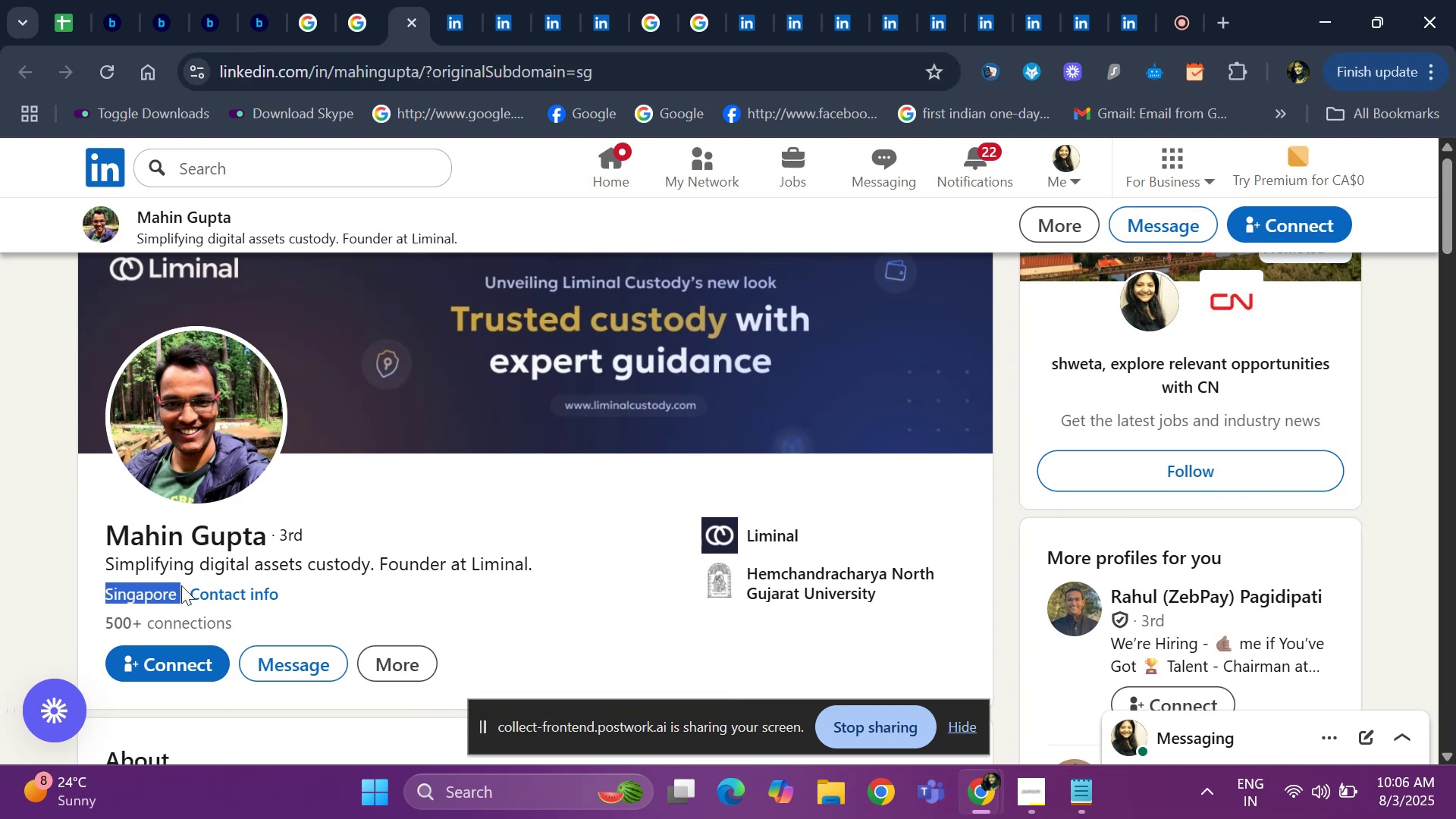 
key(Control+C)
 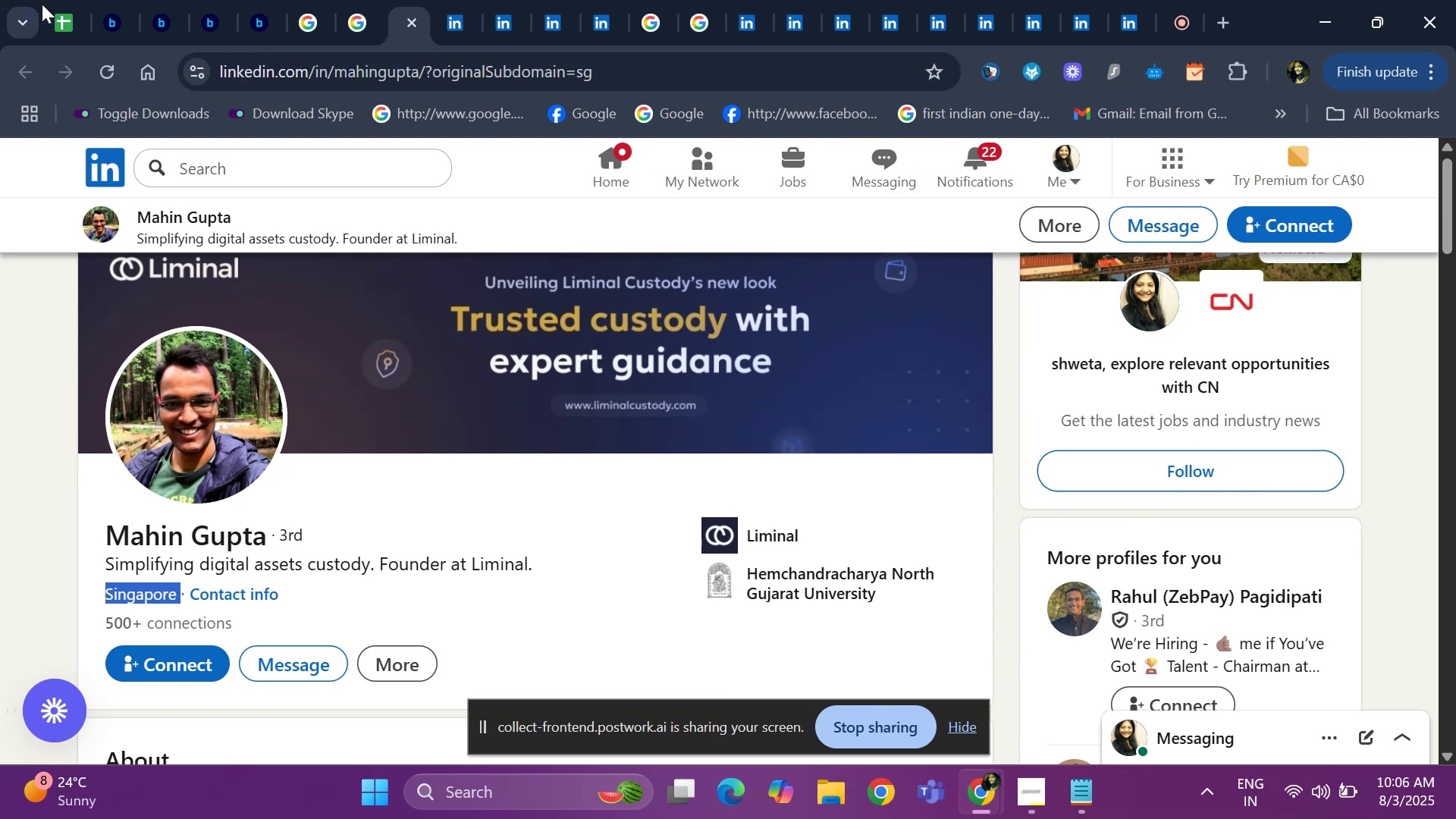 
left_click([66, 17])
 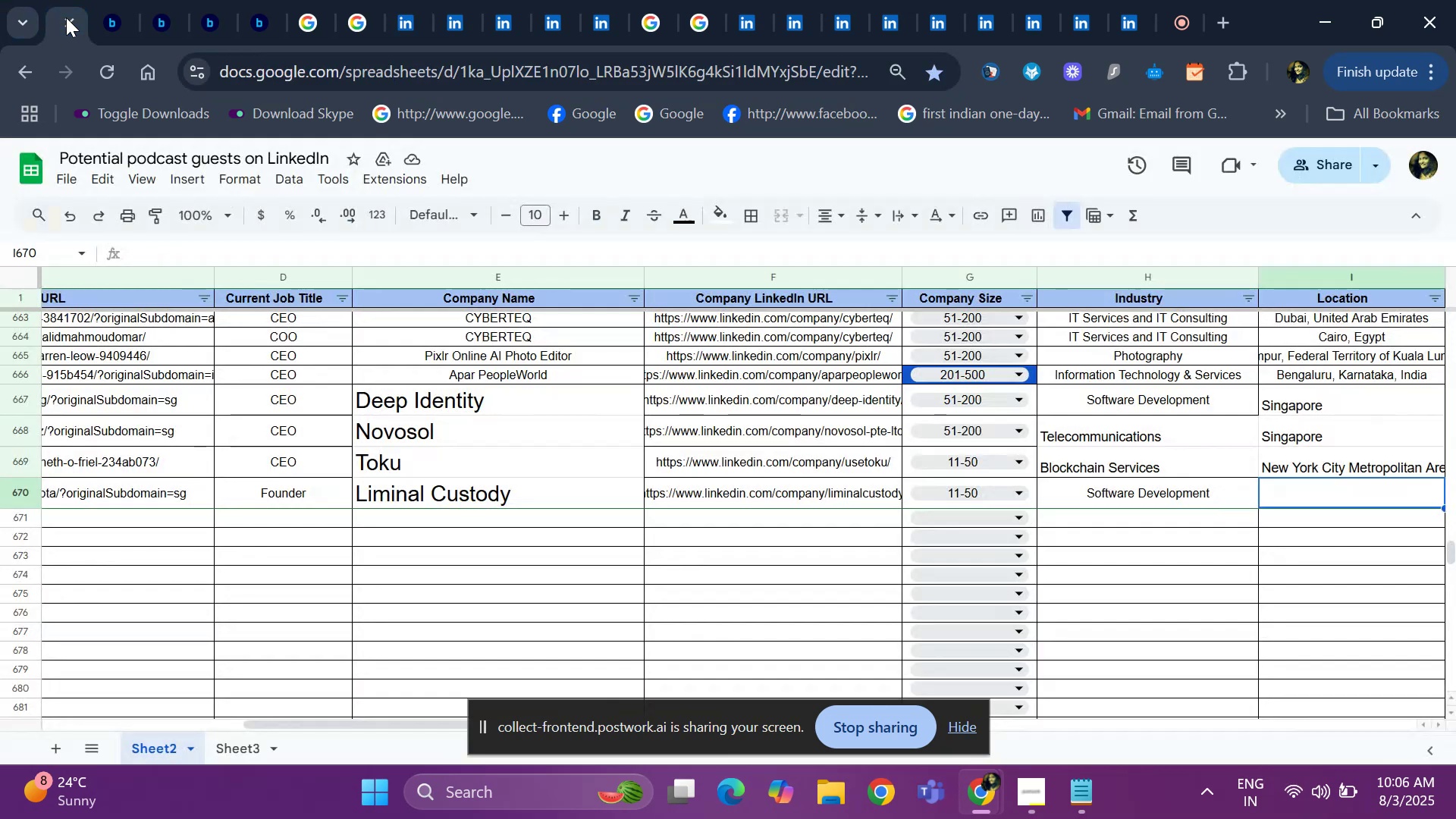 
key(Control+ControlLeft)
 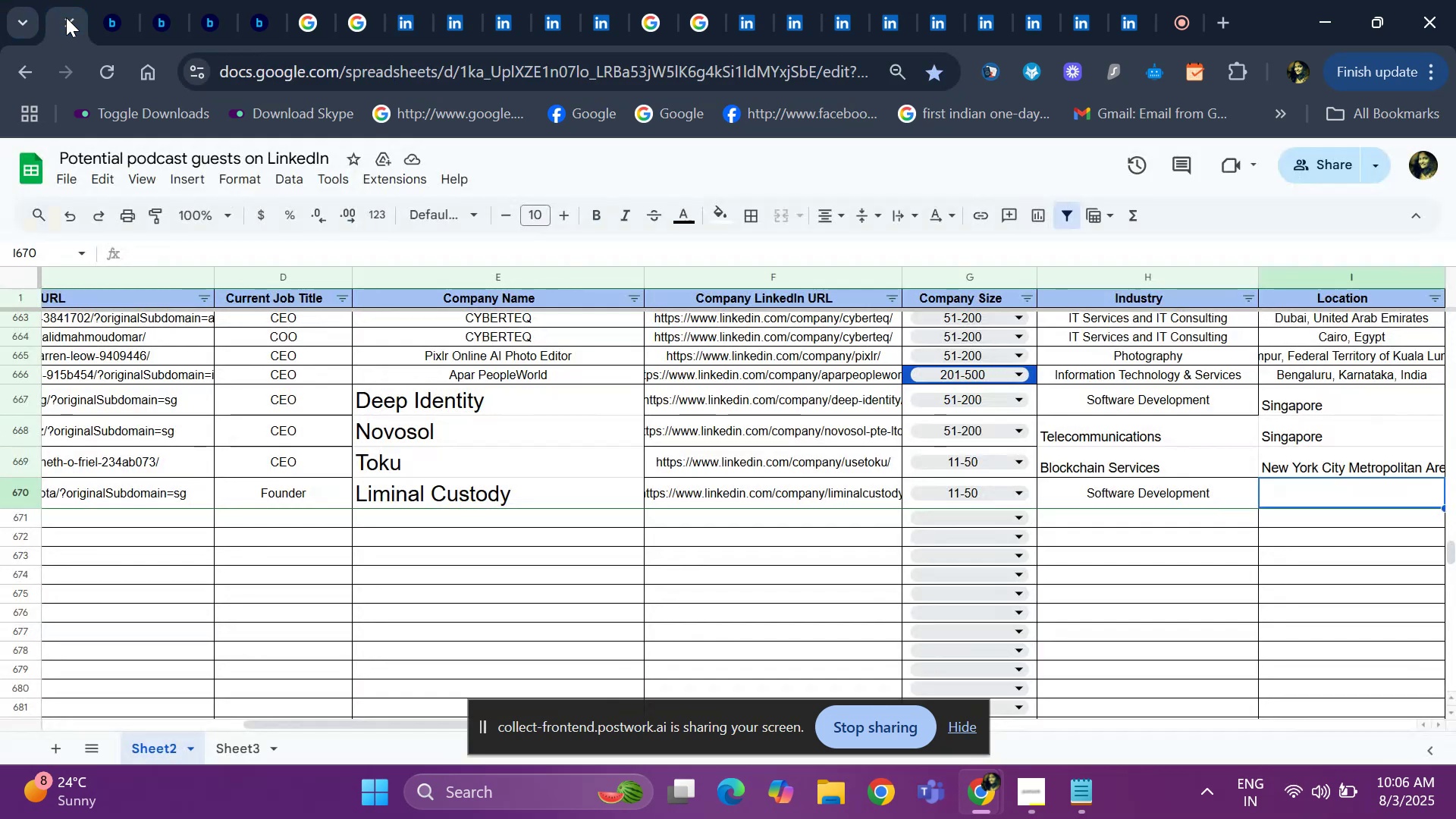 
key(ArrowRight)
 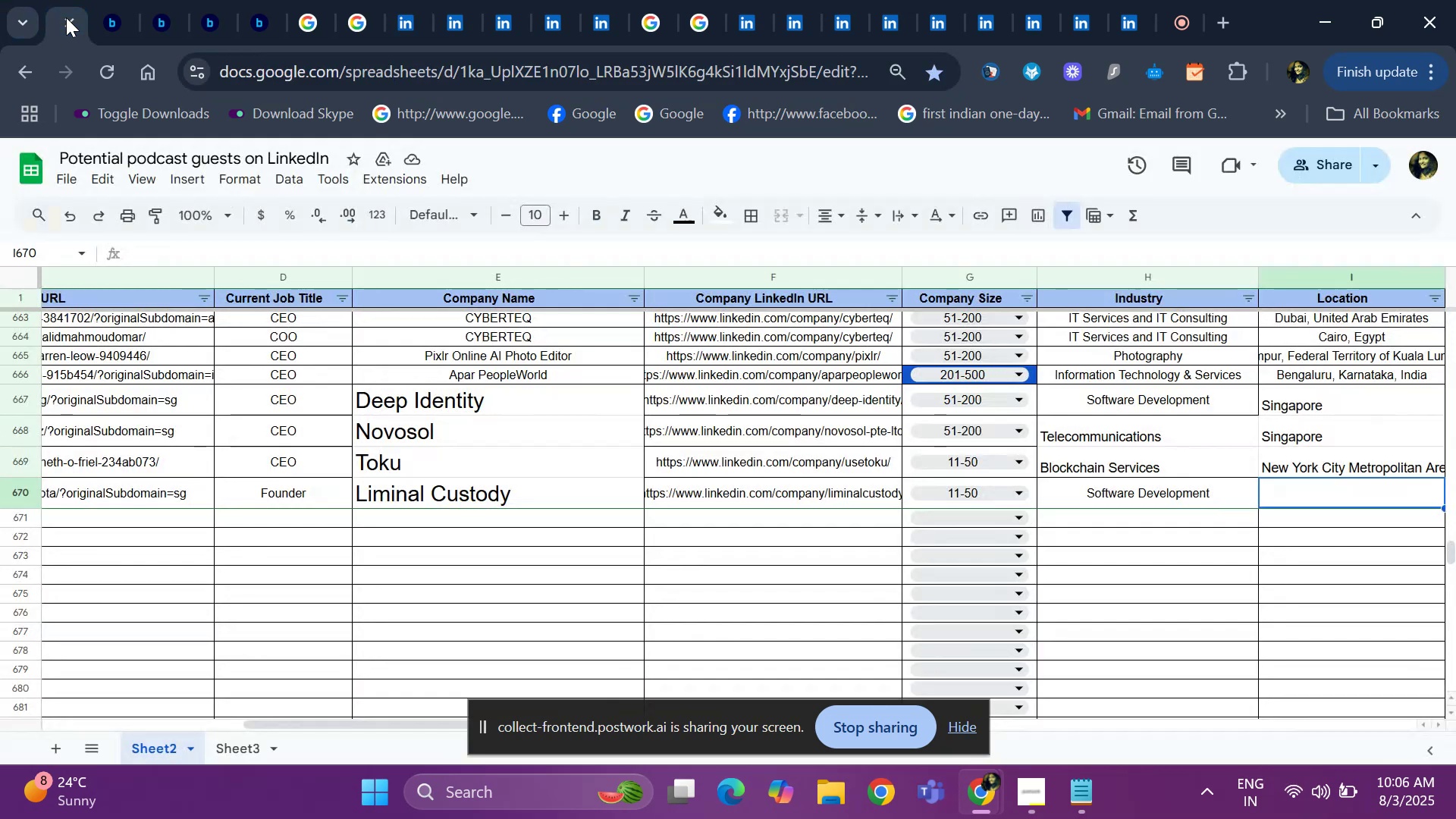 
key(ArrowRight)
 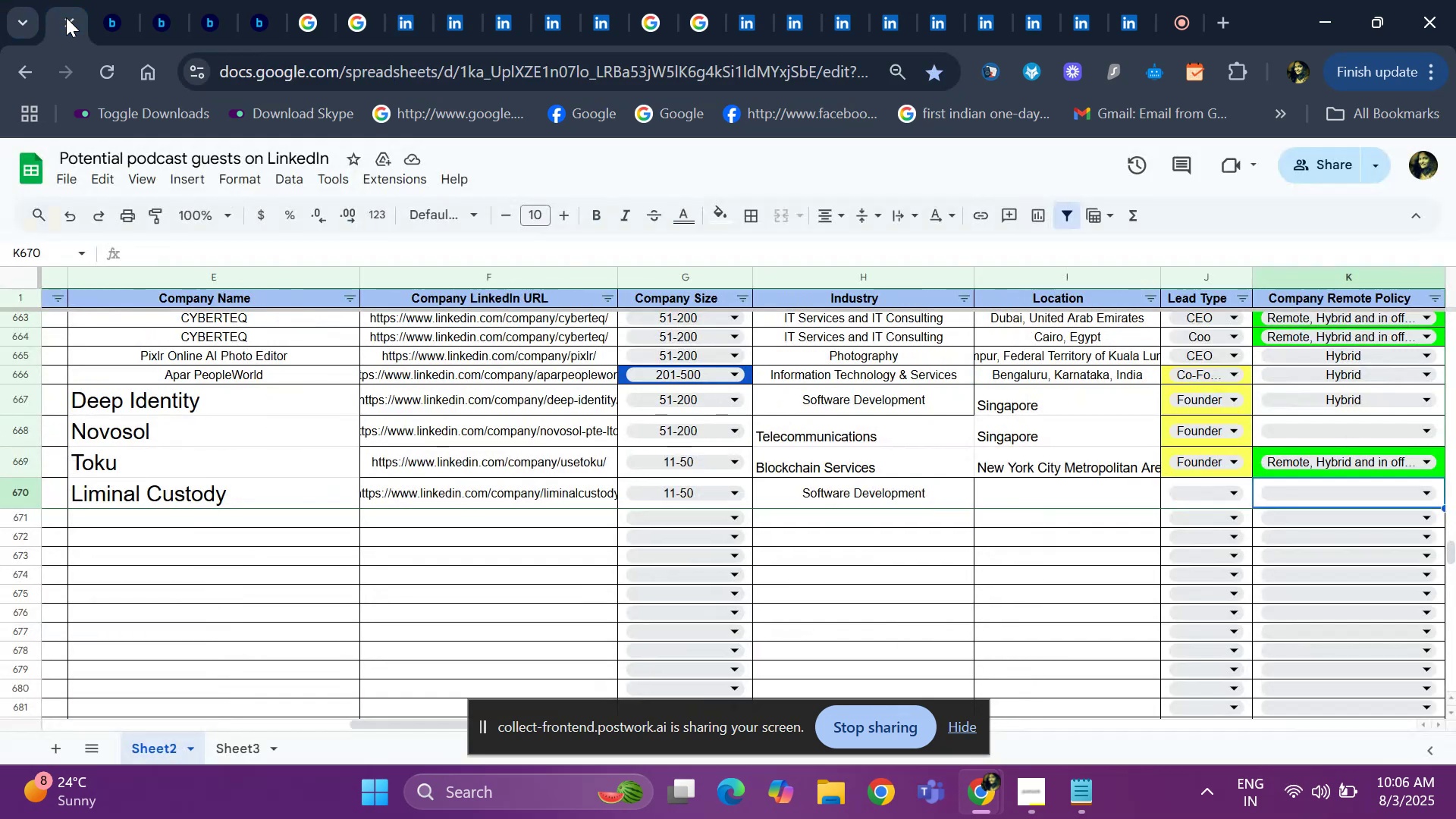 
key(ArrowLeft)
 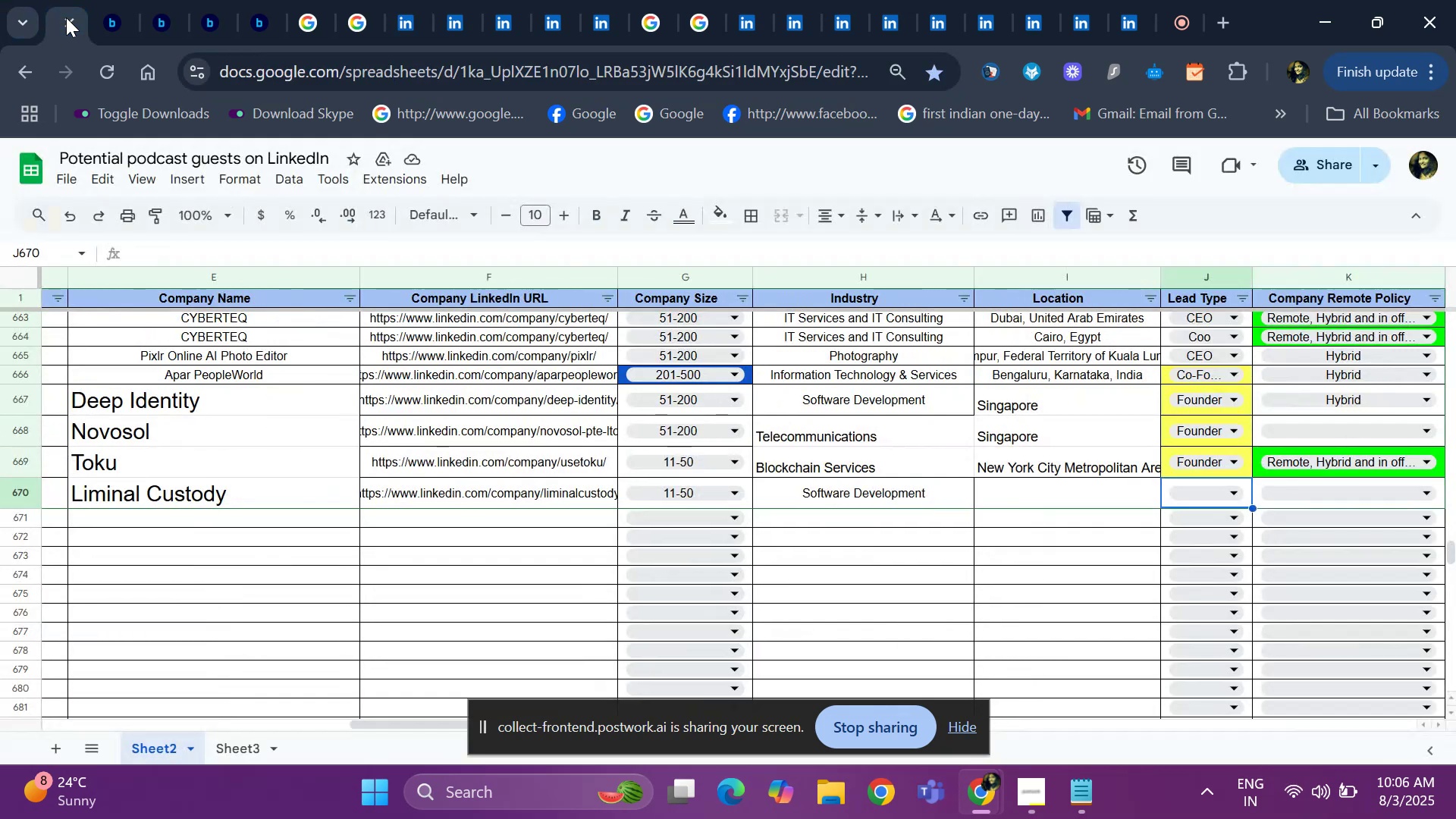 
key(ArrowLeft)
 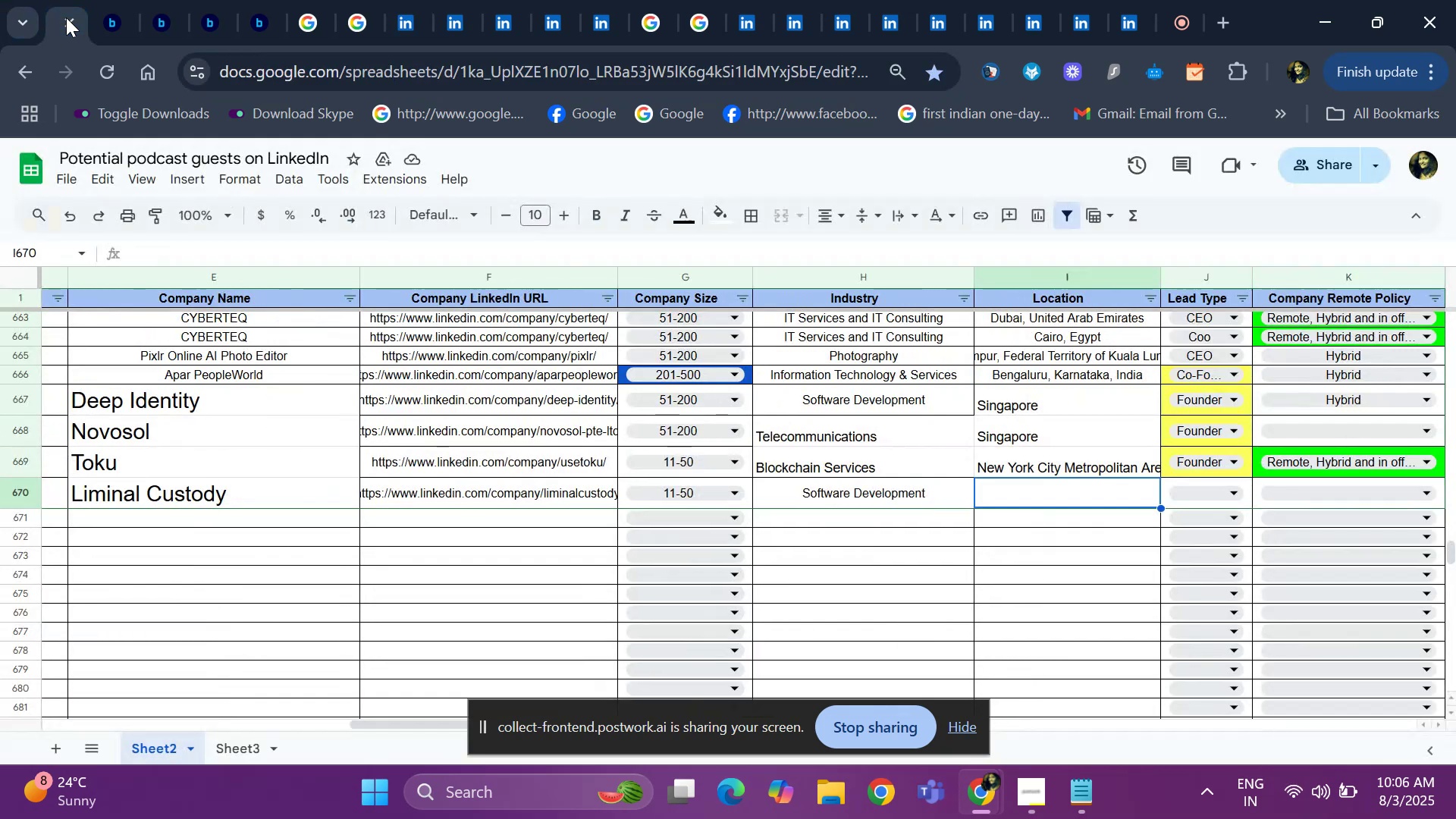 
key(Control+ControlLeft)
 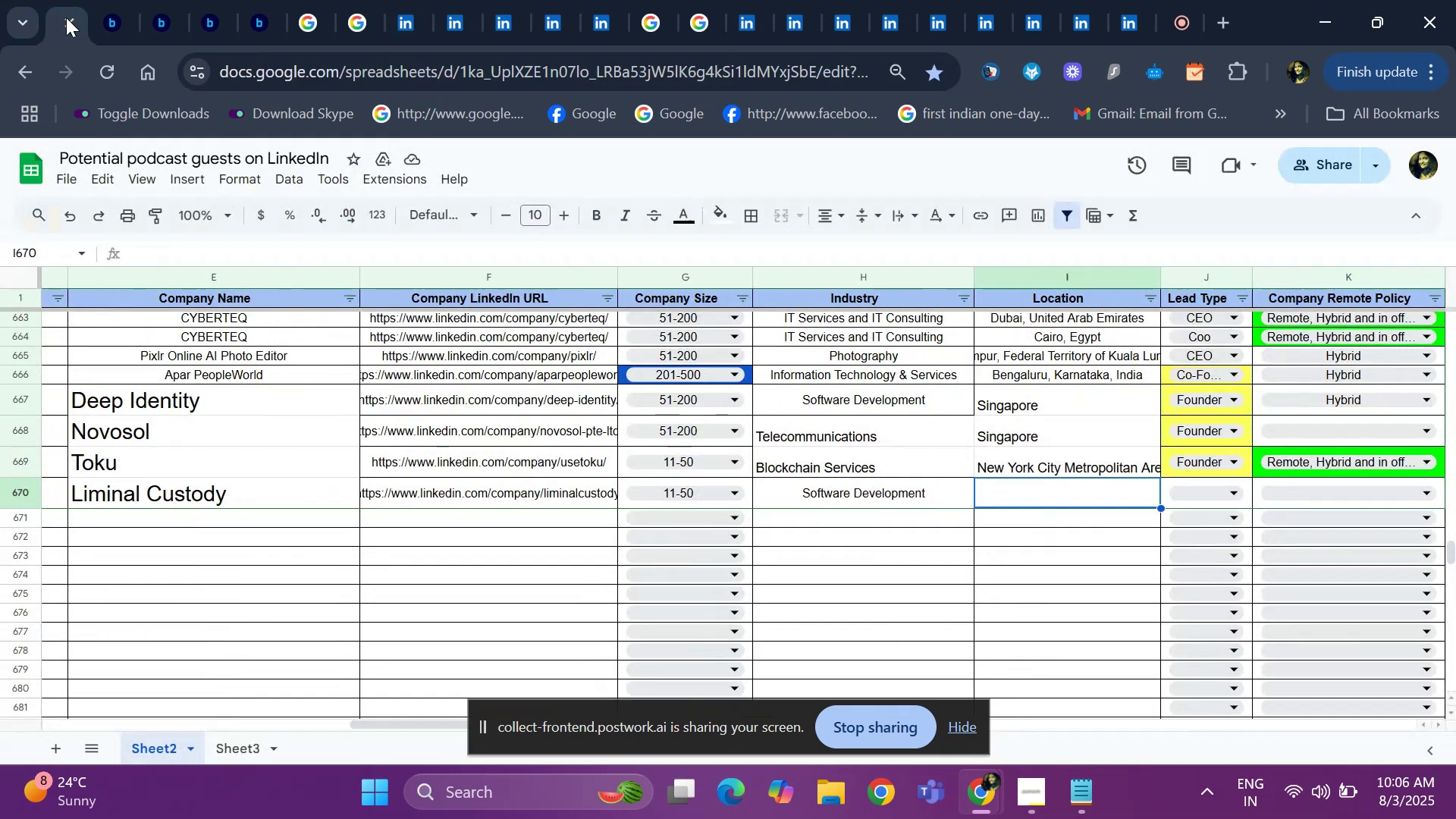 
key(Control+V)
 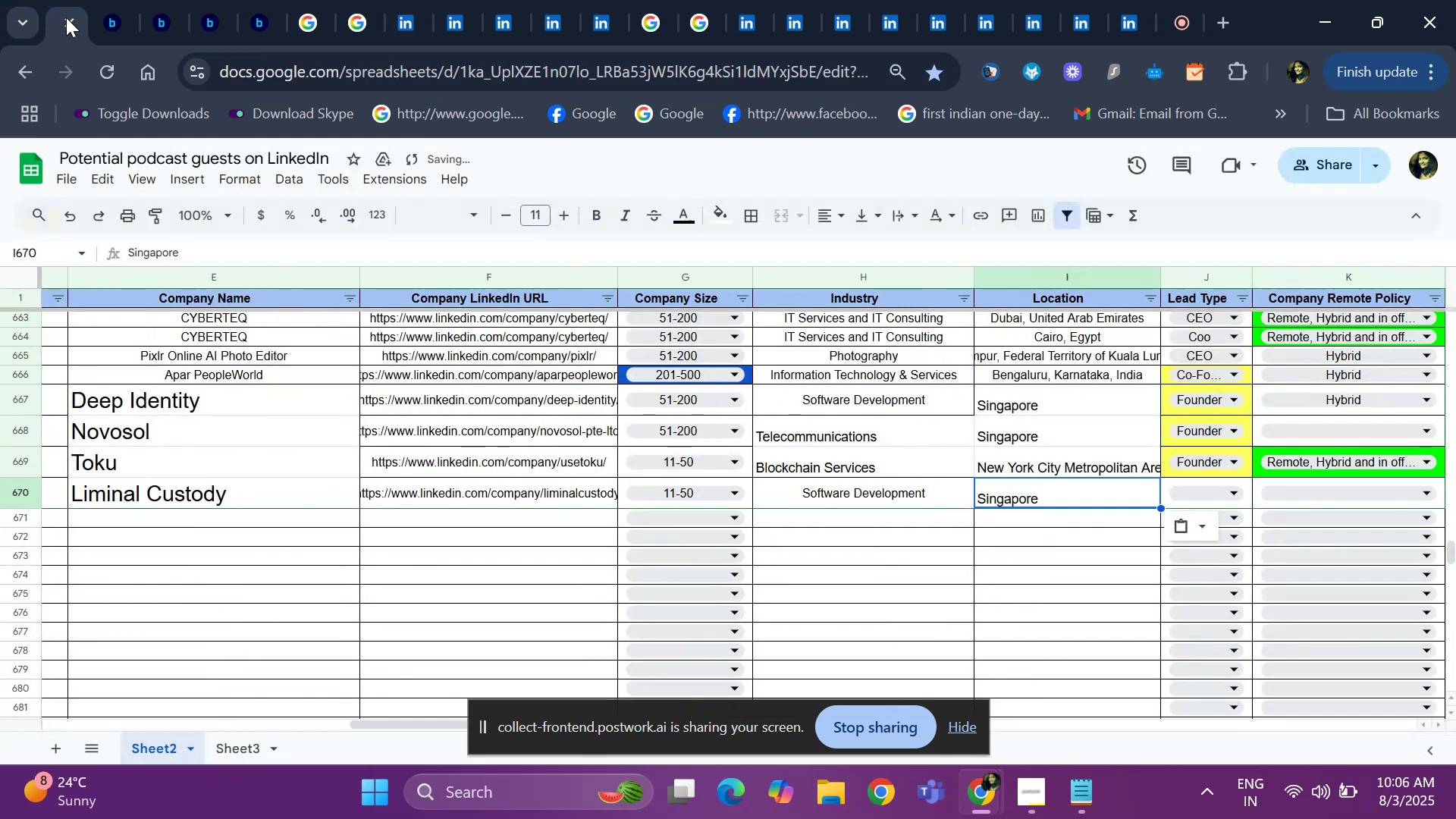 
key(ArrowRight)
 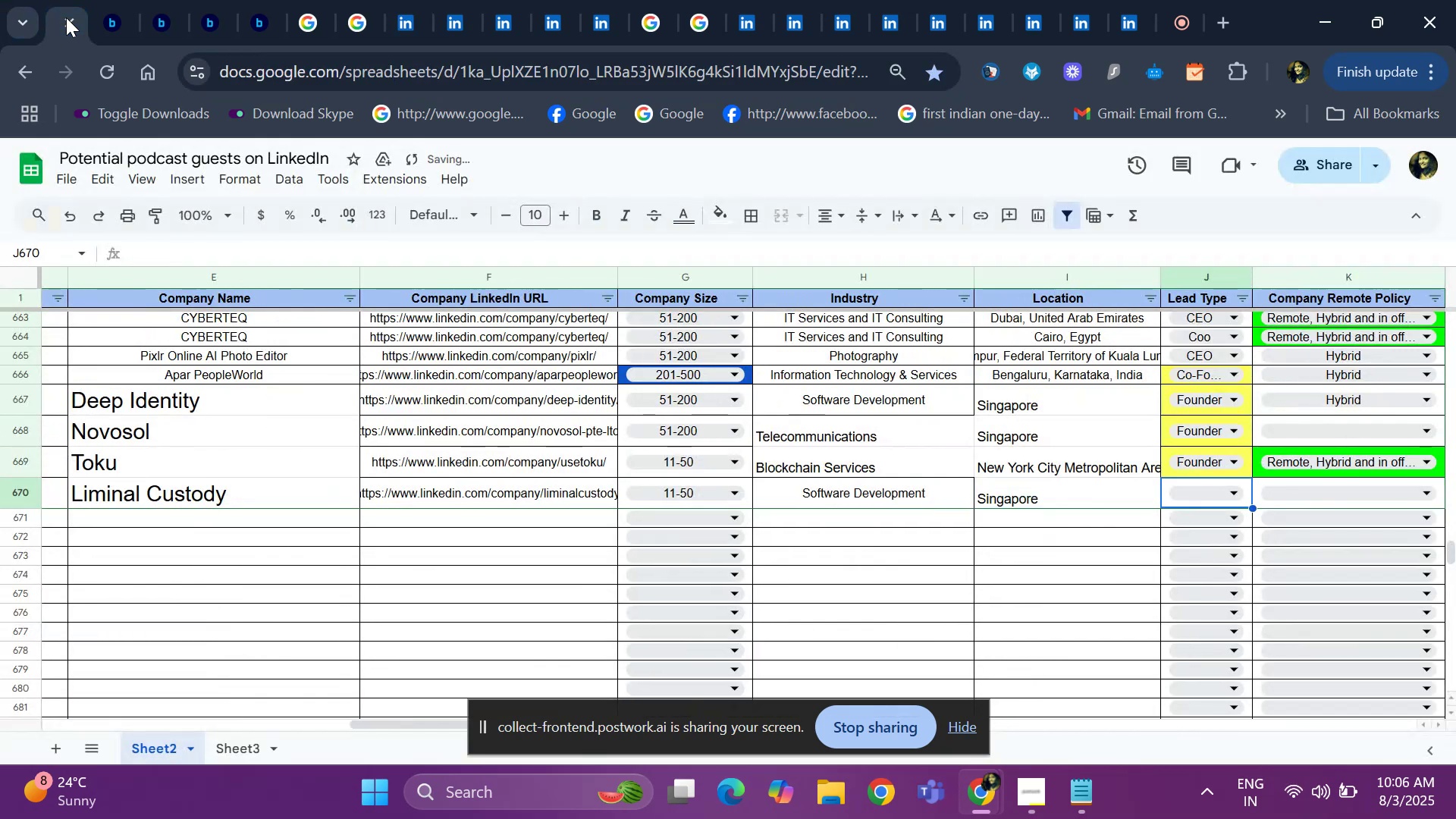 
key(Enter)
 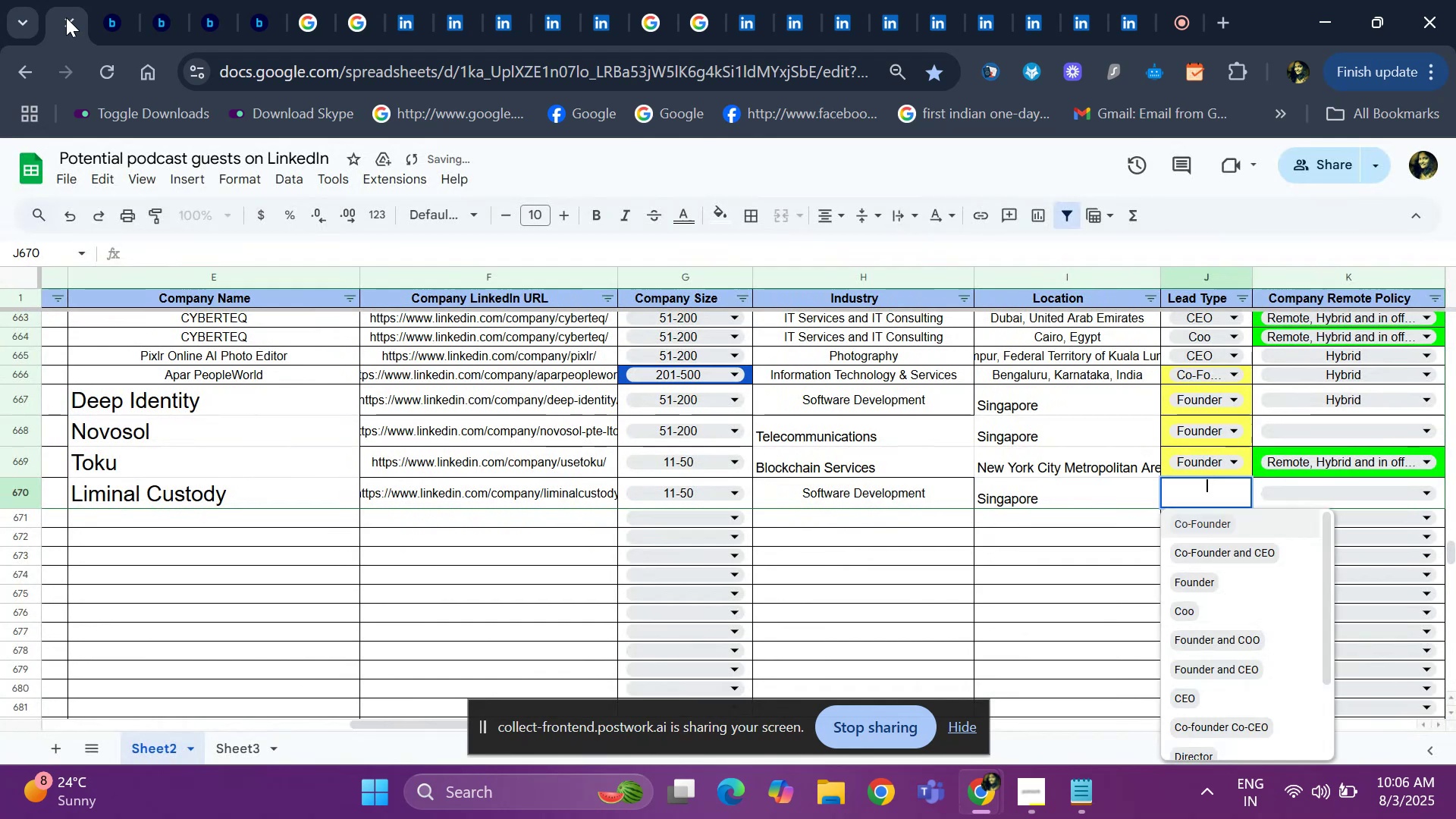 
key(ArrowDown)
 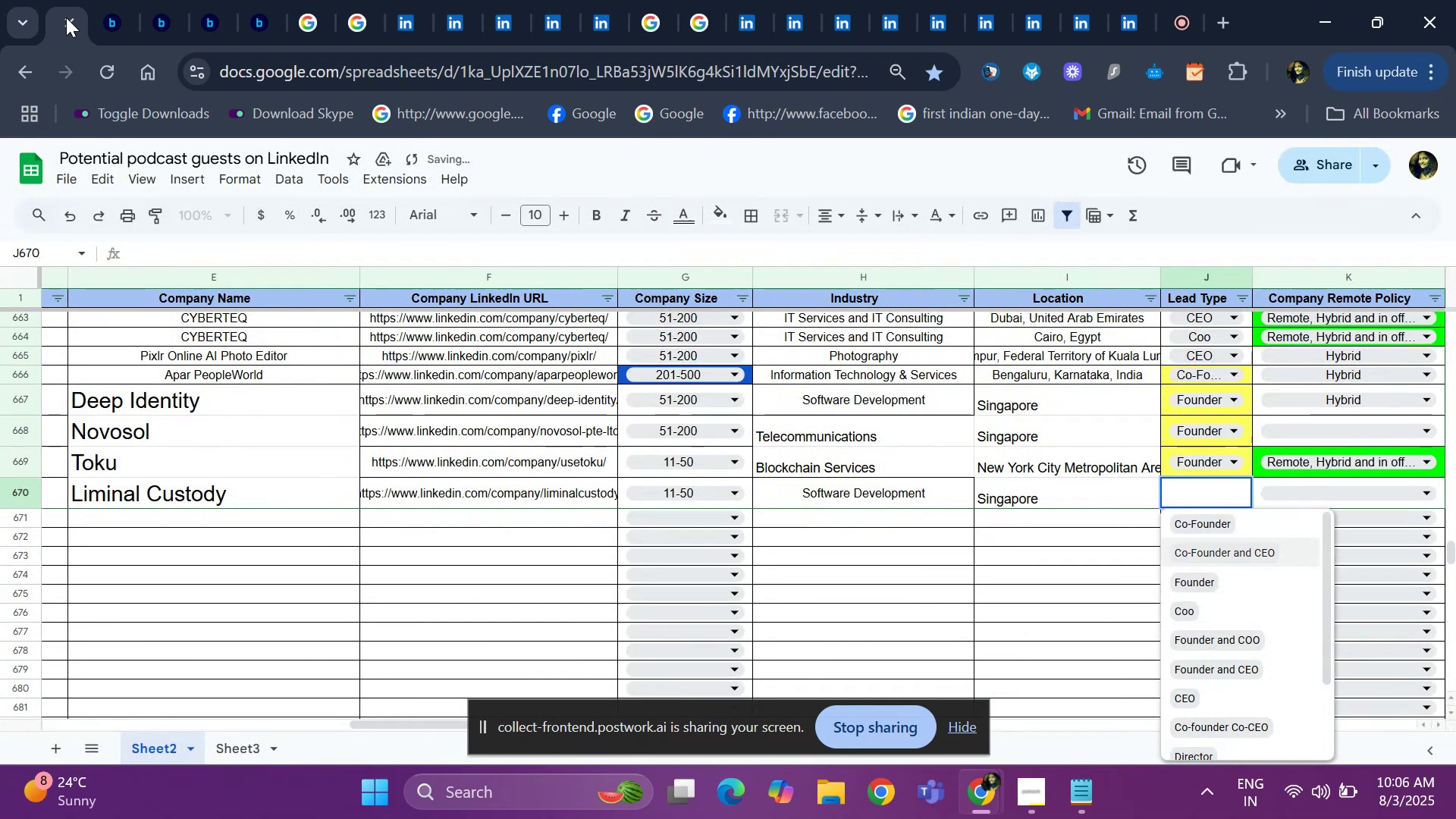 
key(ArrowDown)
 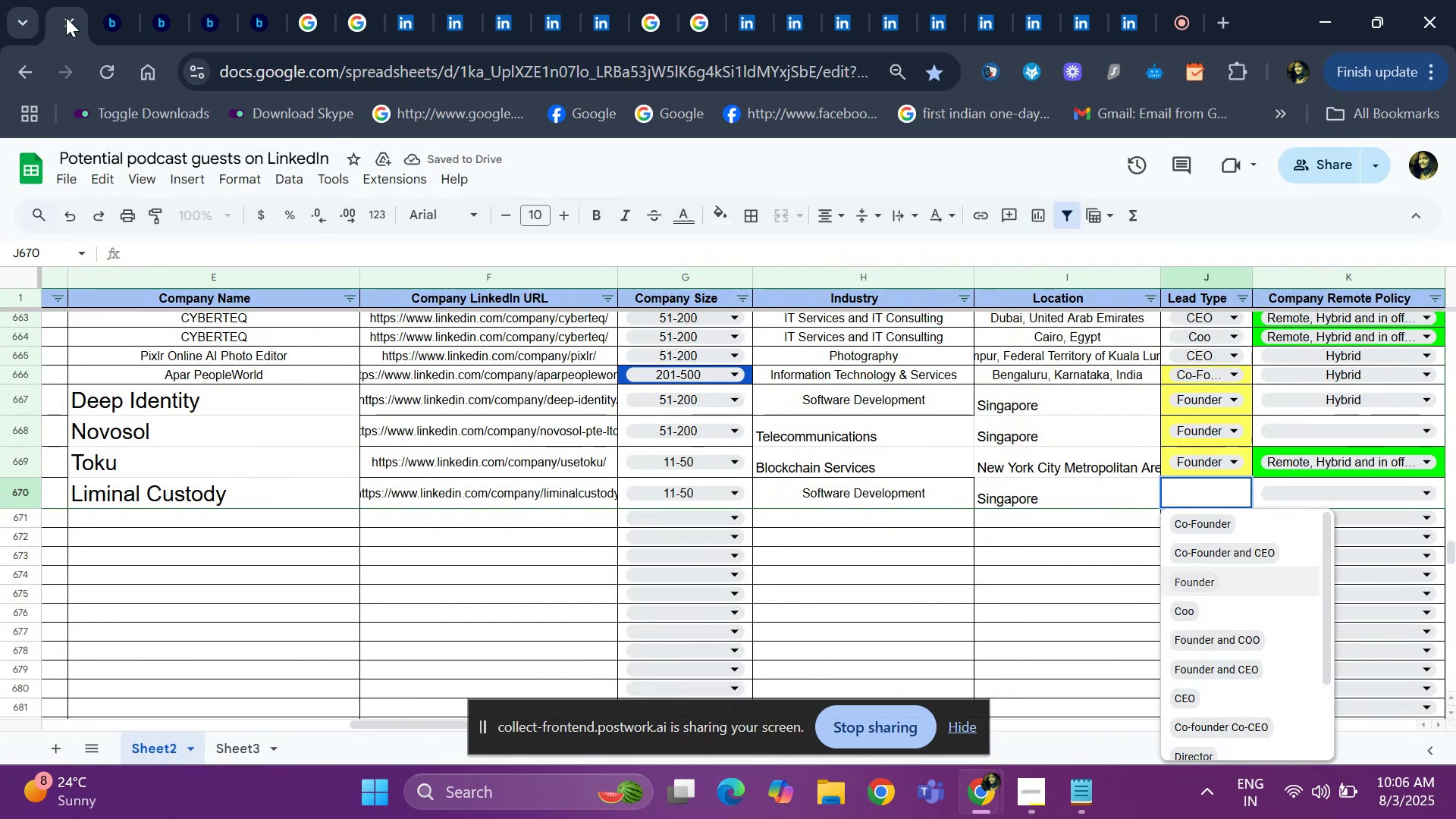 
key(Enter)
 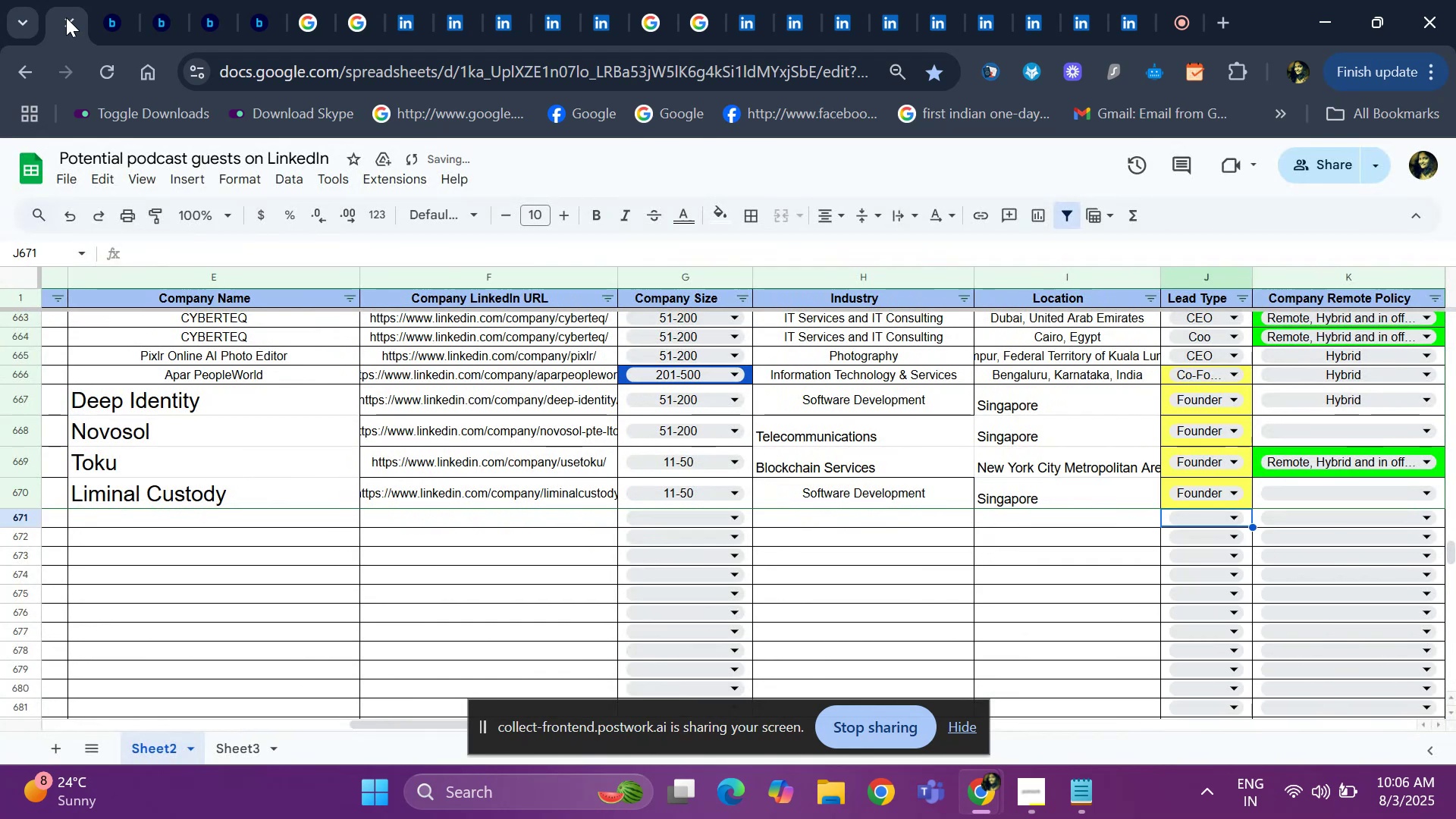 
key(ArrowUp)
 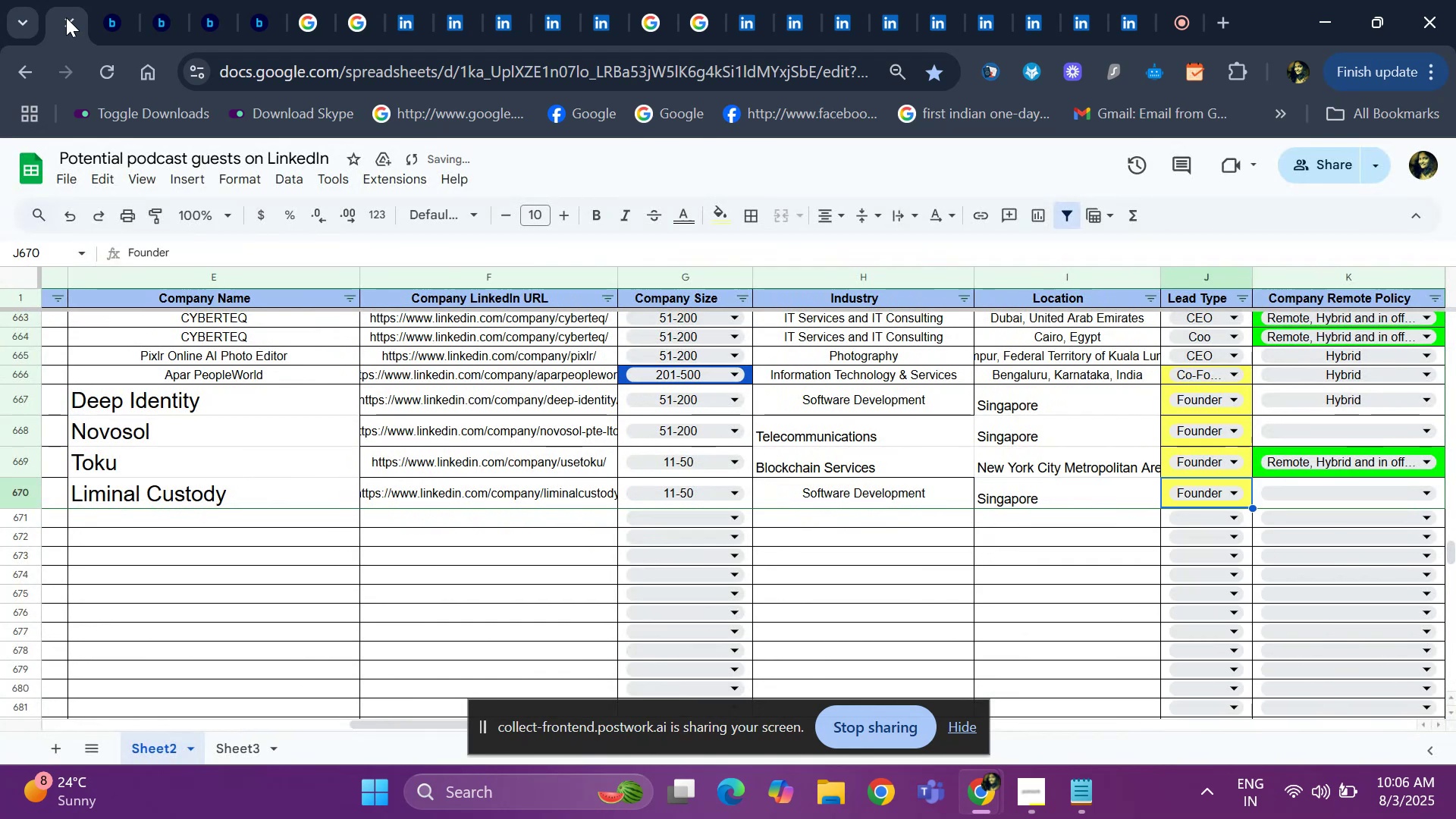 
key(ArrowRight)
 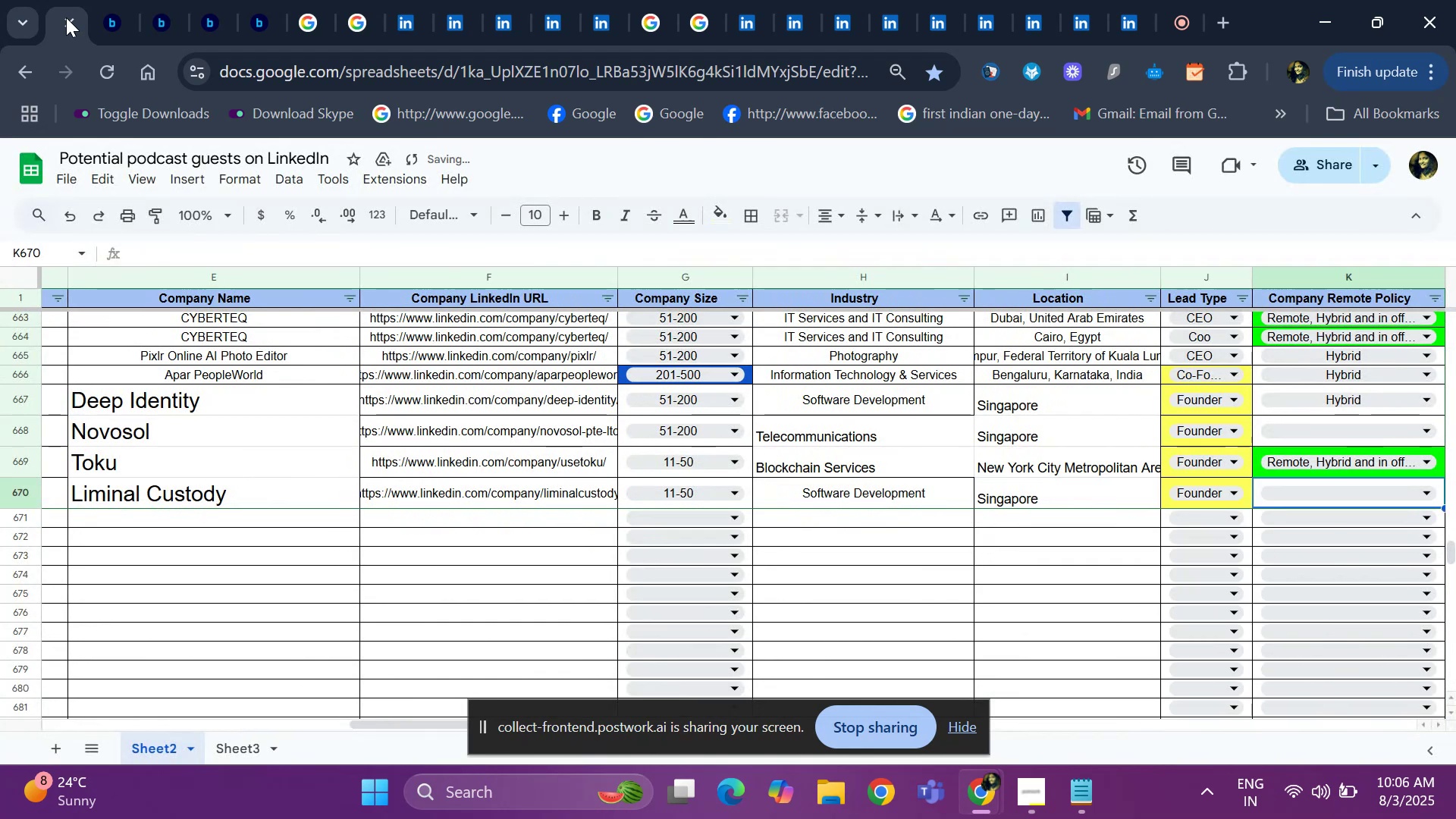 
key(ArrowRight)
 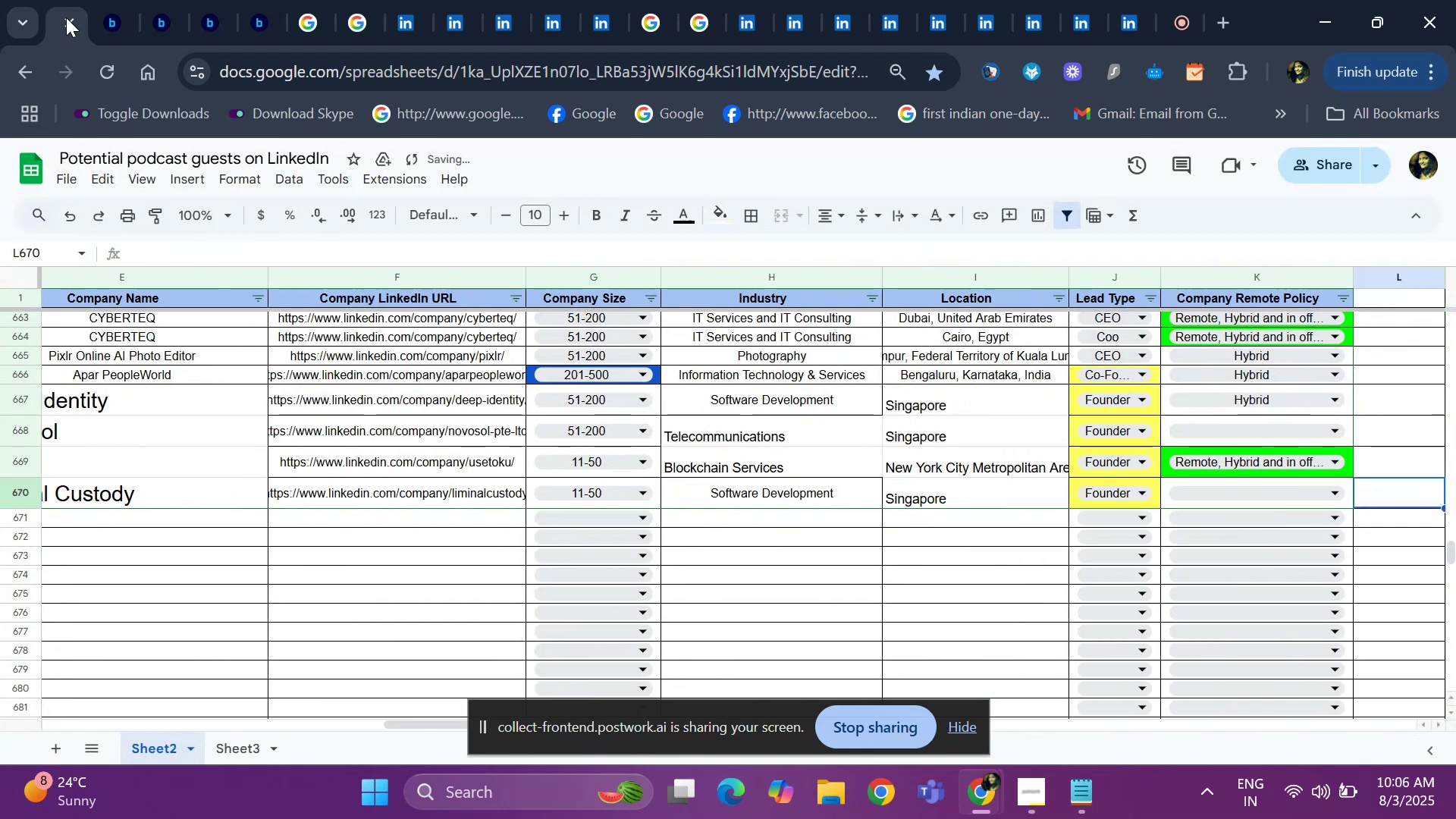 
key(ArrowLeft)
 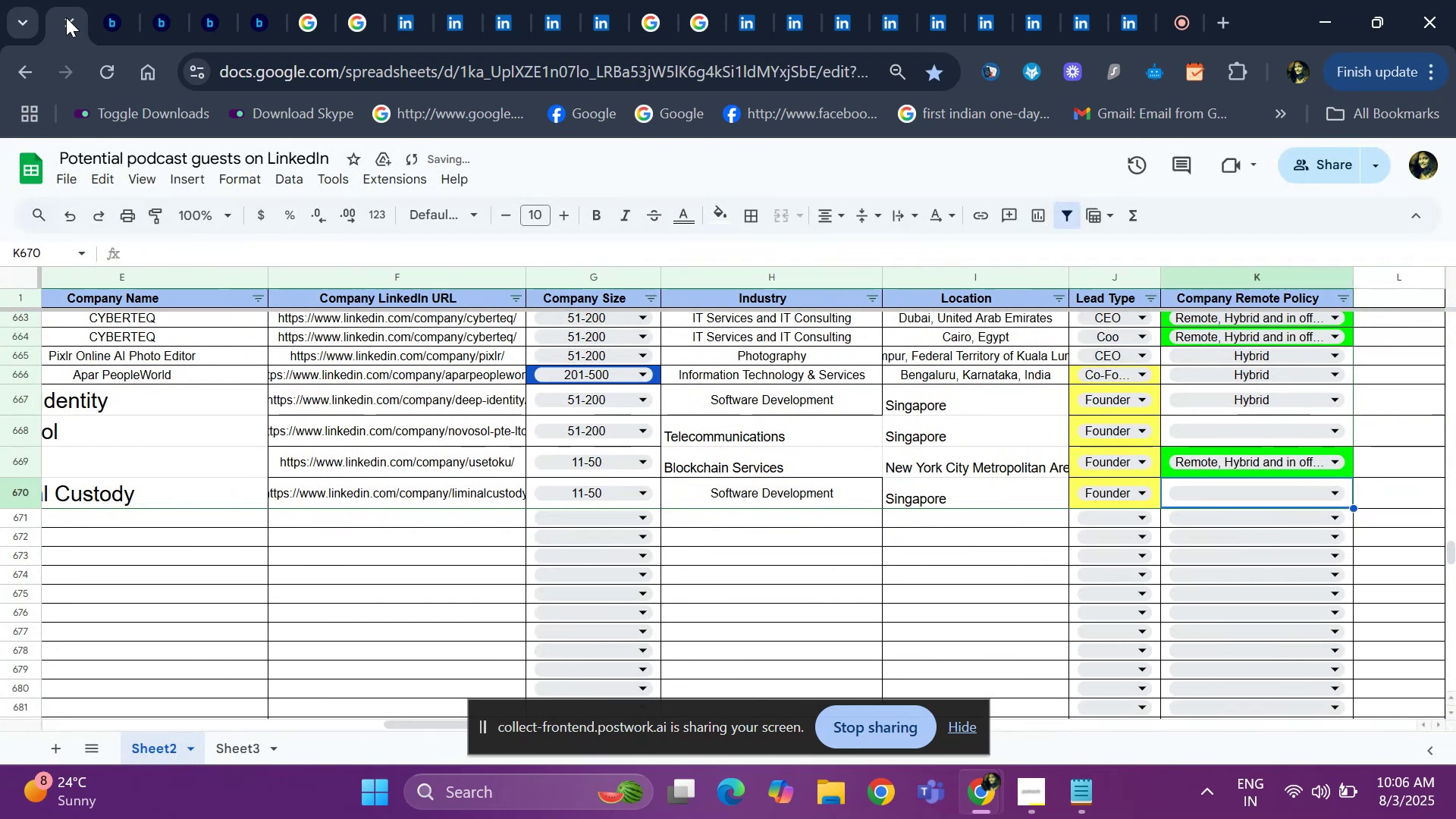 
key(ArrowLeft)
 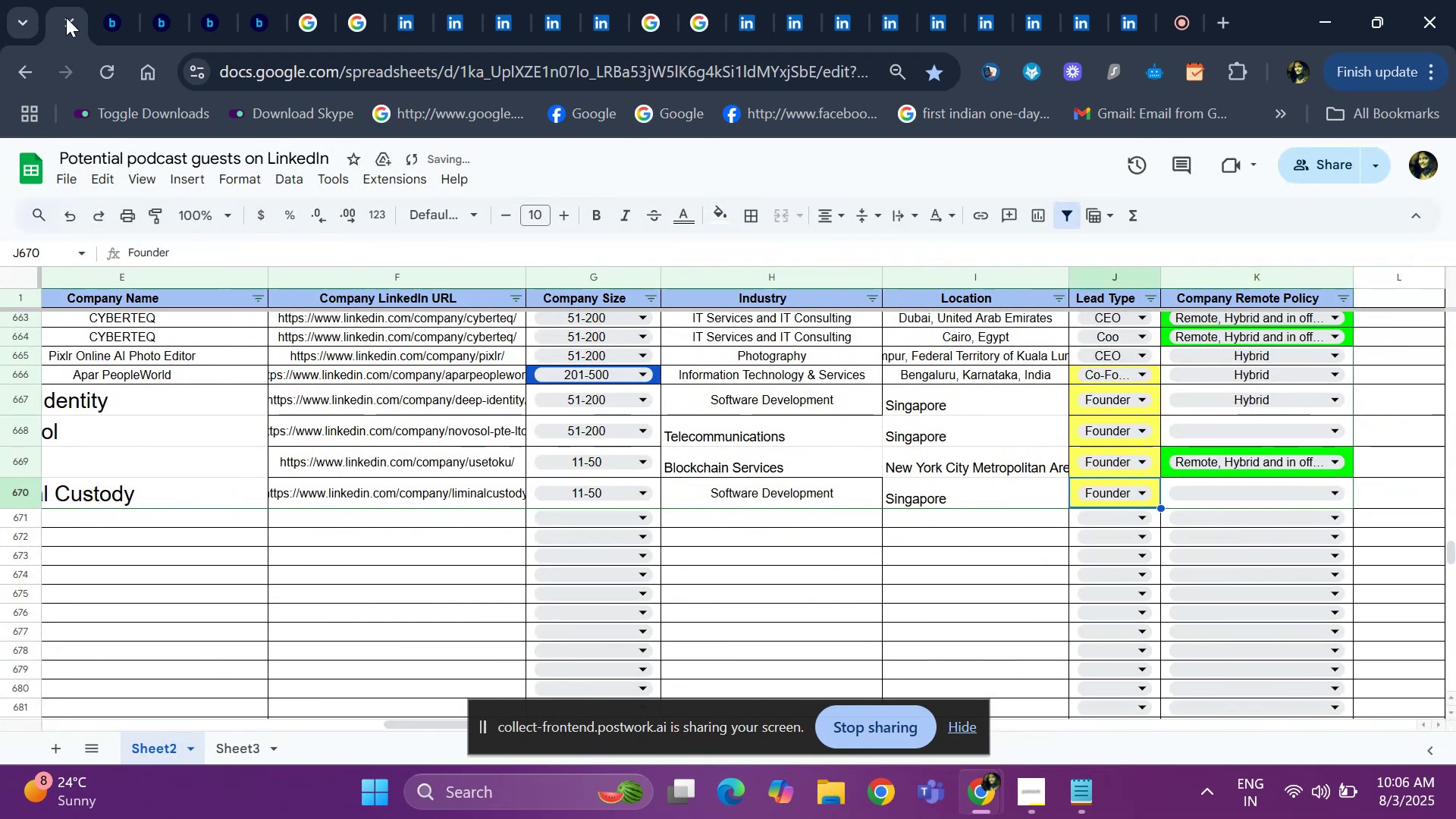 
key(ArrowLeft)
 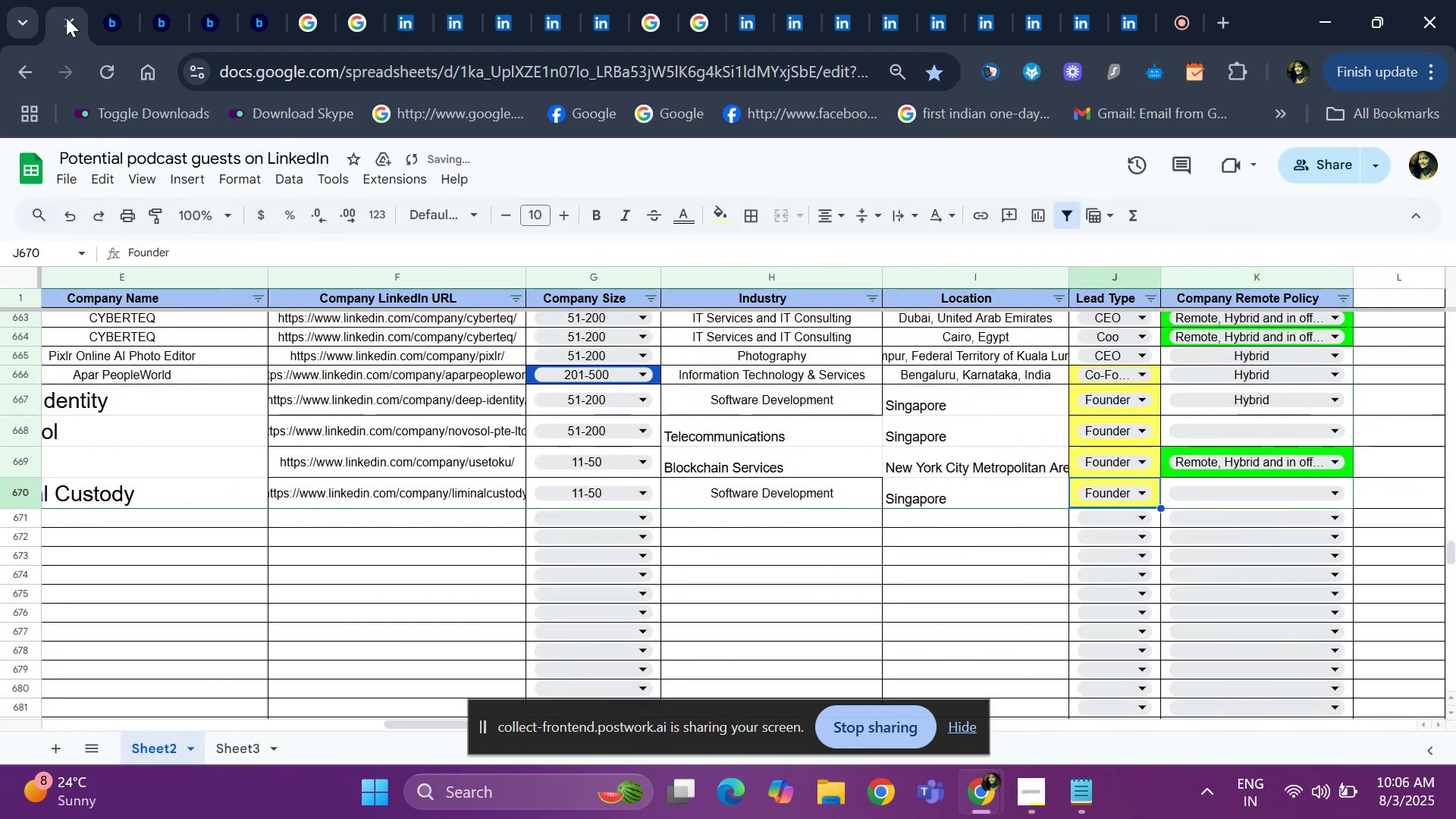 
key(ArrowLeft)
 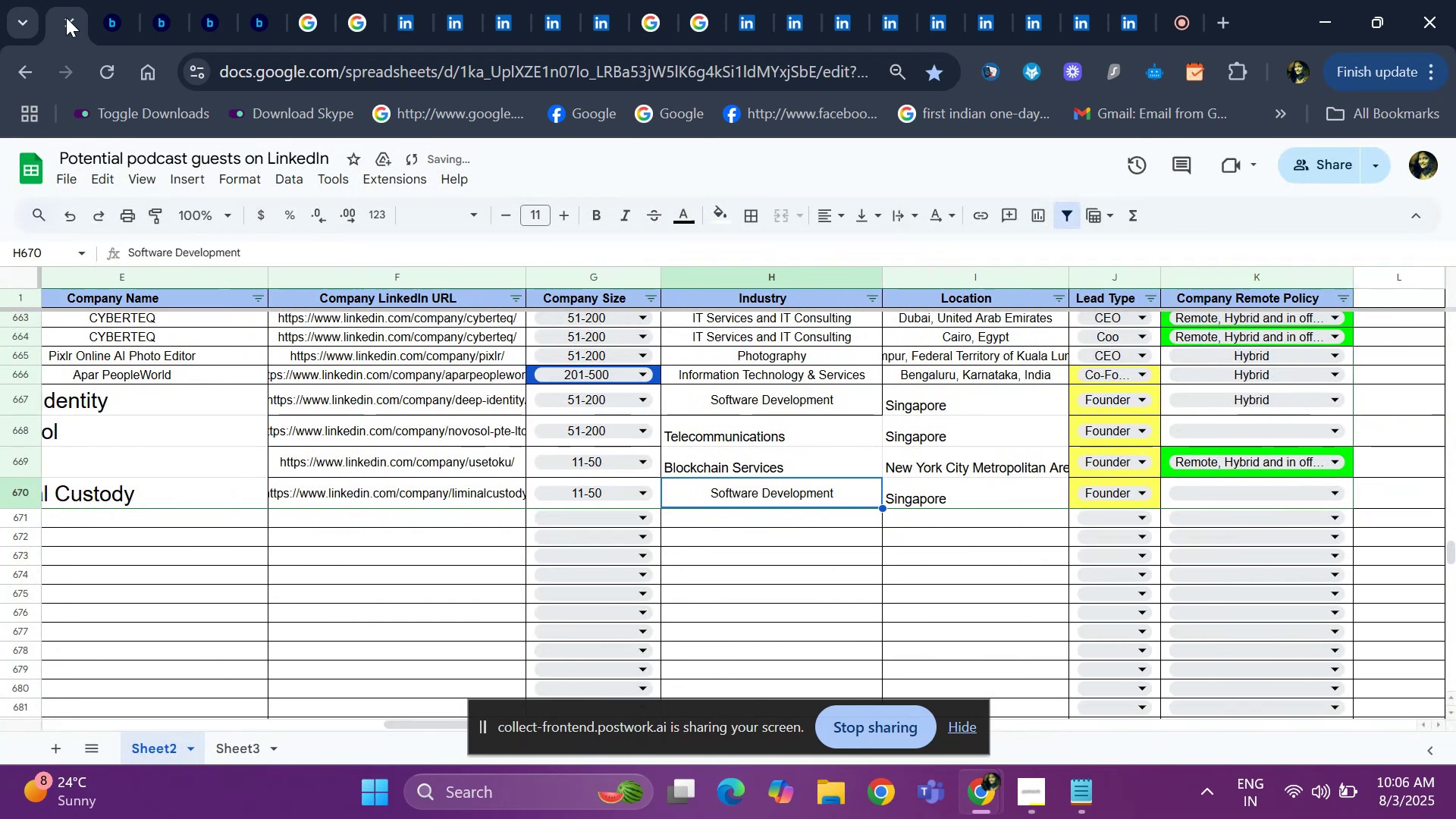 
key(ArrowLeft)
 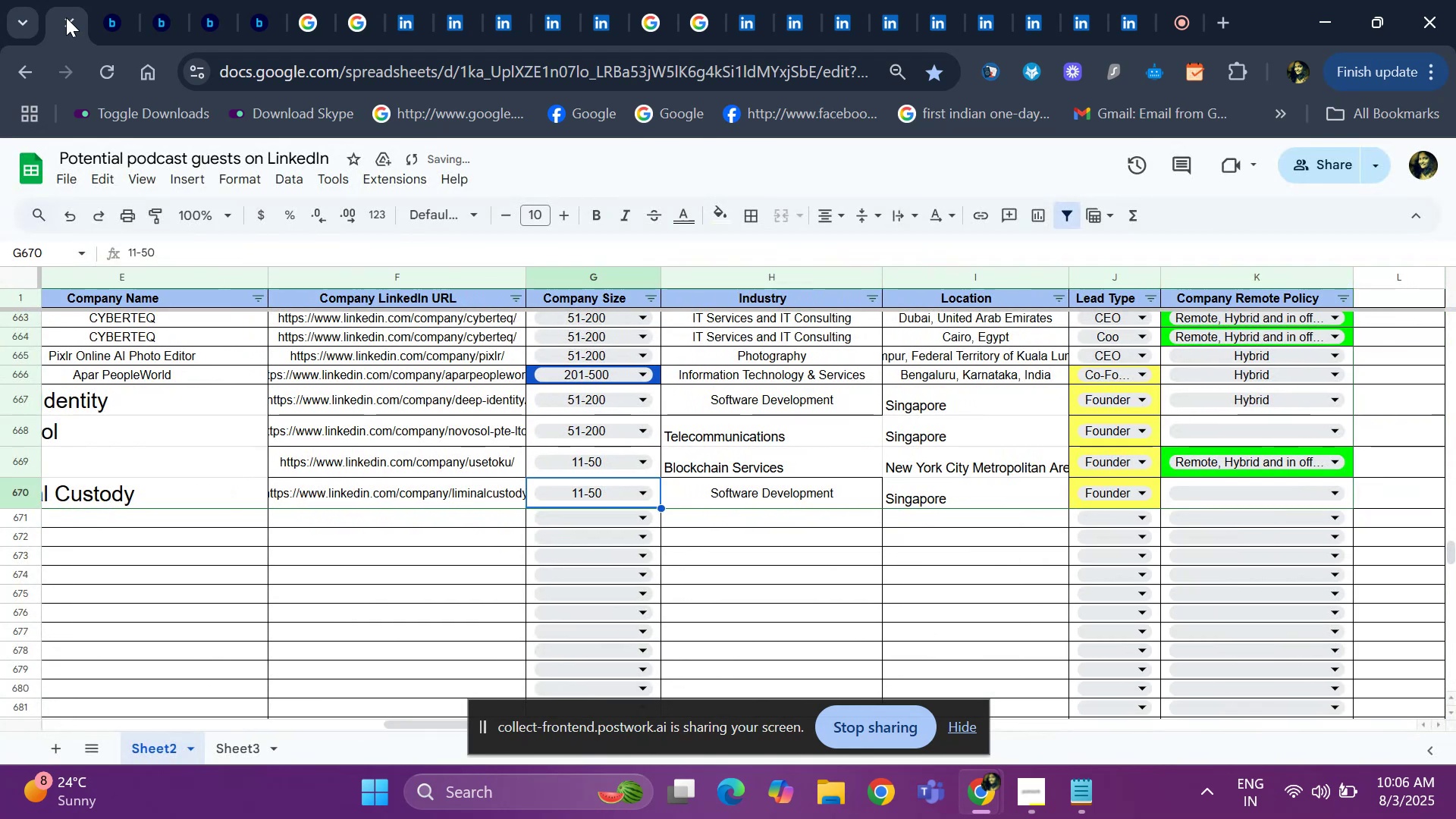 
key(ArrowLeft)
 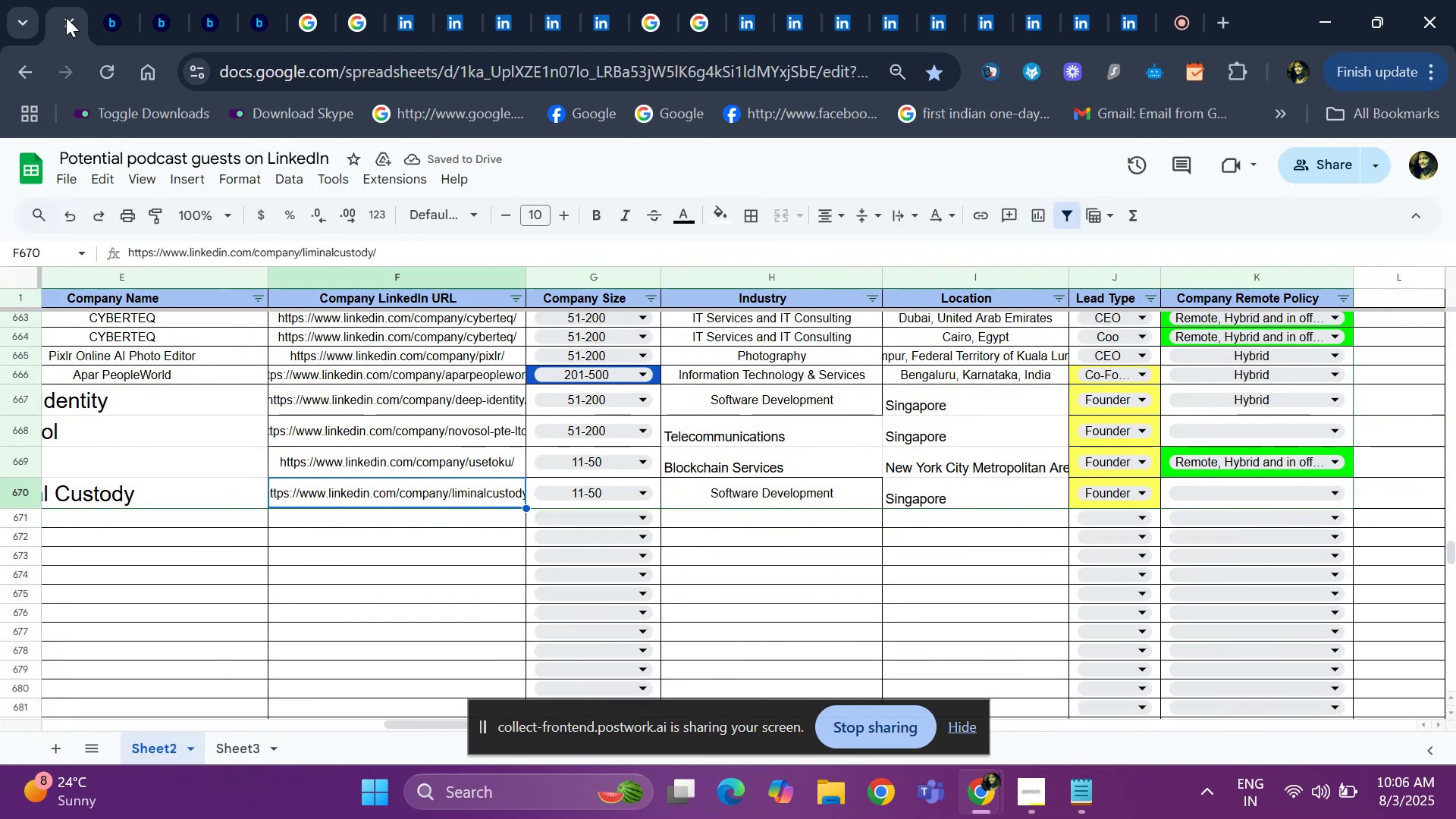 
key(ArrowLeft)
 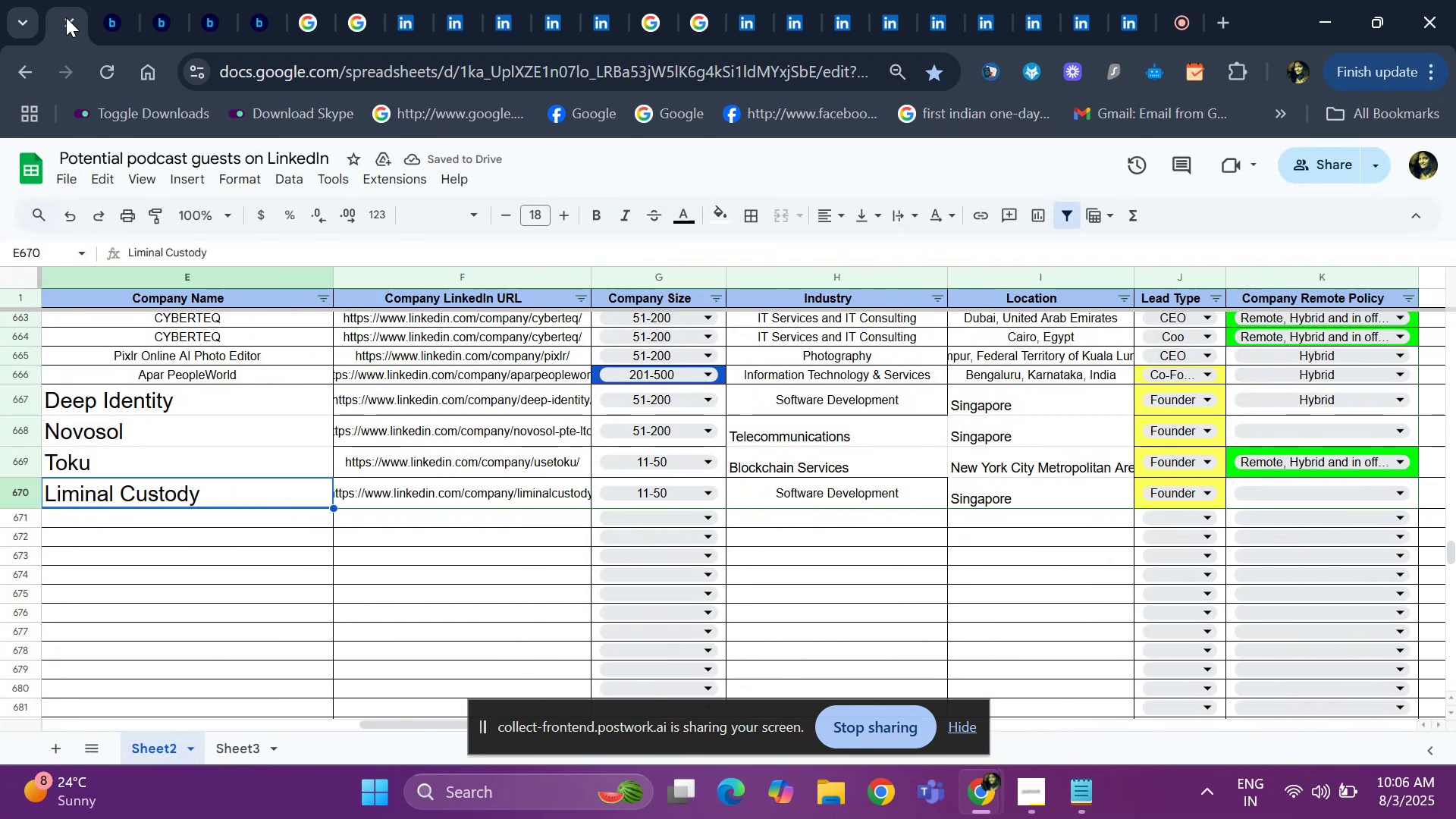 
key(Control+C)
 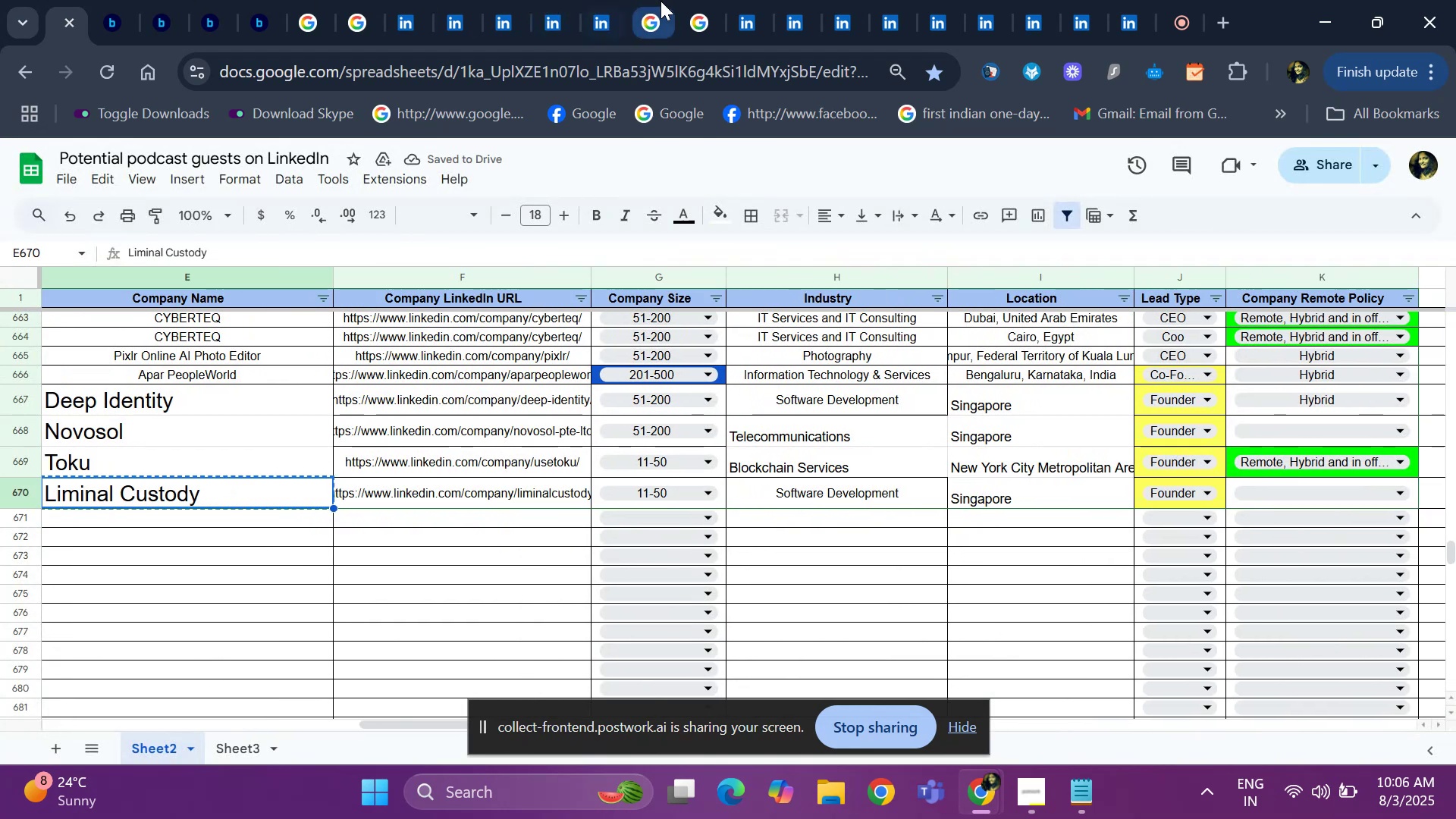 
left_click([661, 1])
 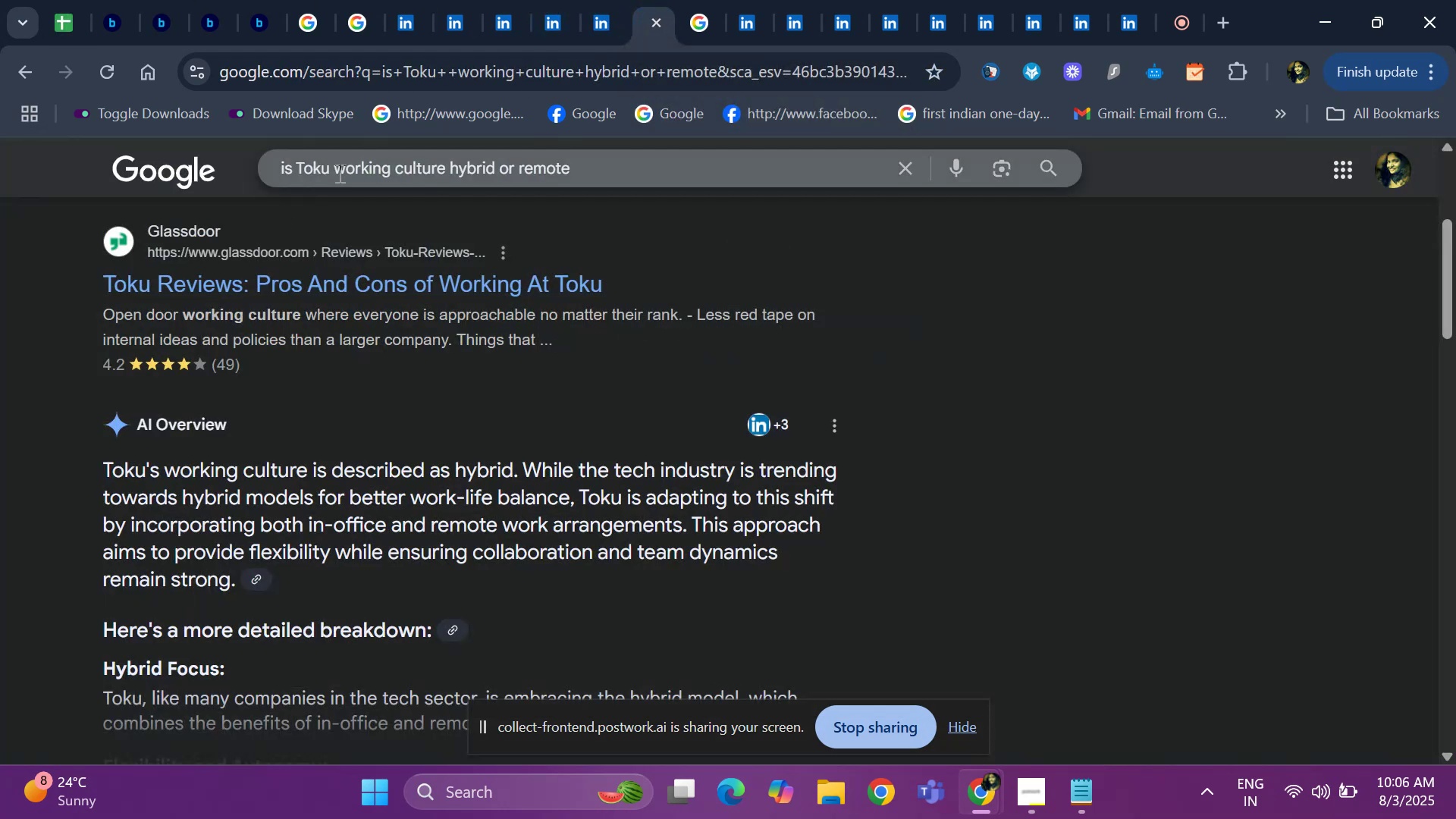 
key(ArrowLeft)
 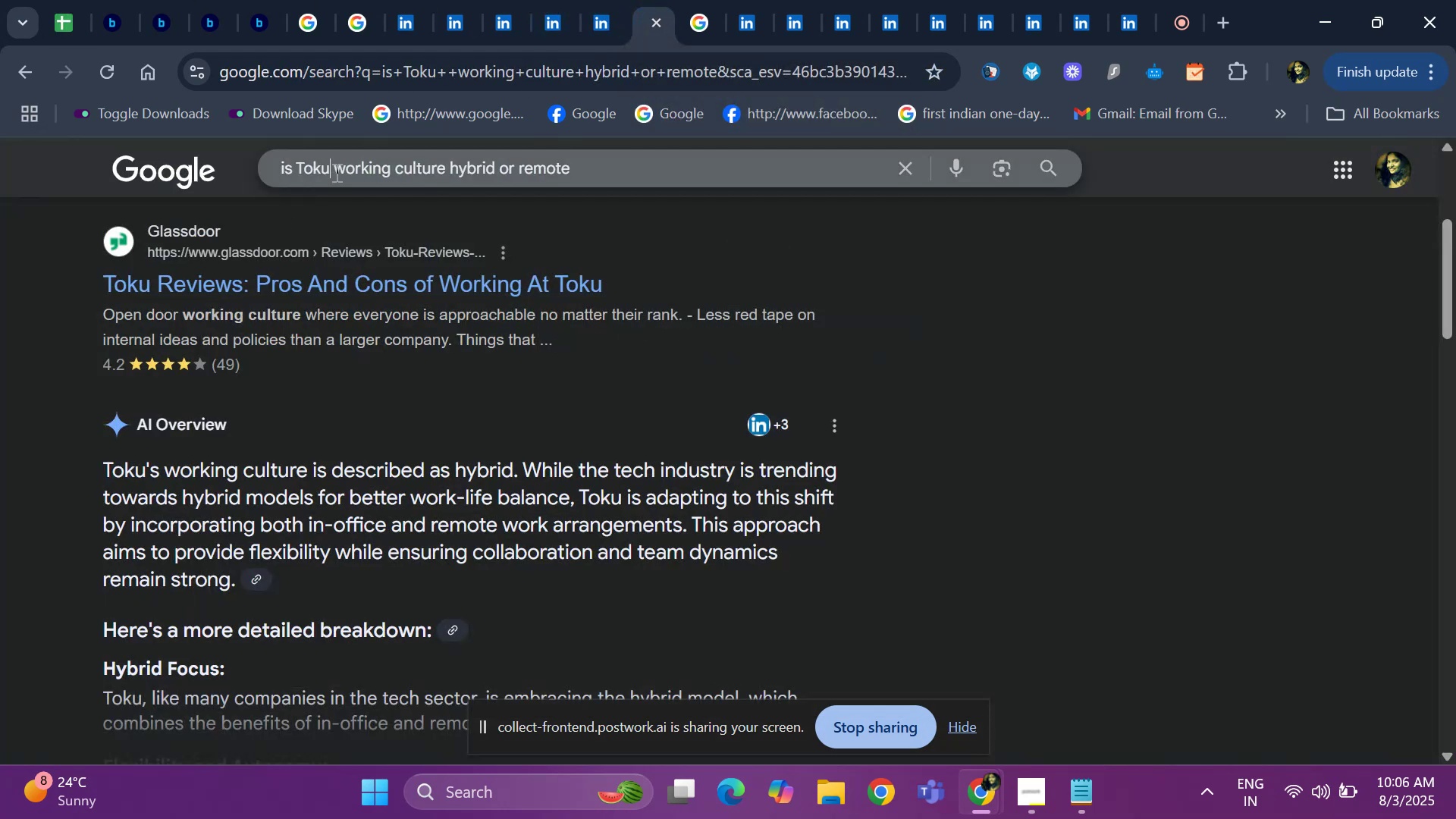 
left_click([335, 172])
 